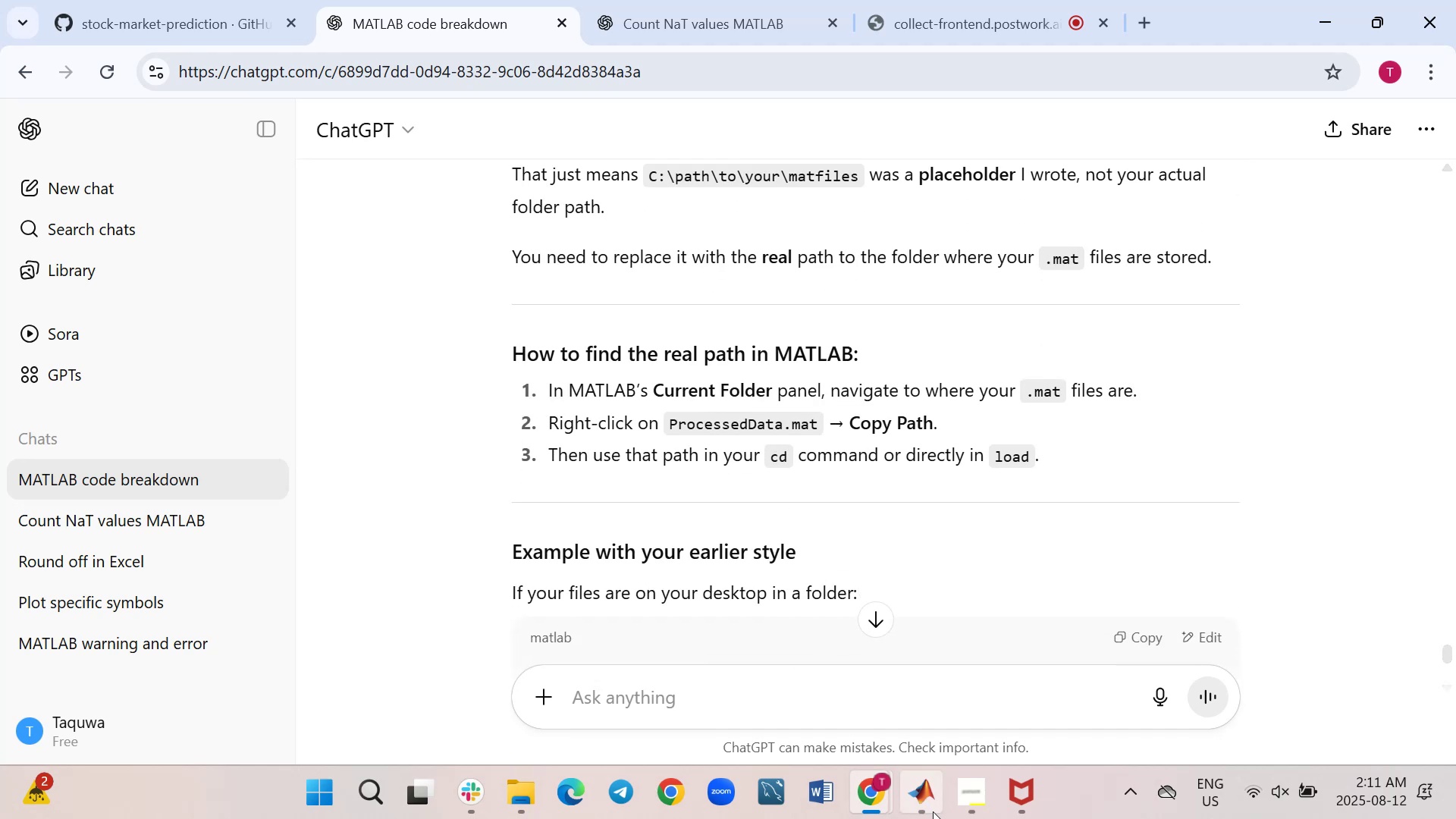 
left_click([893, 689])
 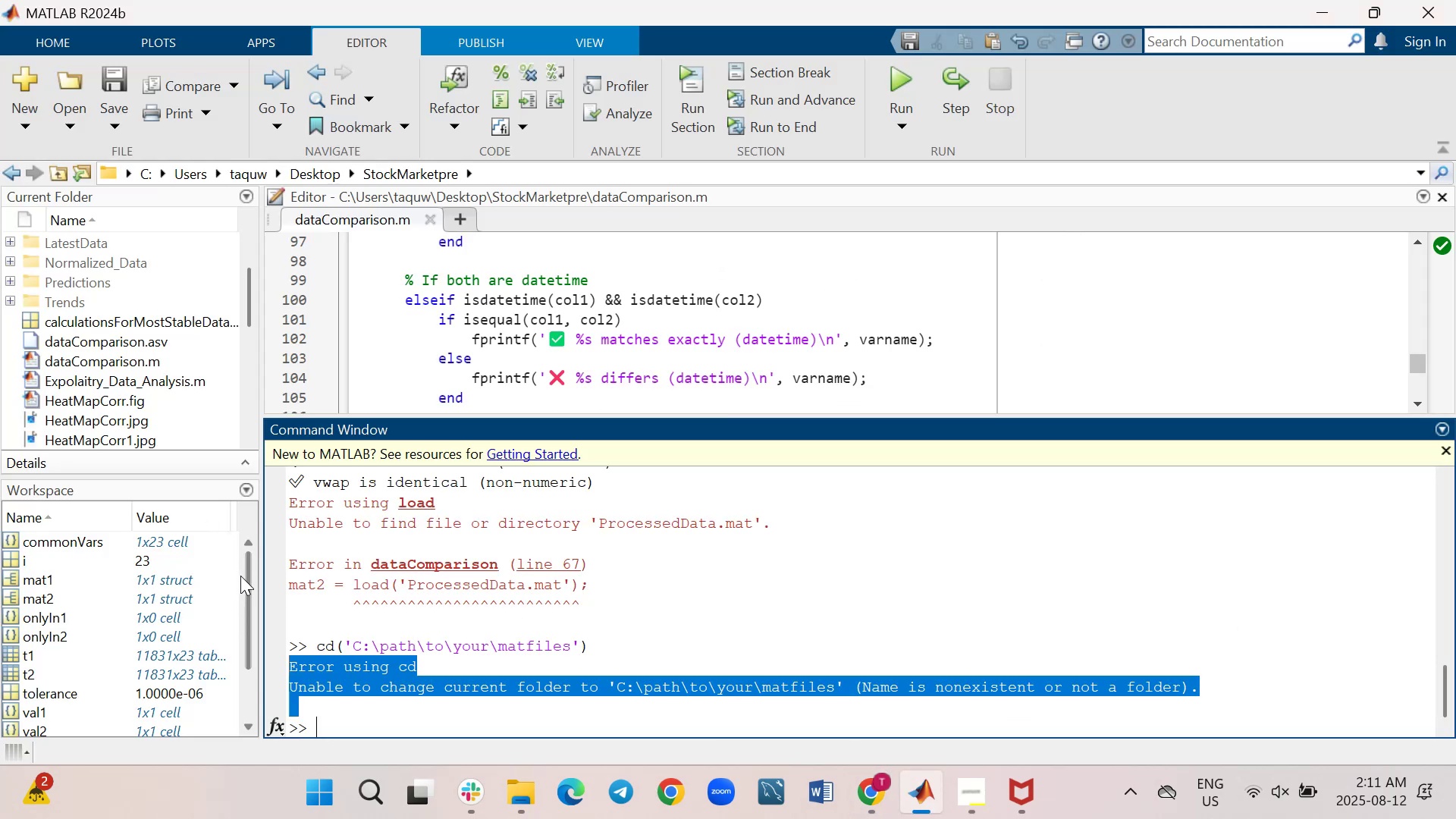 
left_click_drag(start_coordinate=[245, 575], to_coordinate=[249, 550])
 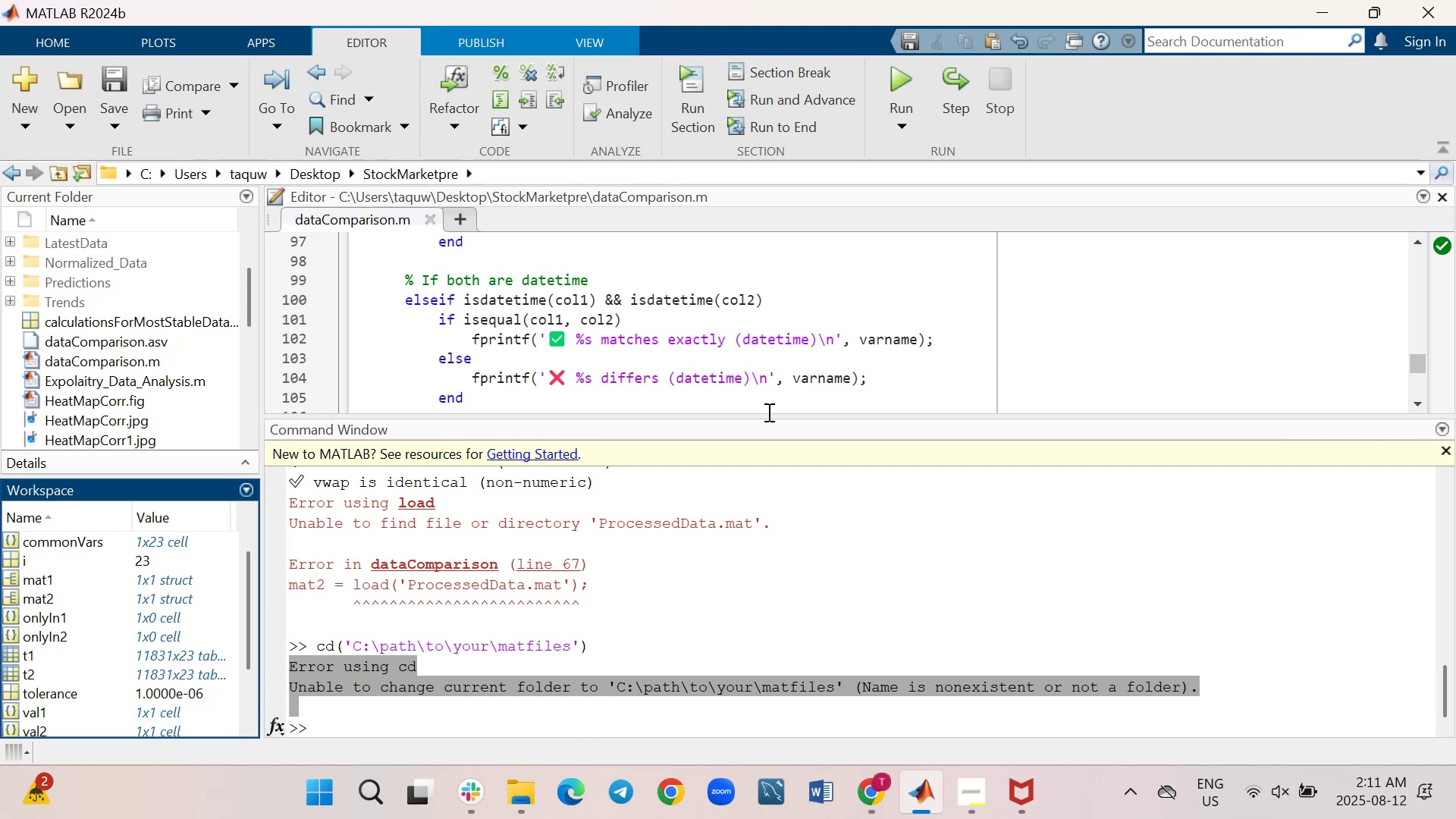 
left_click_drag(start_coordinate=[767, 418], to_coordinate=[765, 669])
 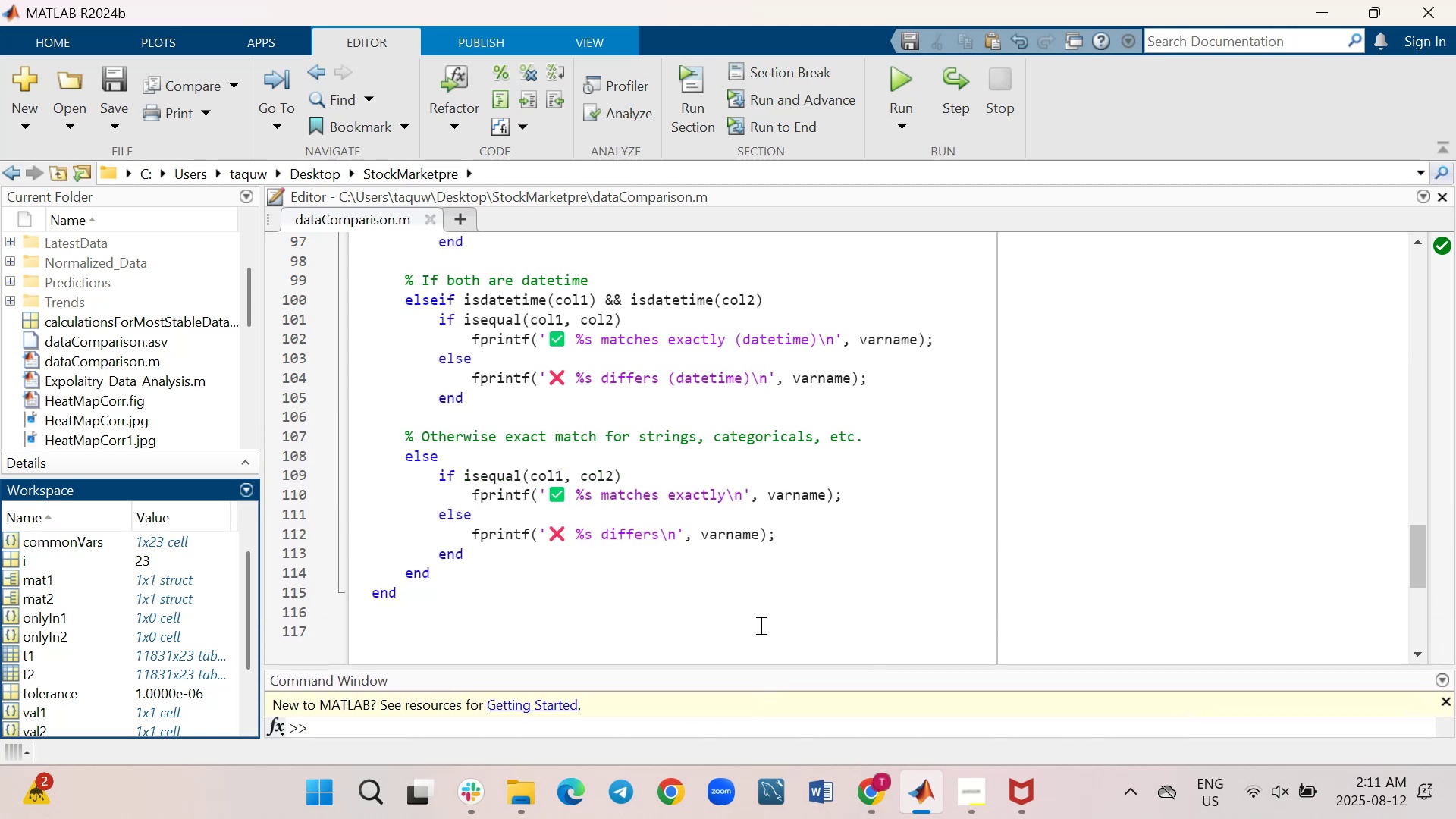 
scroll: coordinate [759, 625], scroll_direction: up, amount: 6.0
 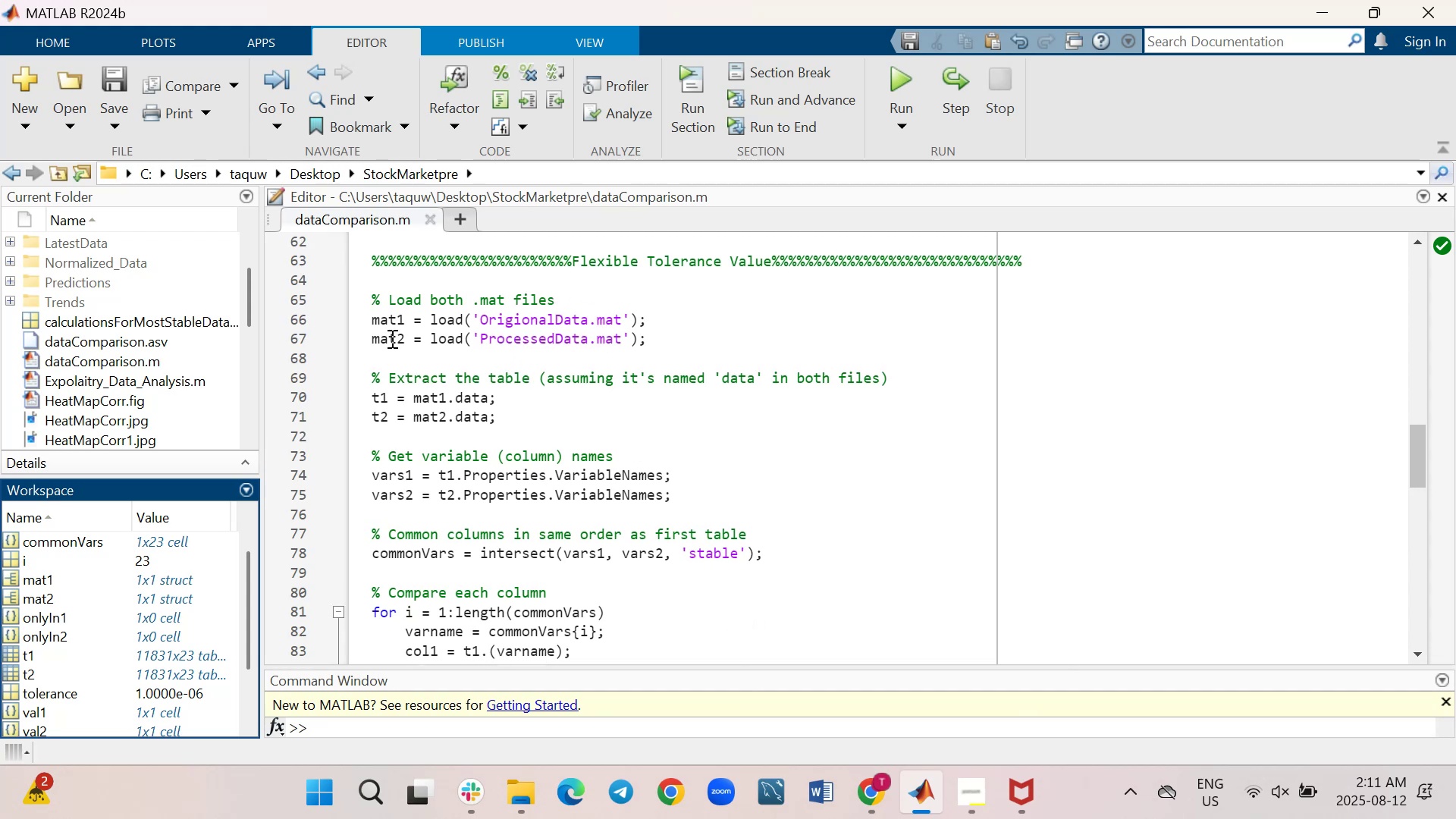 
wait(8.92)
 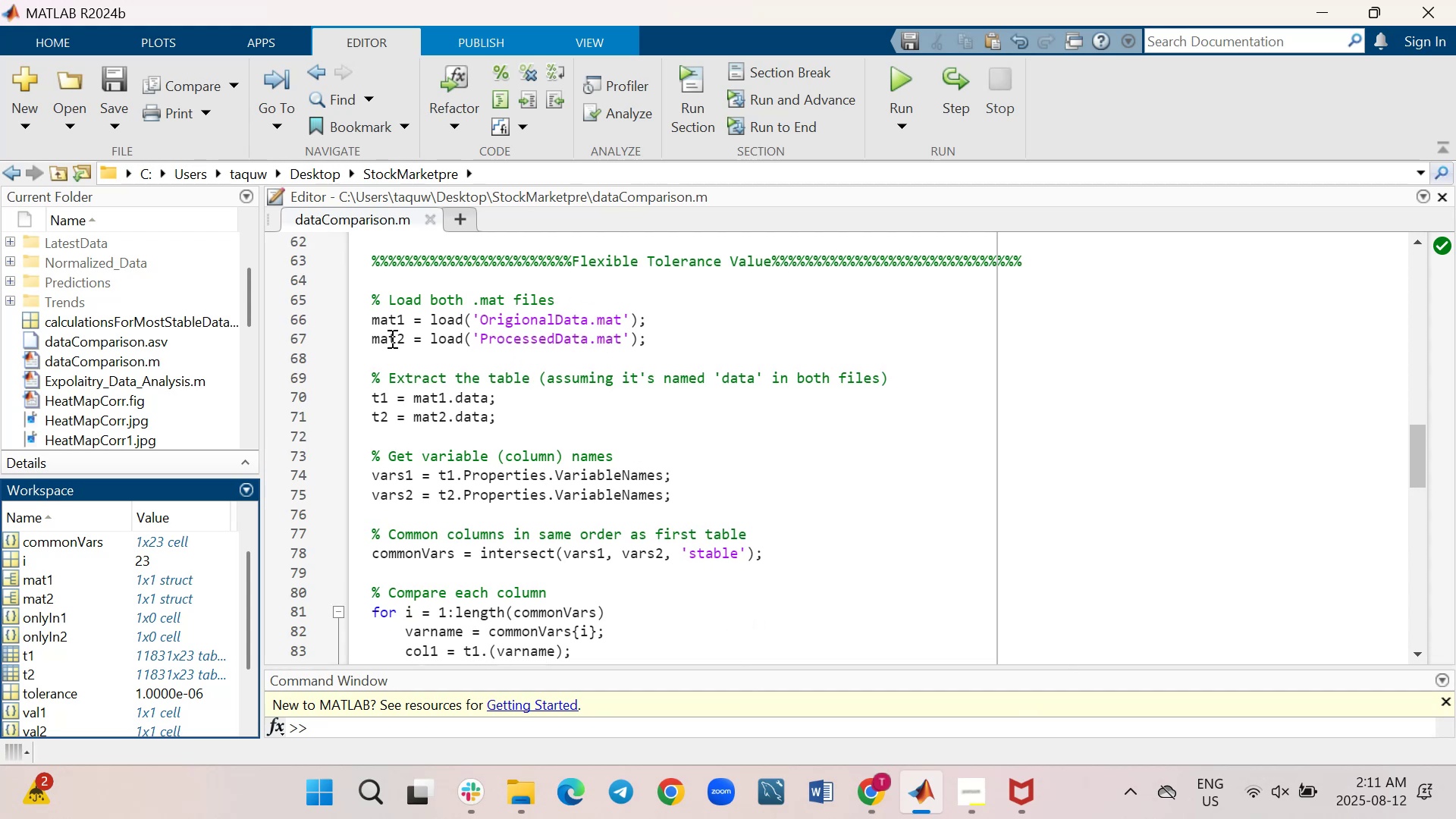 
left_click_drag(start_coordinate=[776, 563], to_coordinate=[353, 299])
 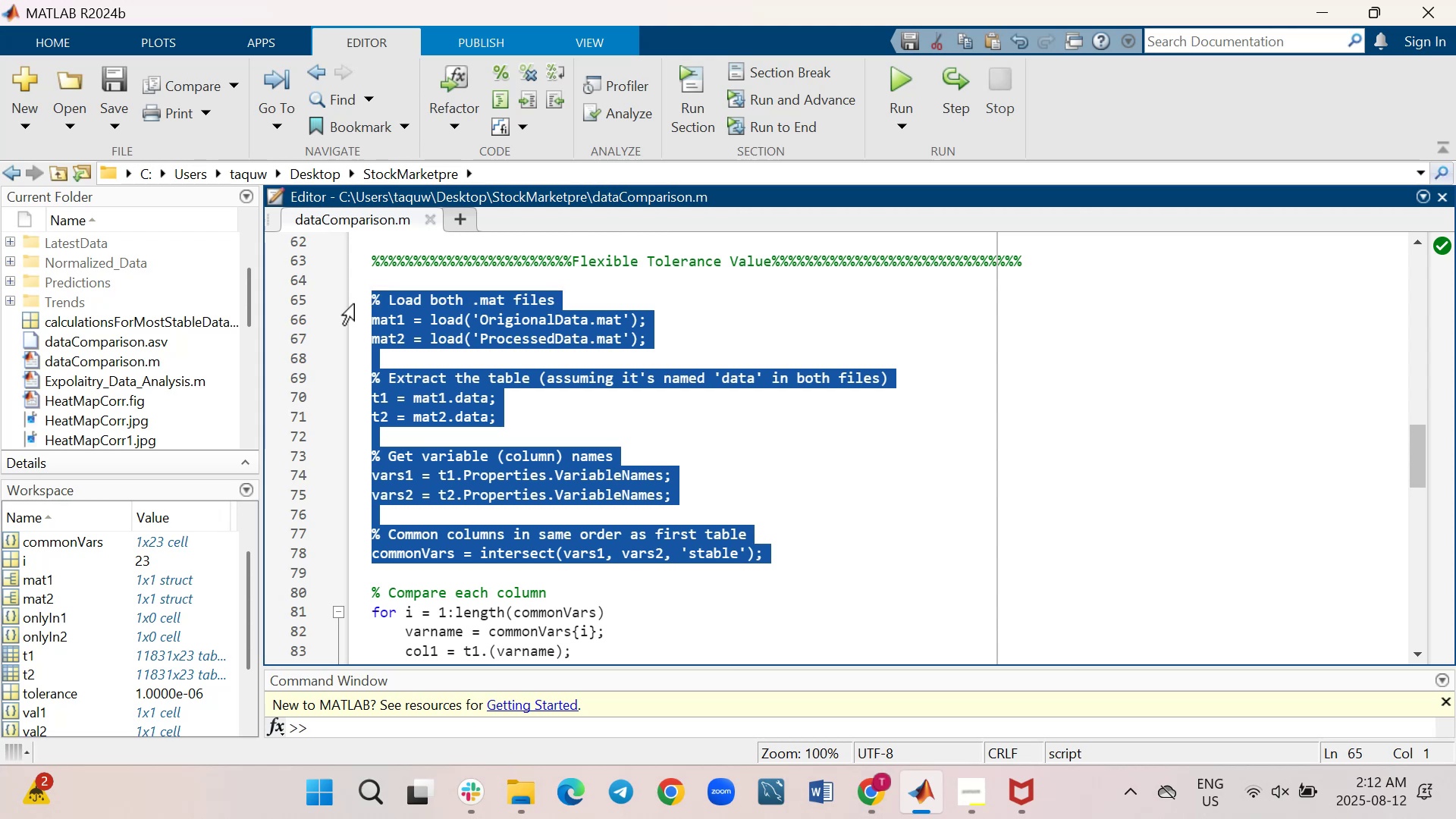 
key(Backspace)
 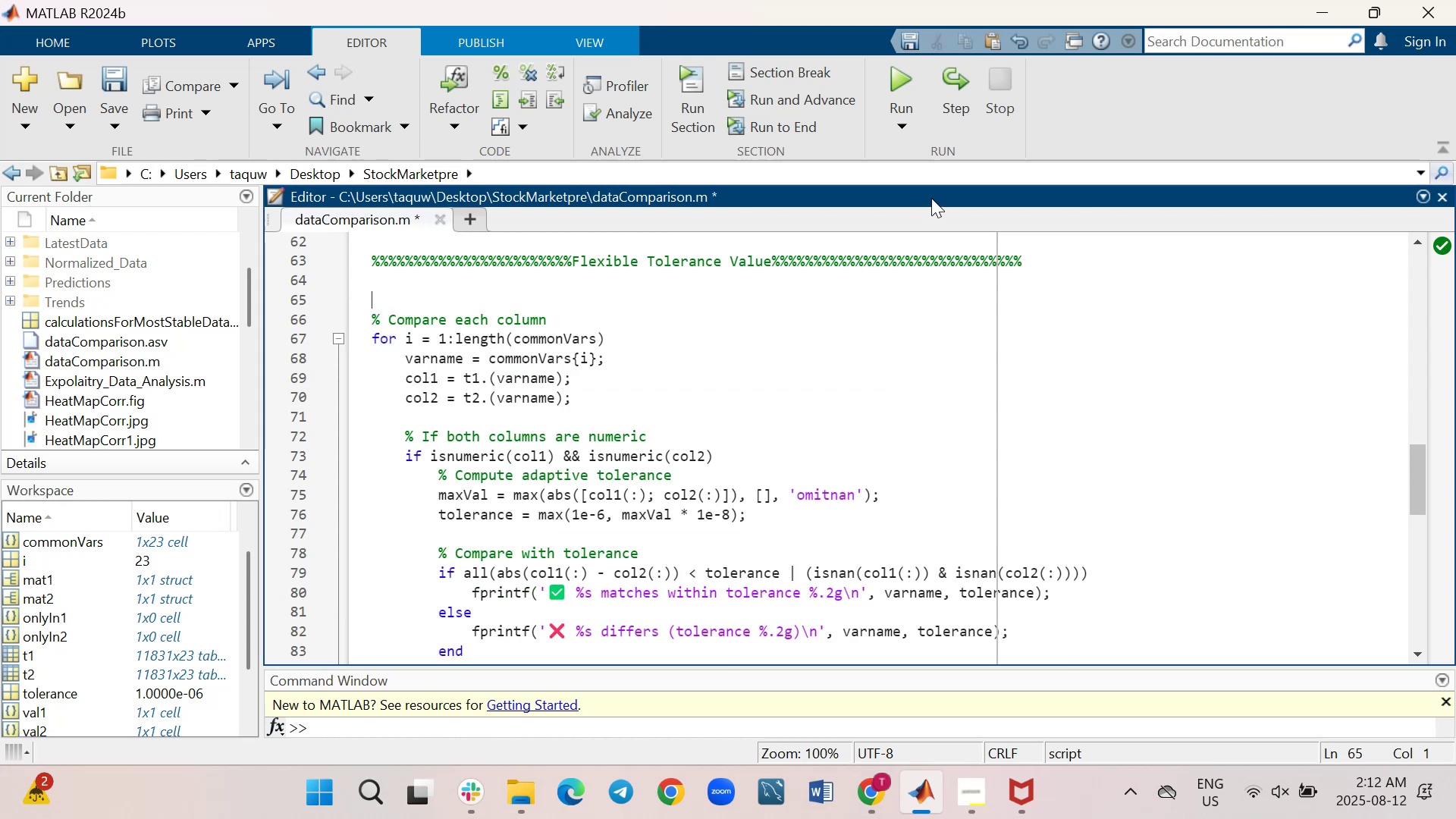 
wait(5.22)
 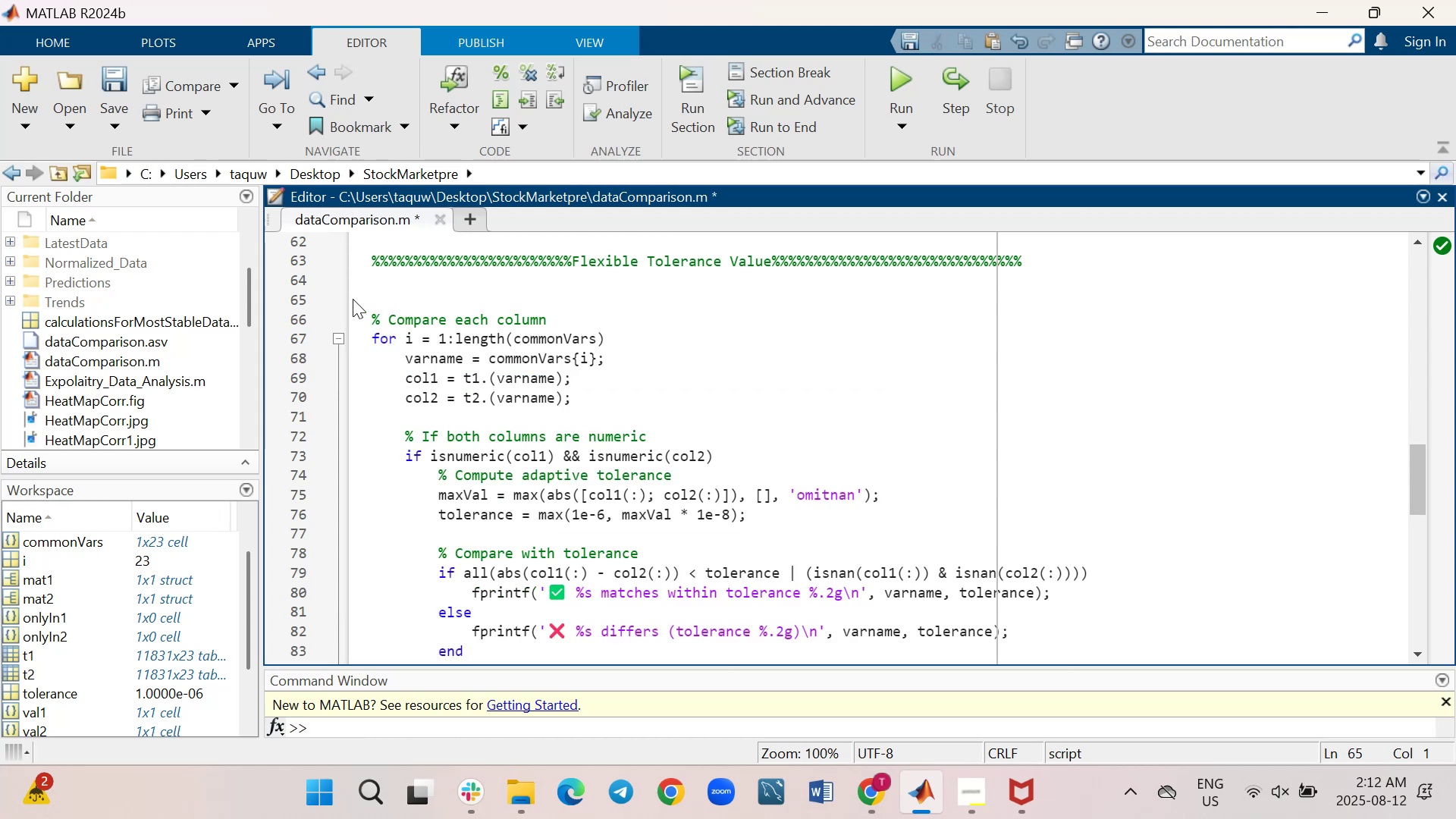 
left_click([907, 78])
 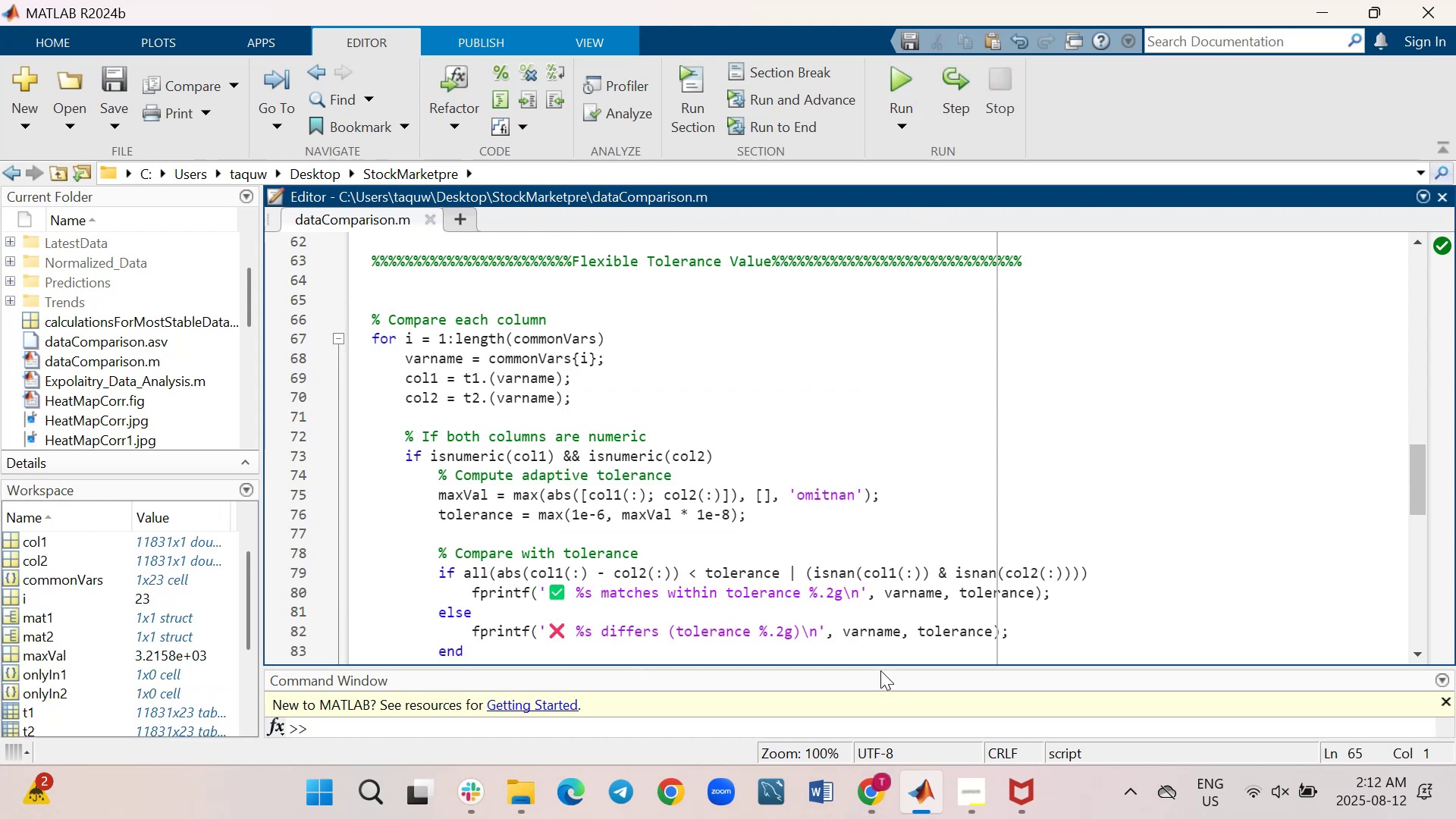 
left_click_drag(start_coordinate=[880, 667], to_coordinate=[865, 533])
 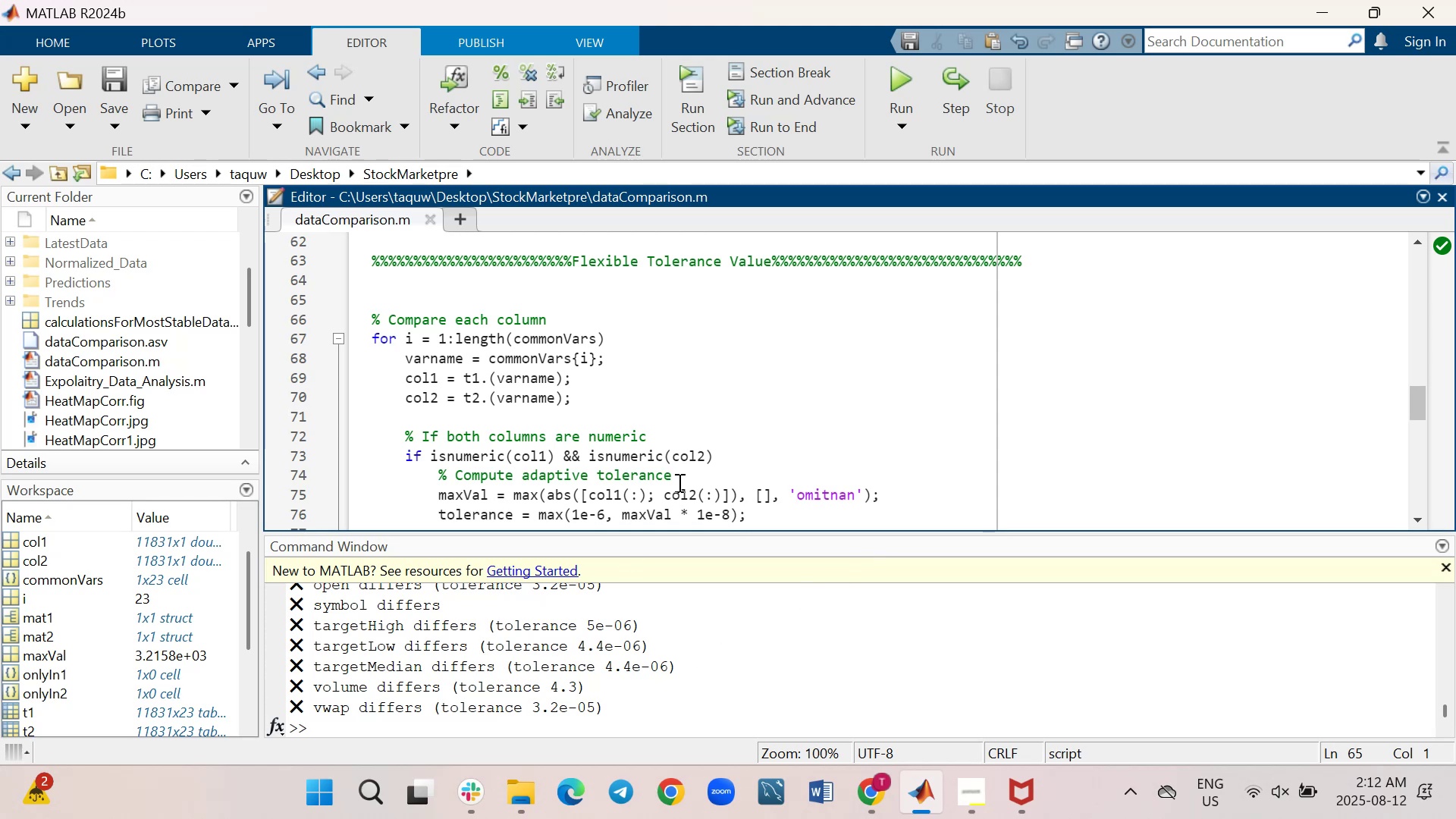 
scroll: coordinate [745, 401], scroll_direction: down, amount: 2.0
 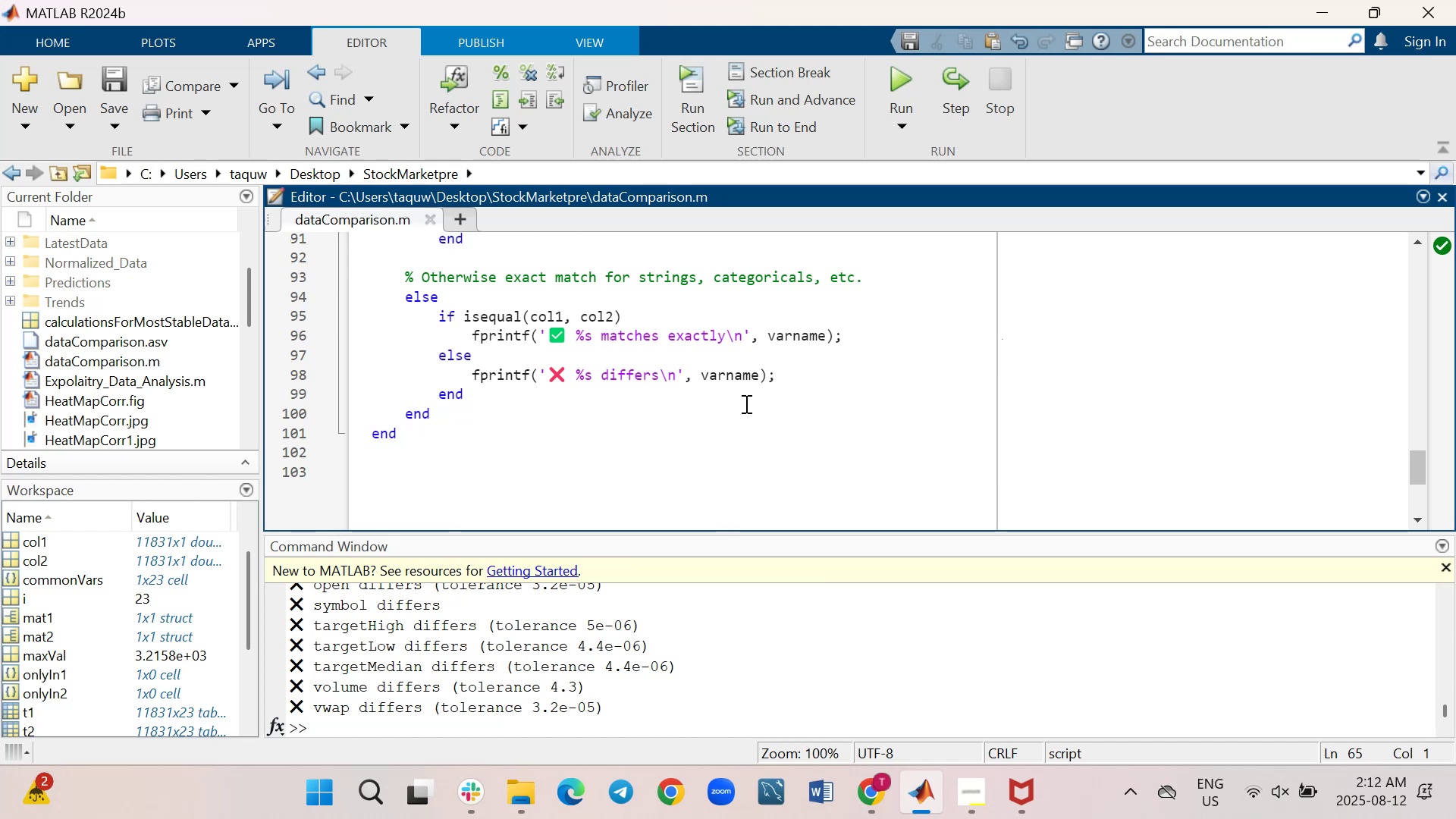 
wait(18.44)
 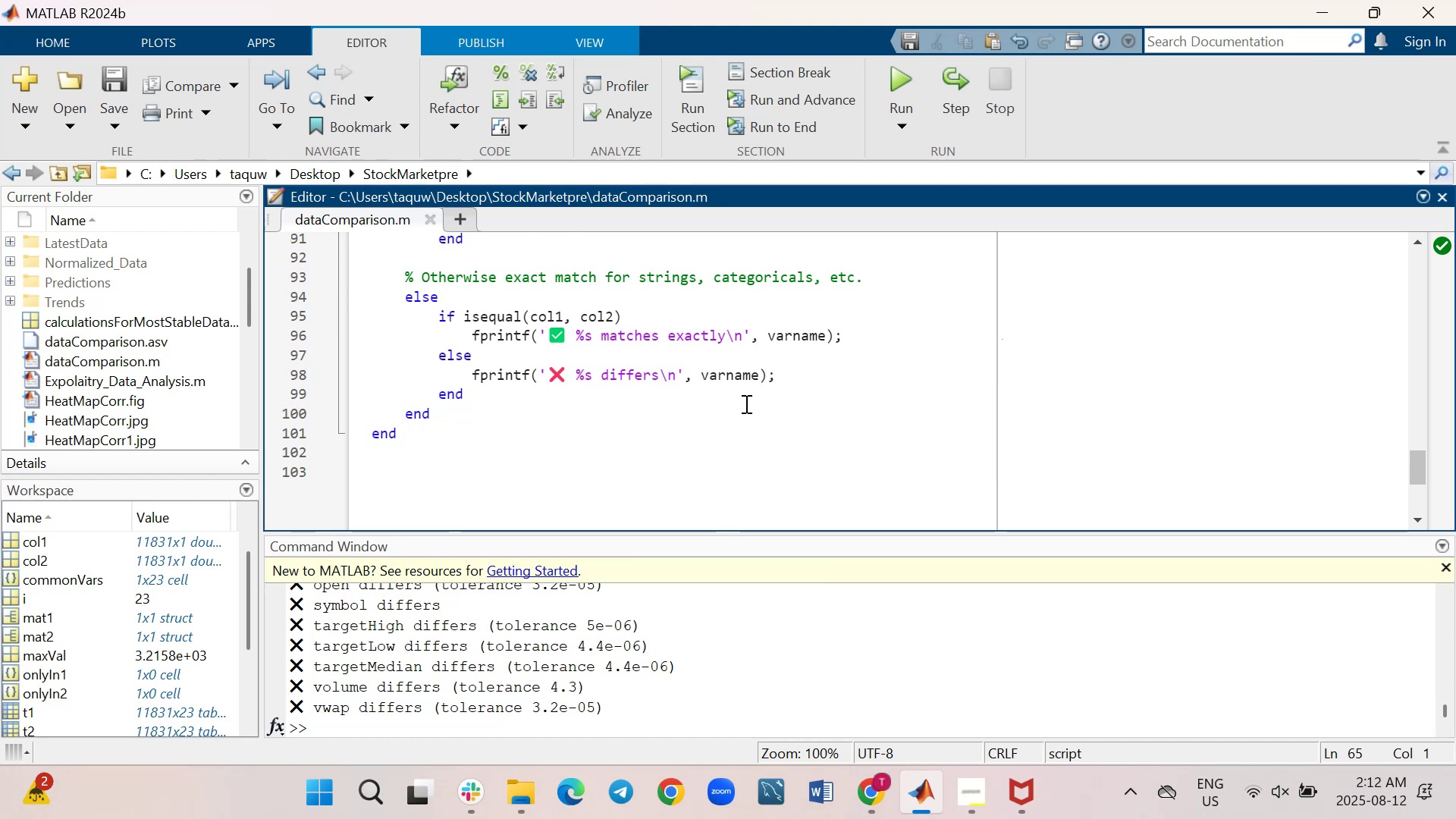 
scroll: coordinate [745, 403], scroll_direction: up, amount: 1.0
 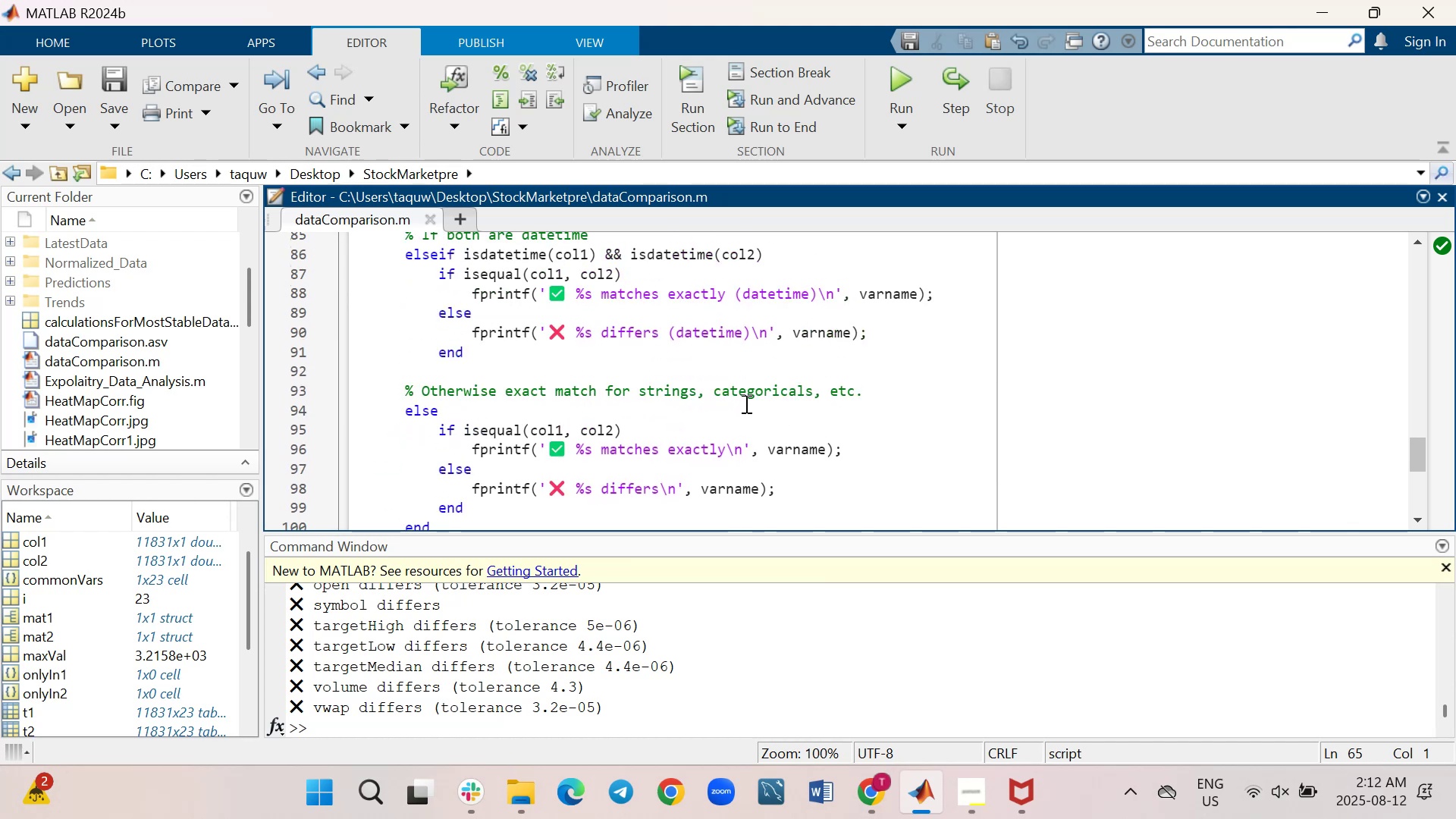 
scroll: coordinate [745, 403], scroll_direction: down, amount: 1.0
 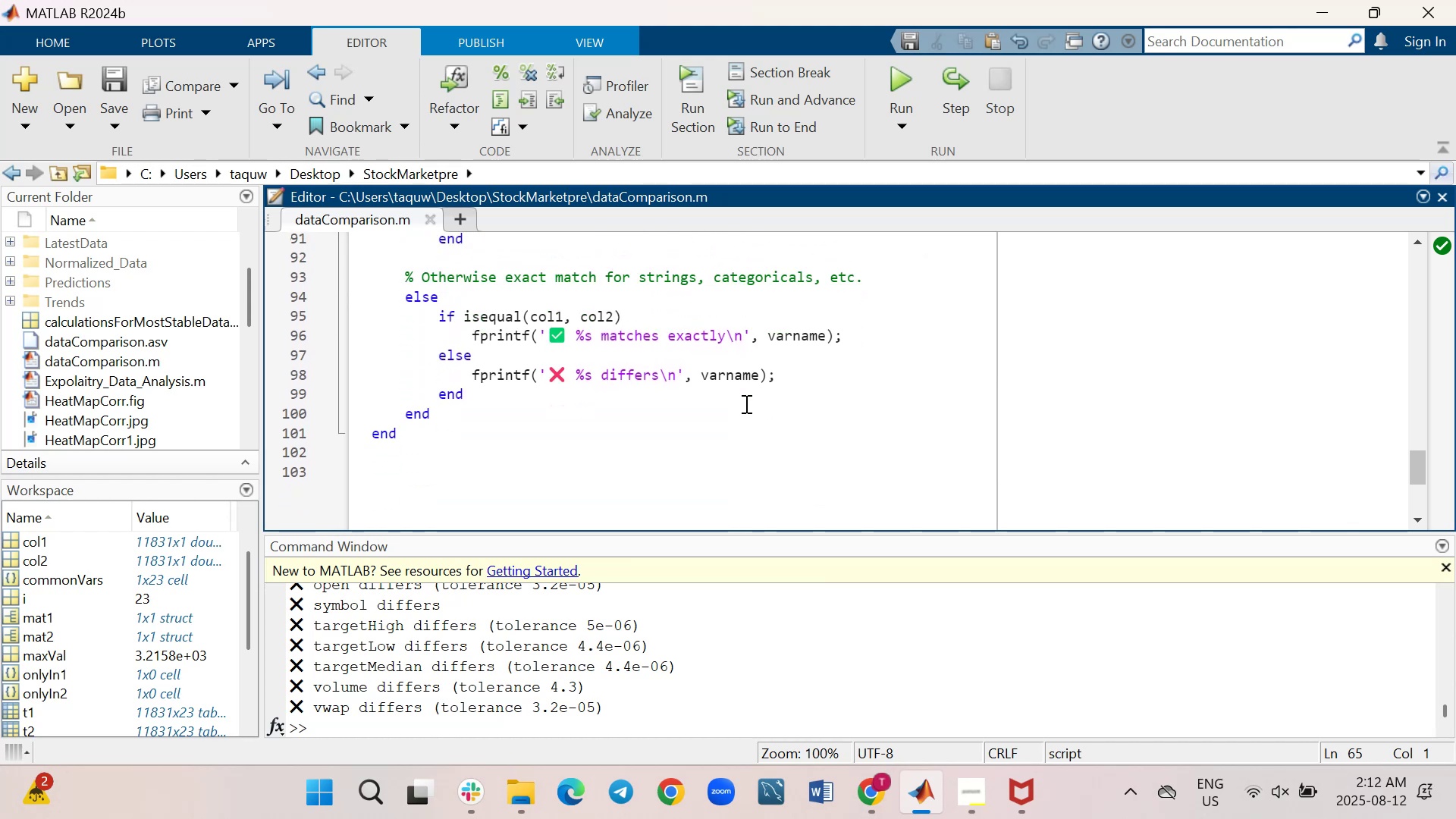 
scroll: coordinate [745, 403], scroll_direction: up, amount: 1.0
 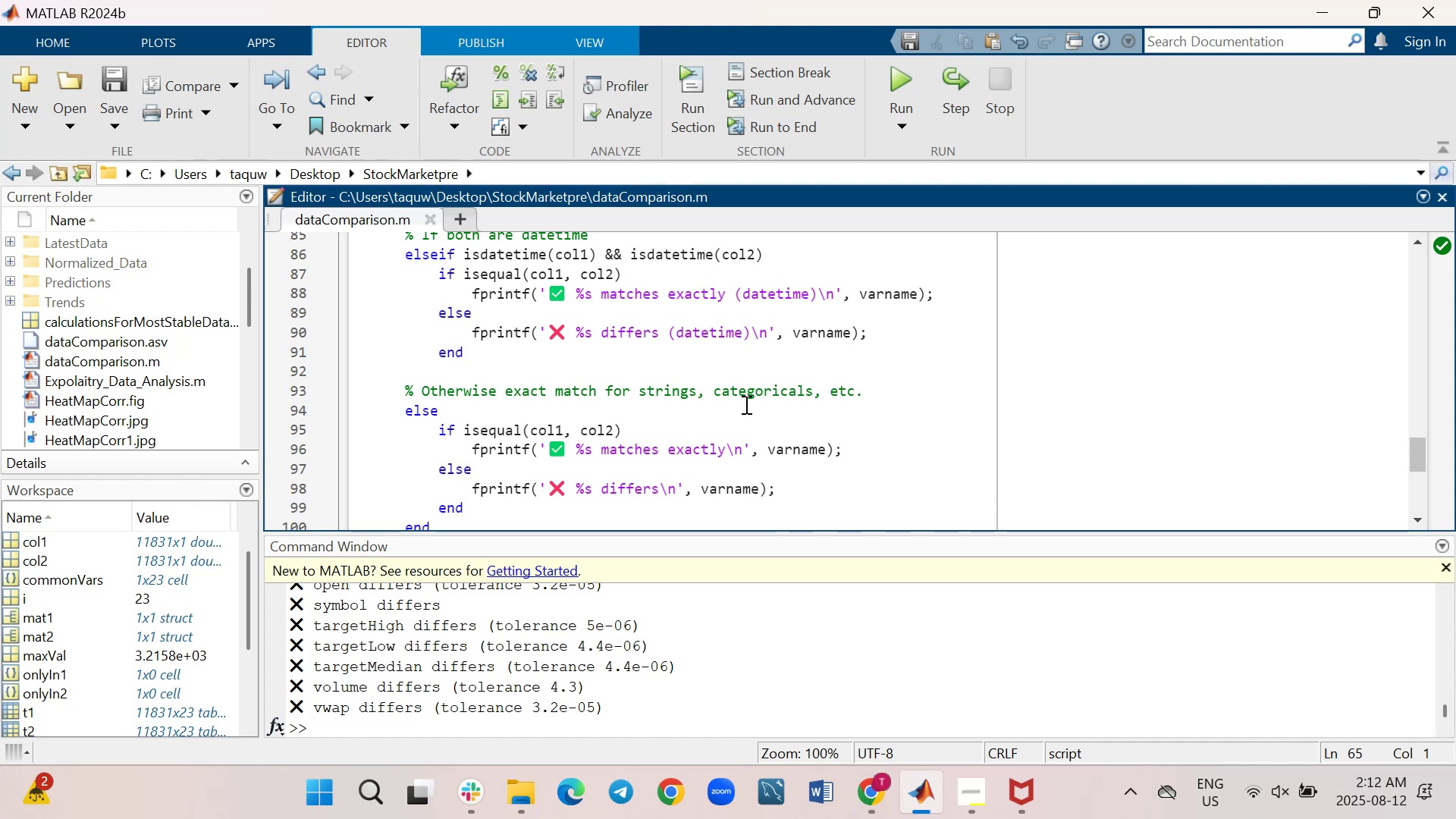 
wait(11.59)
 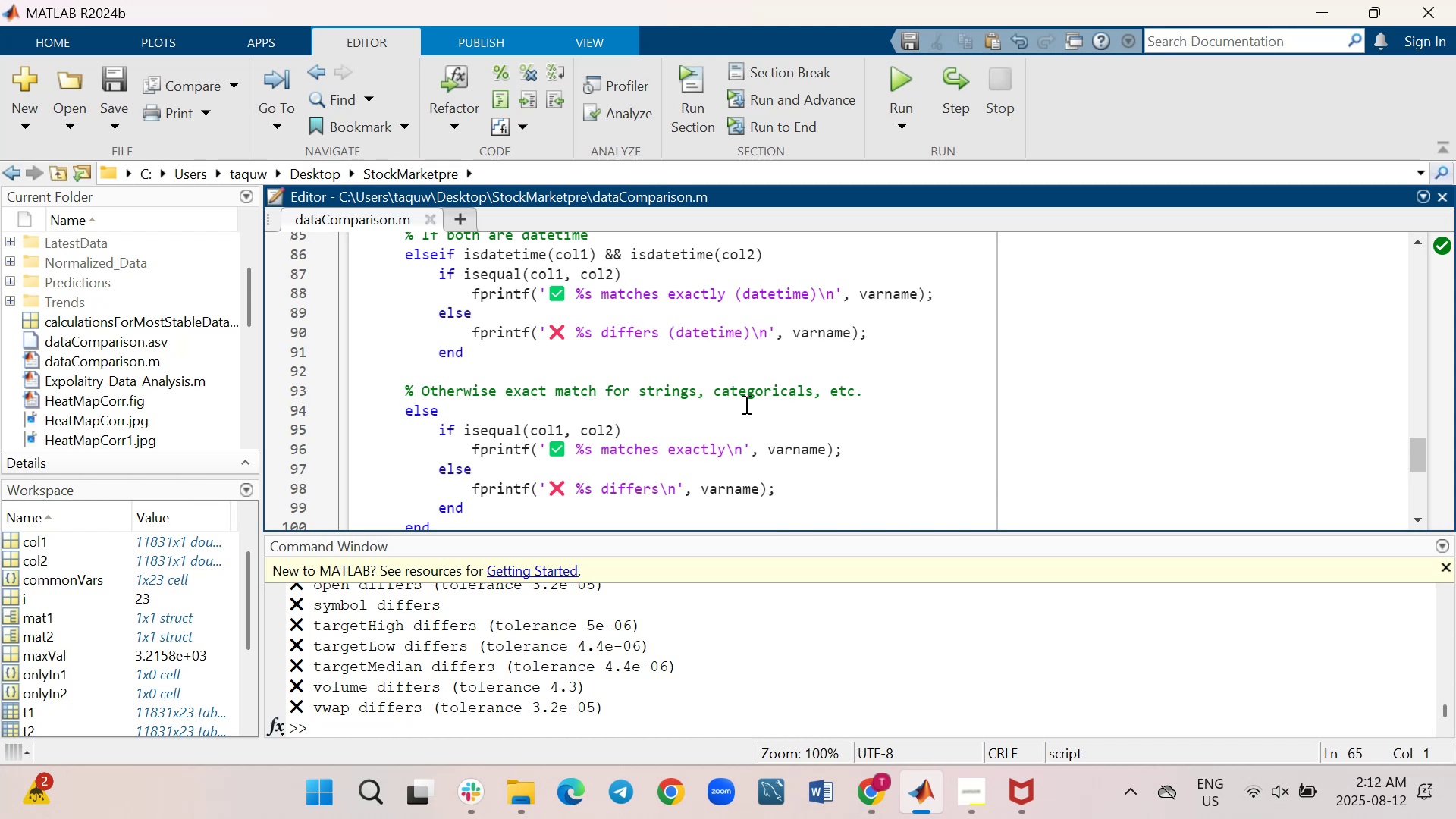 
scroll: coordinate [745, 404], scroll_direction: up, amount: 3.0
 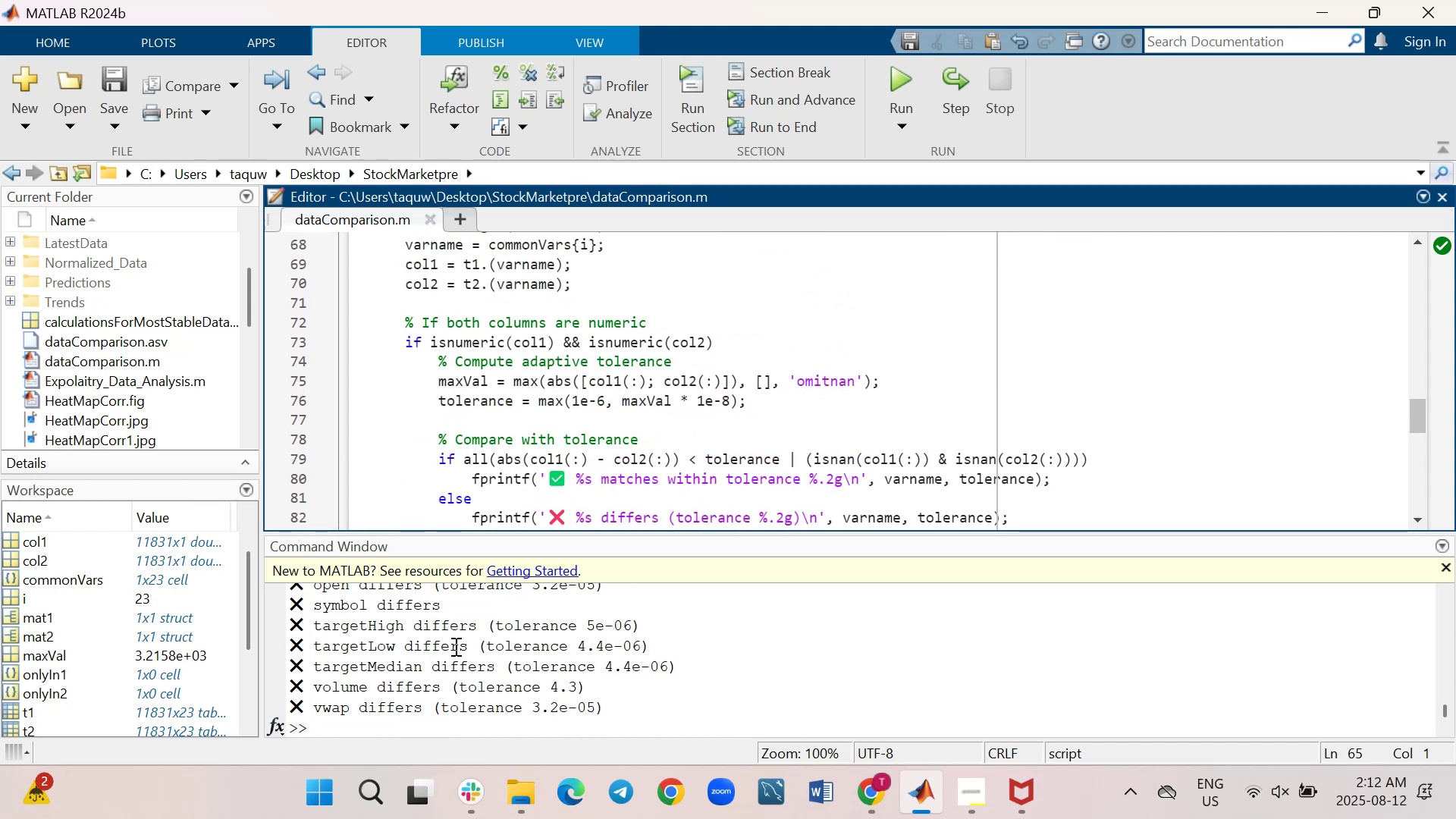 
wait(6.17)
 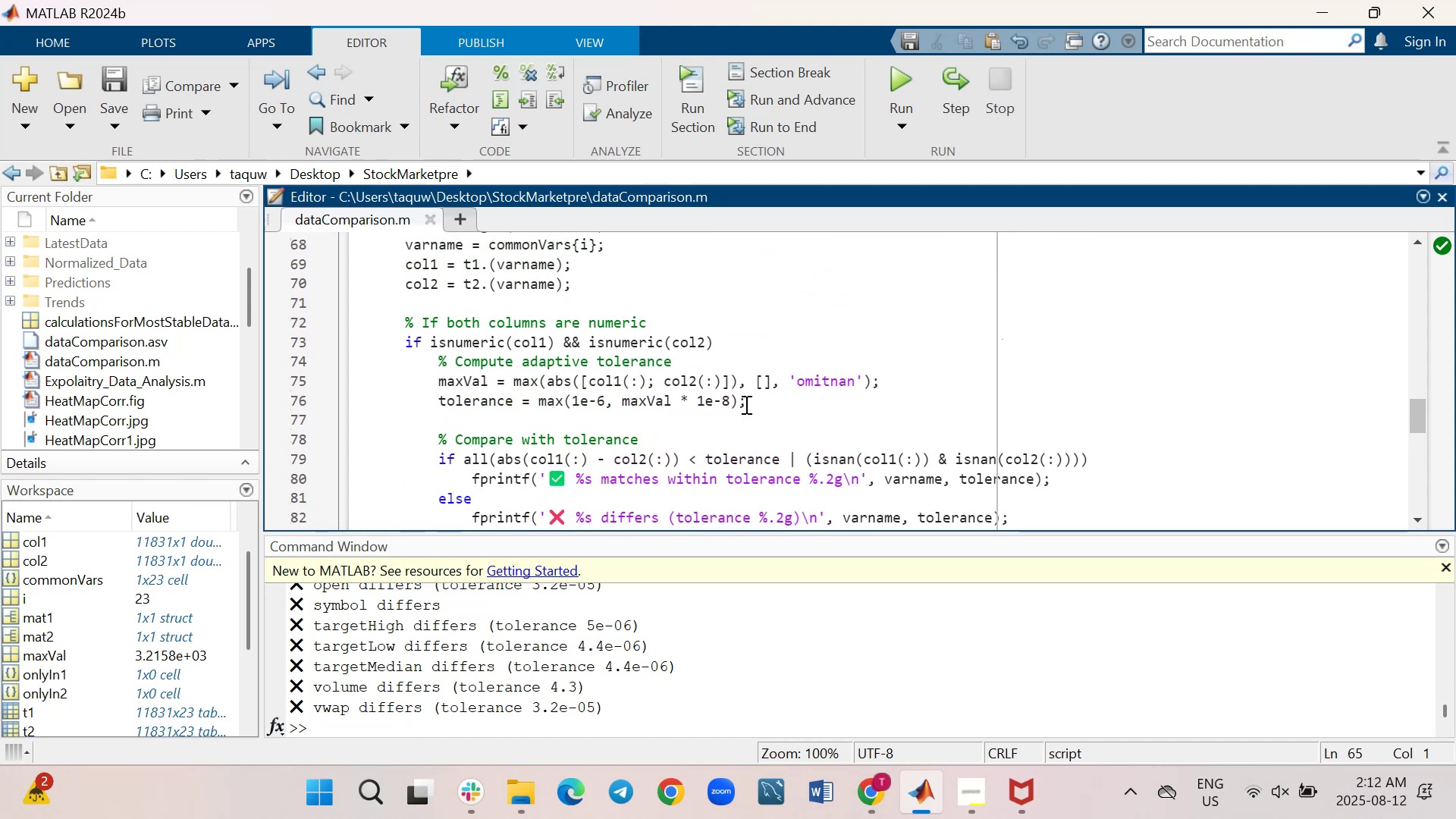 
left_click_drag(start_coordinate=[830, 533], to_coordinate=[809, 699])
 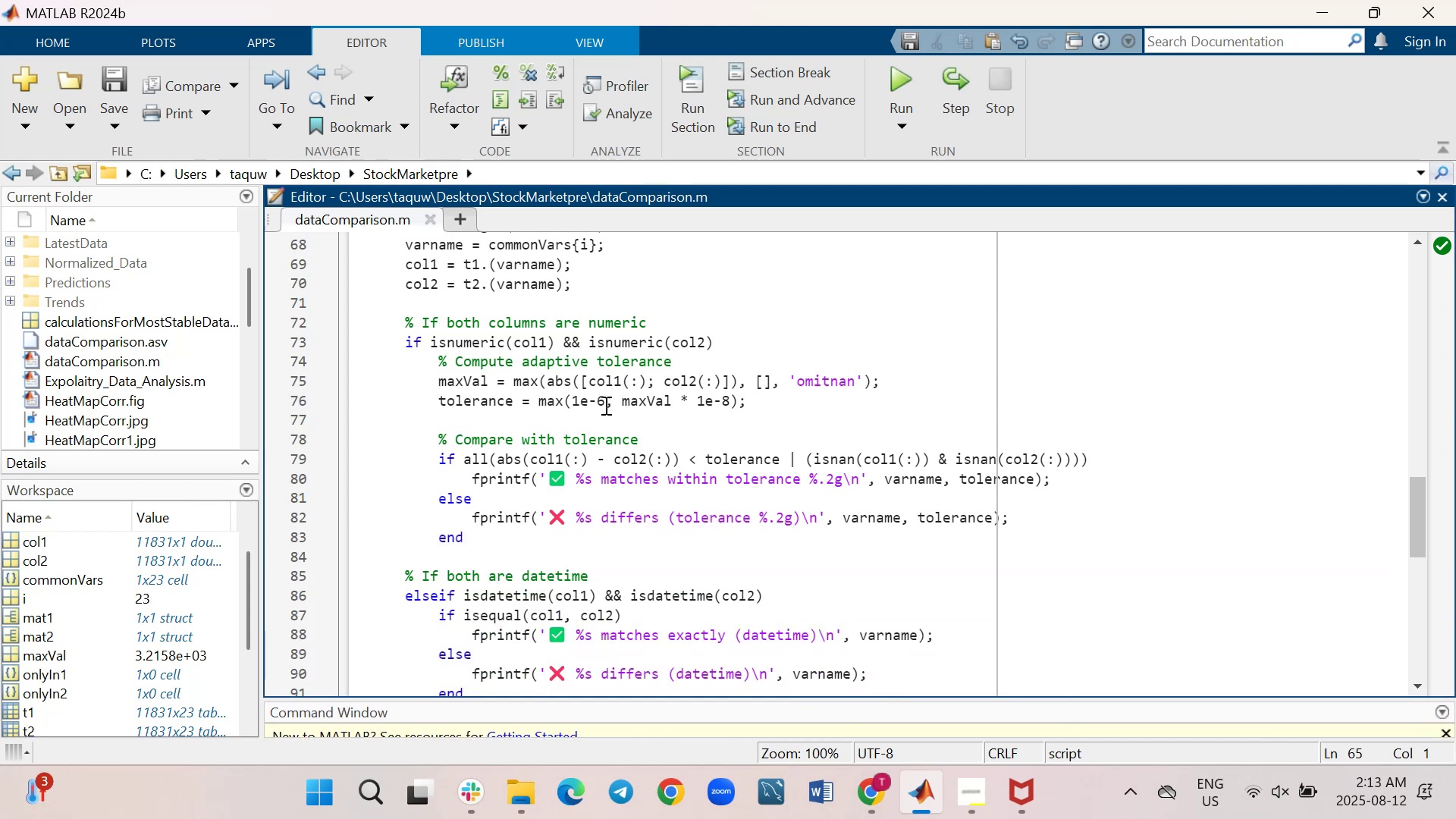 
wait(8.92)
 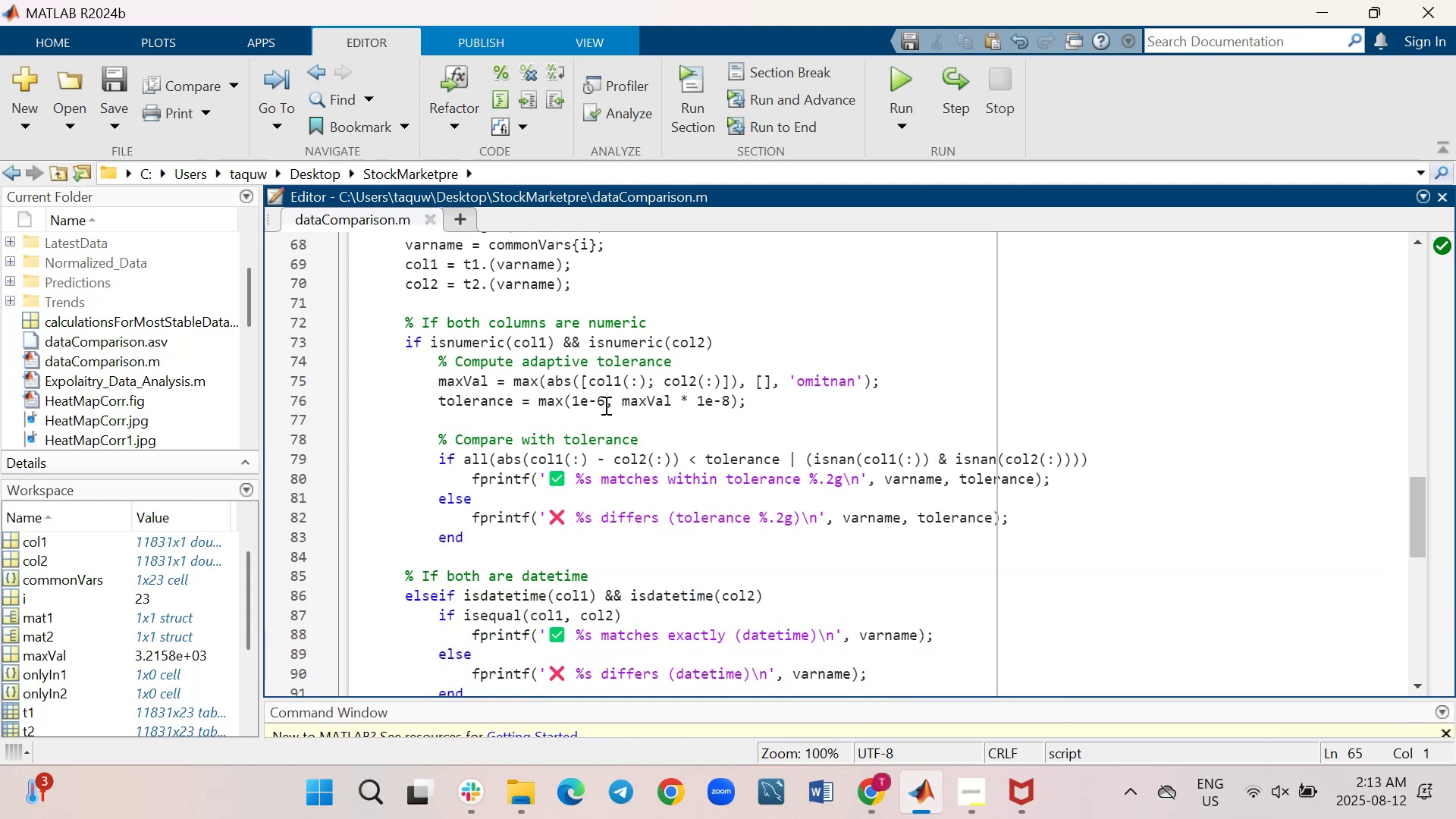 
scroll: coordinate [650, 560], scroll_direction: down, amount: 1.0
 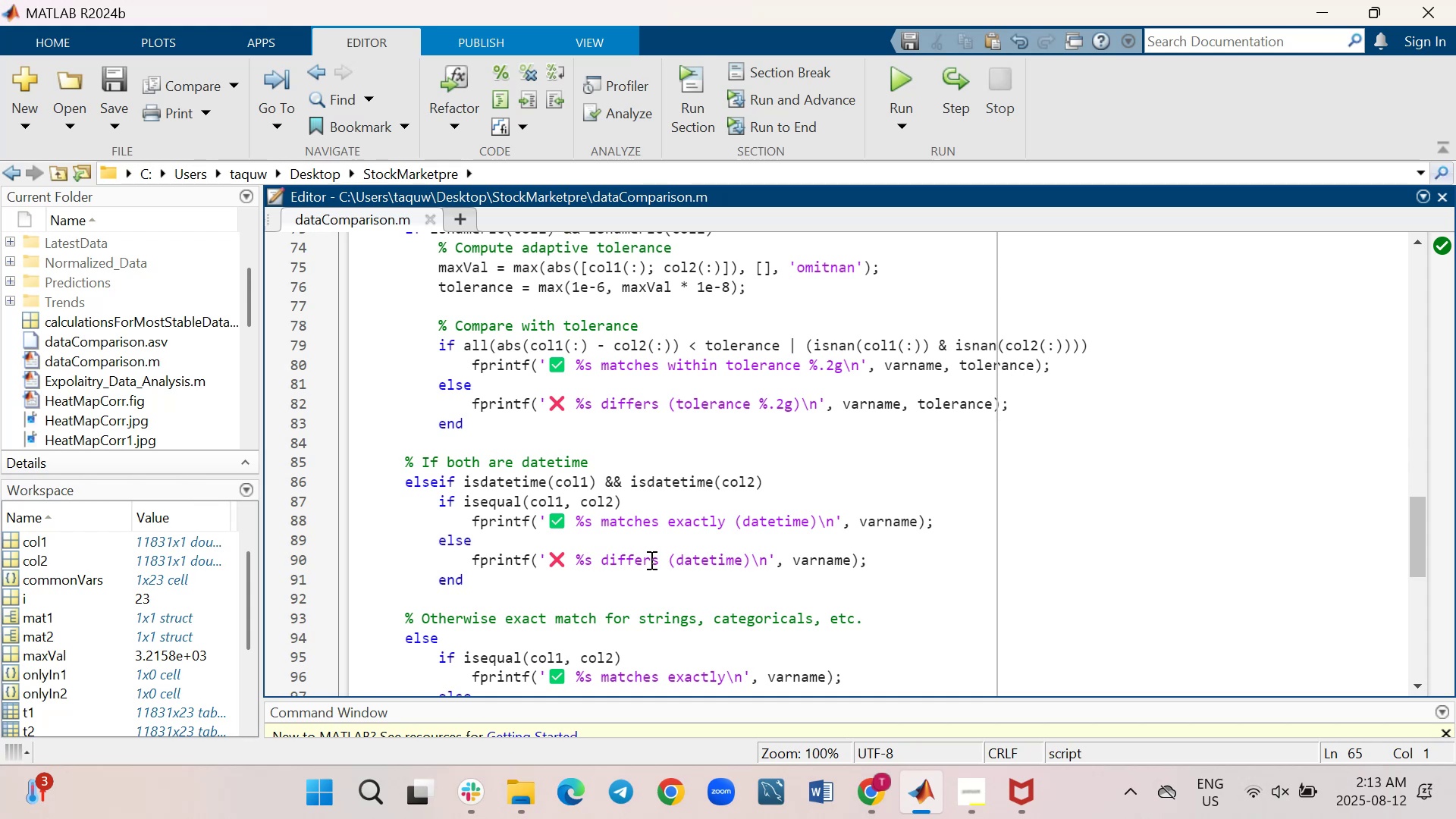 
wait(6.41)
 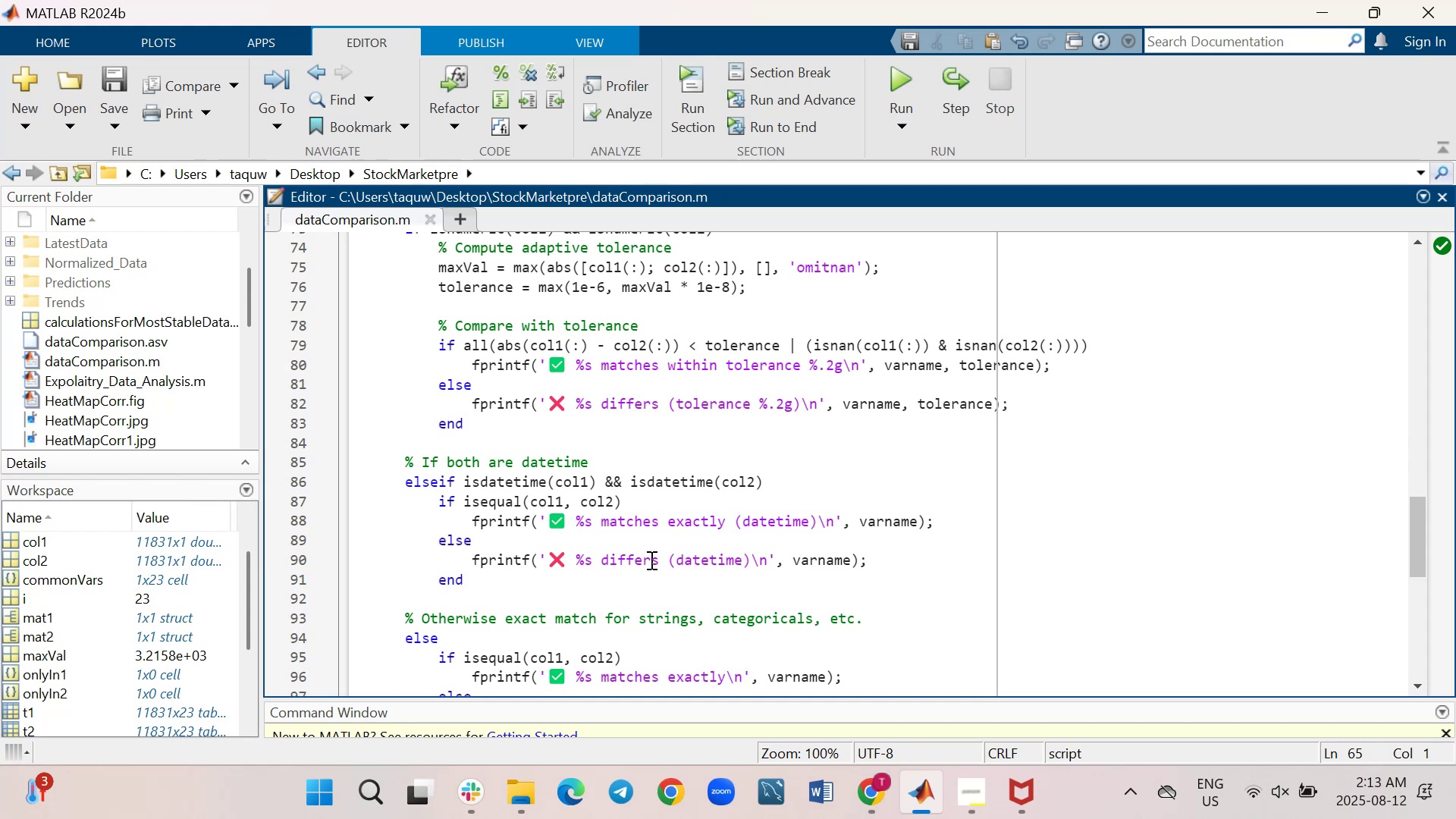 
scroll: coordinate [650, 560], scroll_direction: down, amount: 1.0
 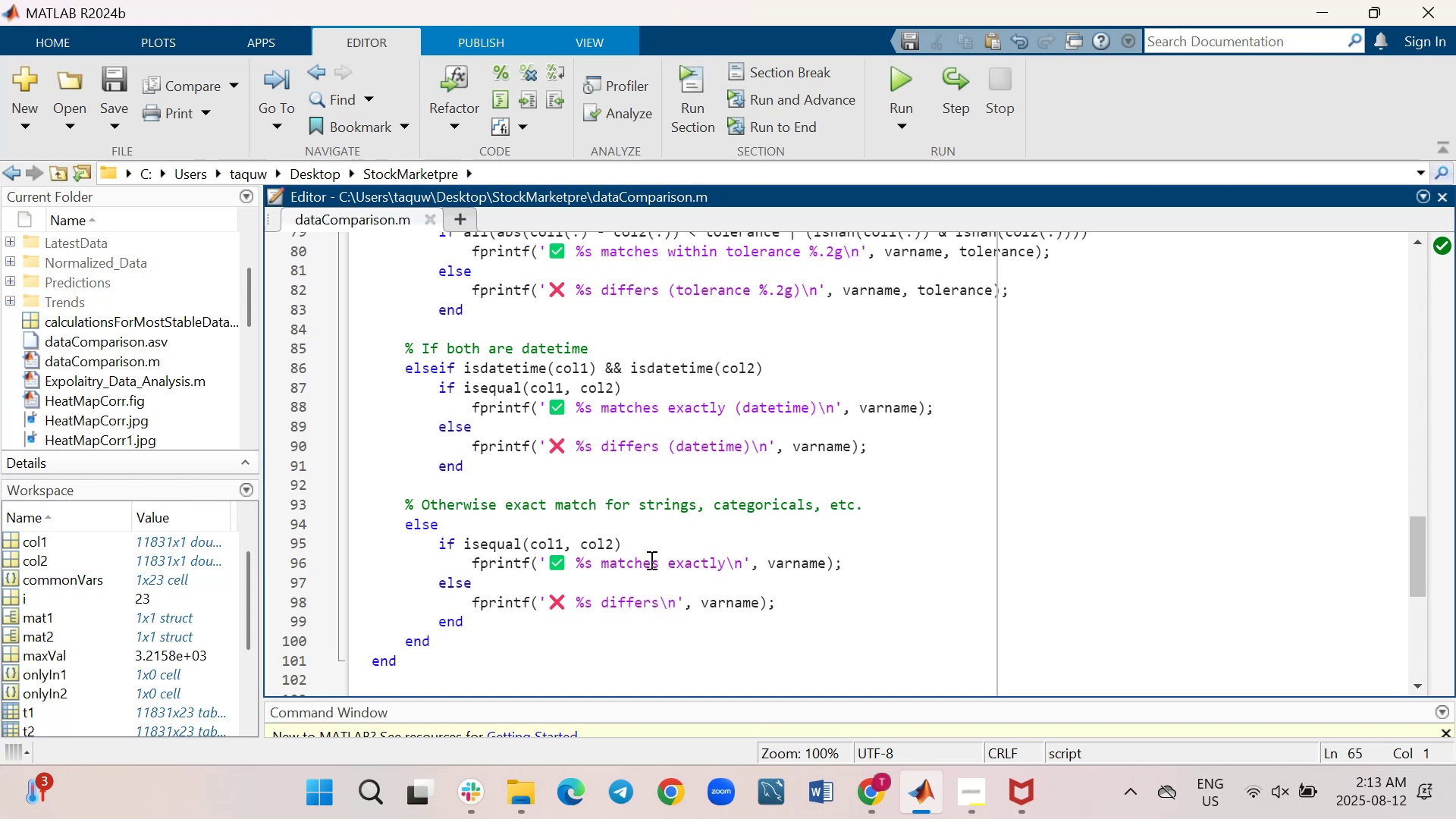 
wait(21.65)
 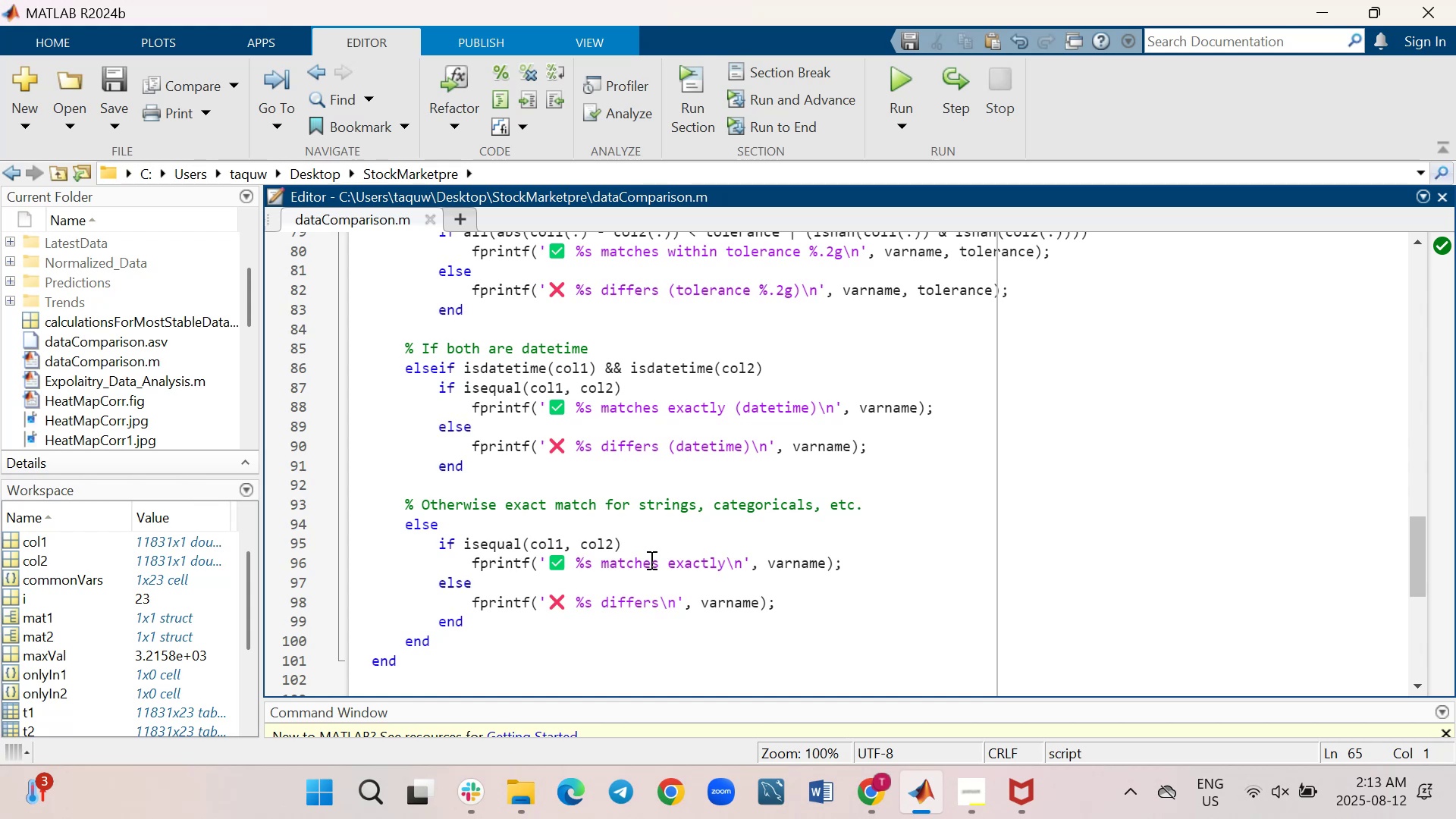 
scroll: coordinate [650, 560], scroll_direction: up, amount: 3.0
 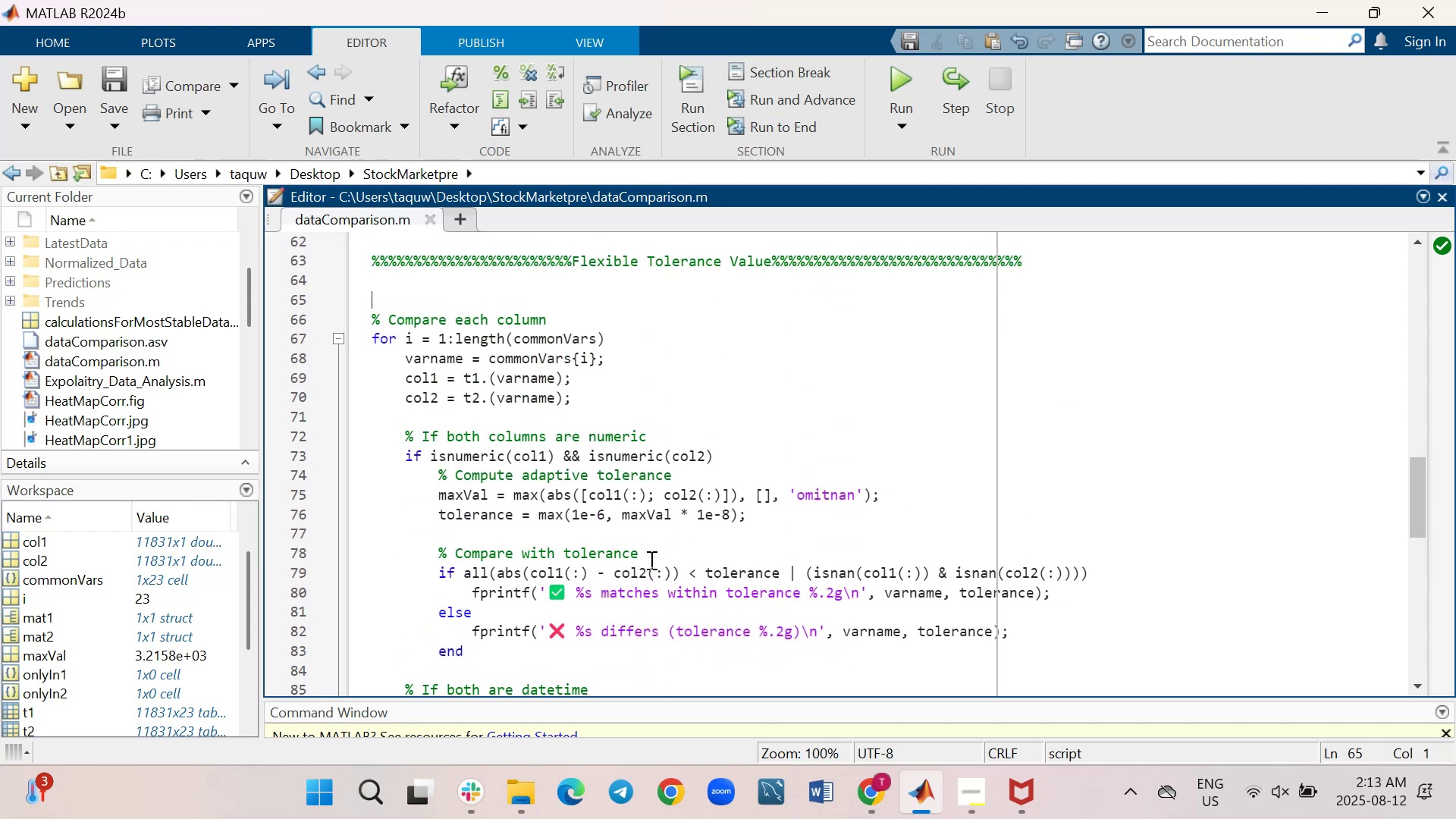 
wait(8.96)
 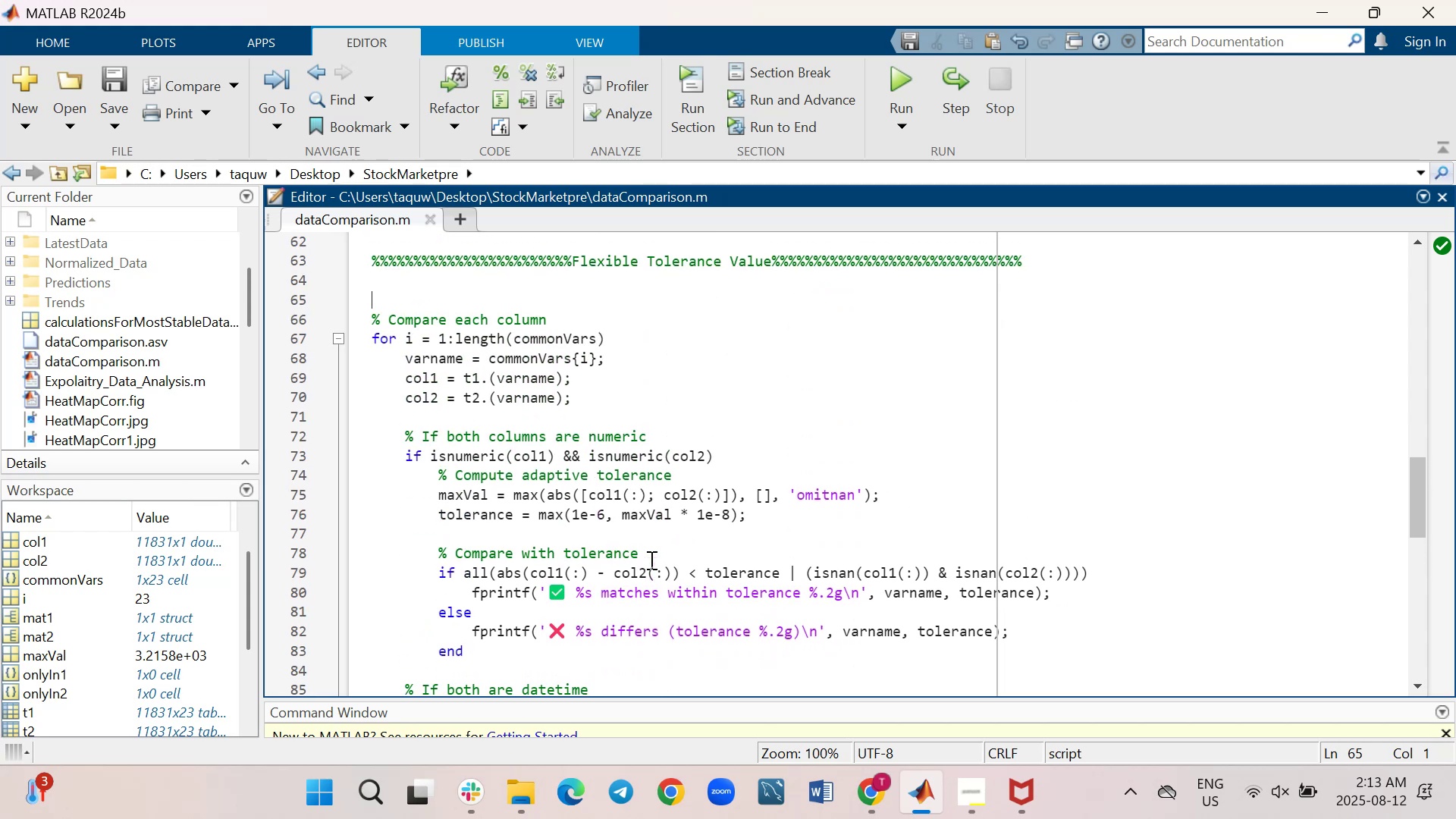 
scroll: coordinate [407, 516], scroll_direction: down, amount: 3.0
 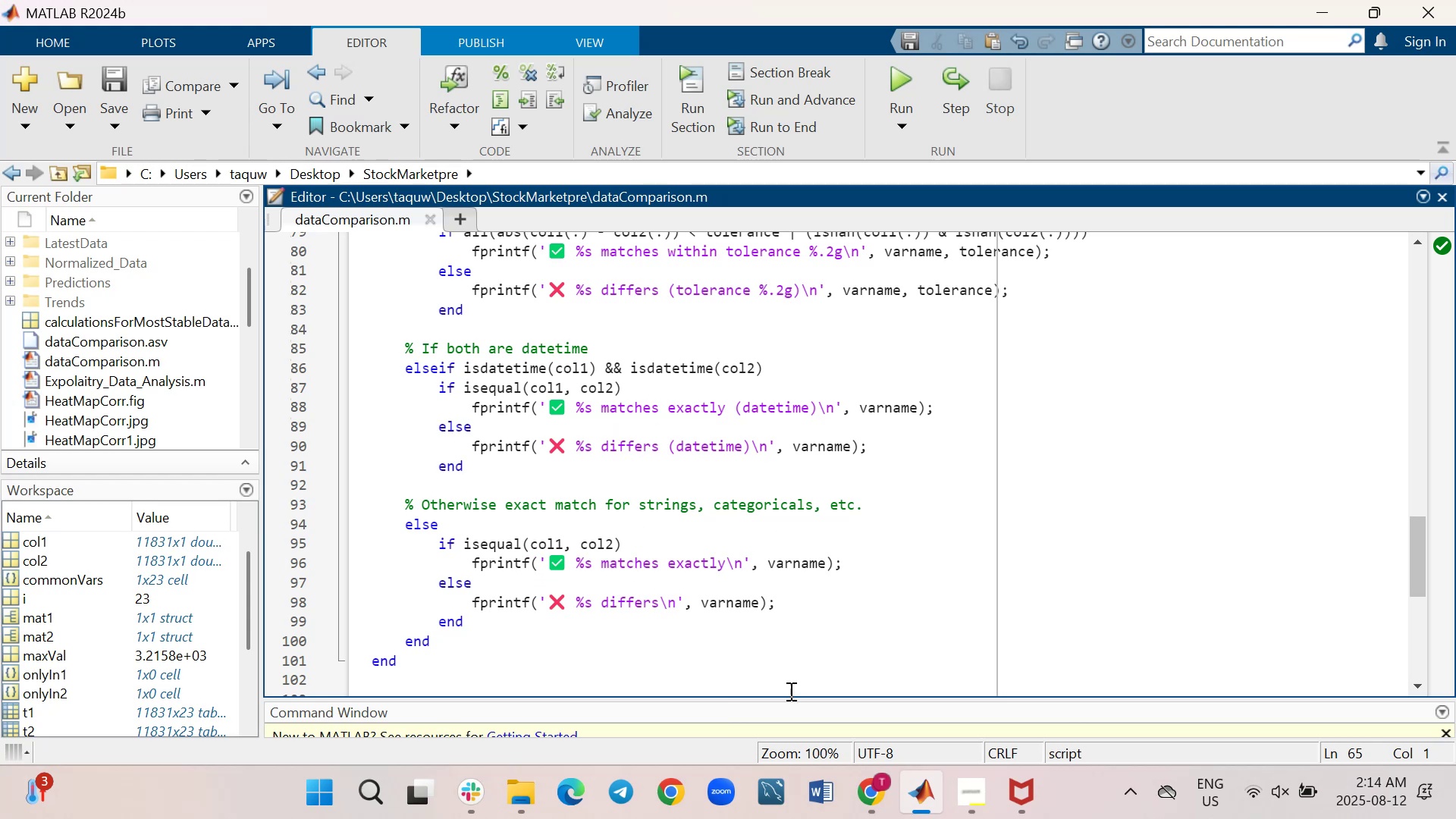 
wait(6.12)
 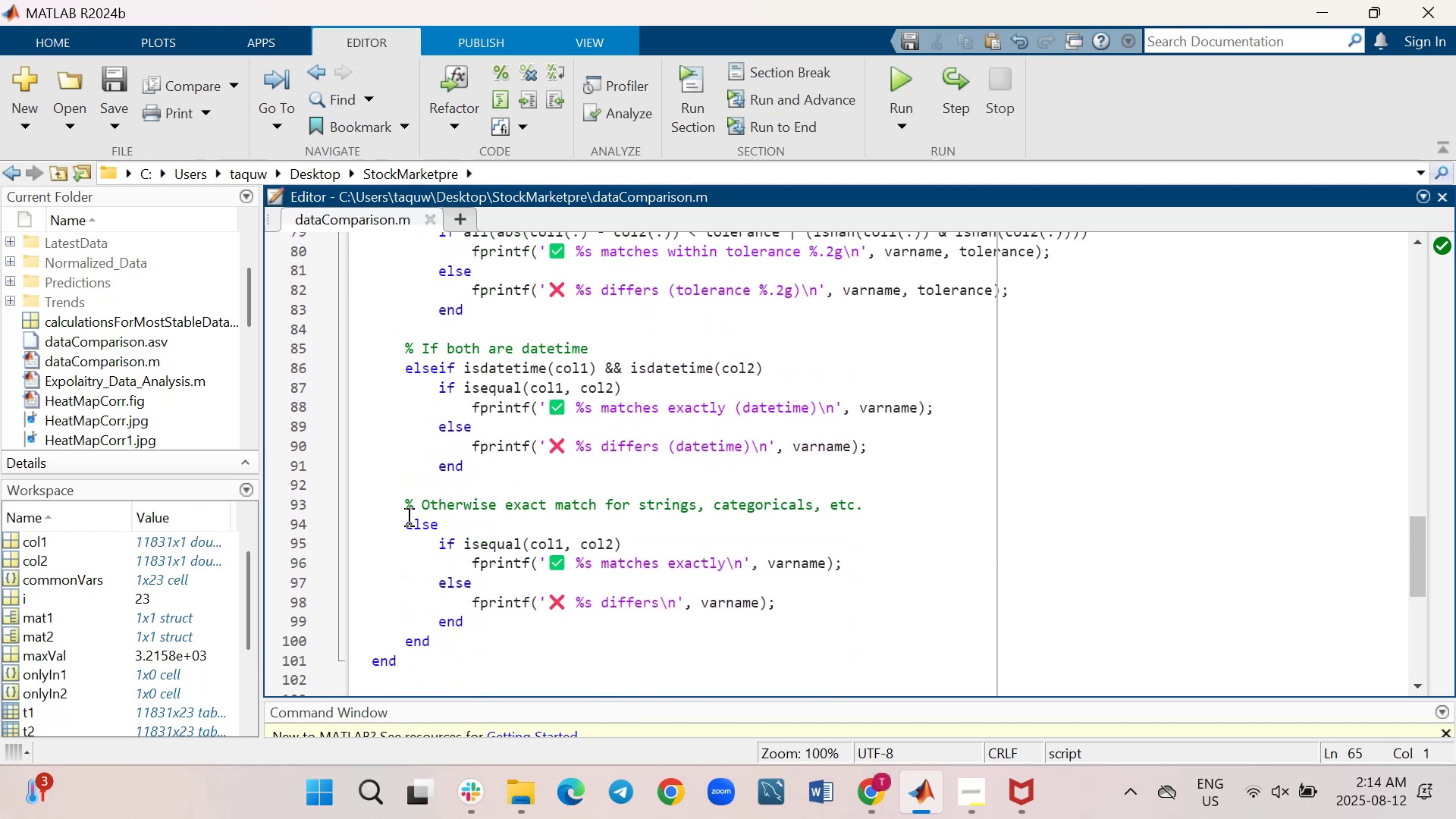 
left_click([754, 697])
 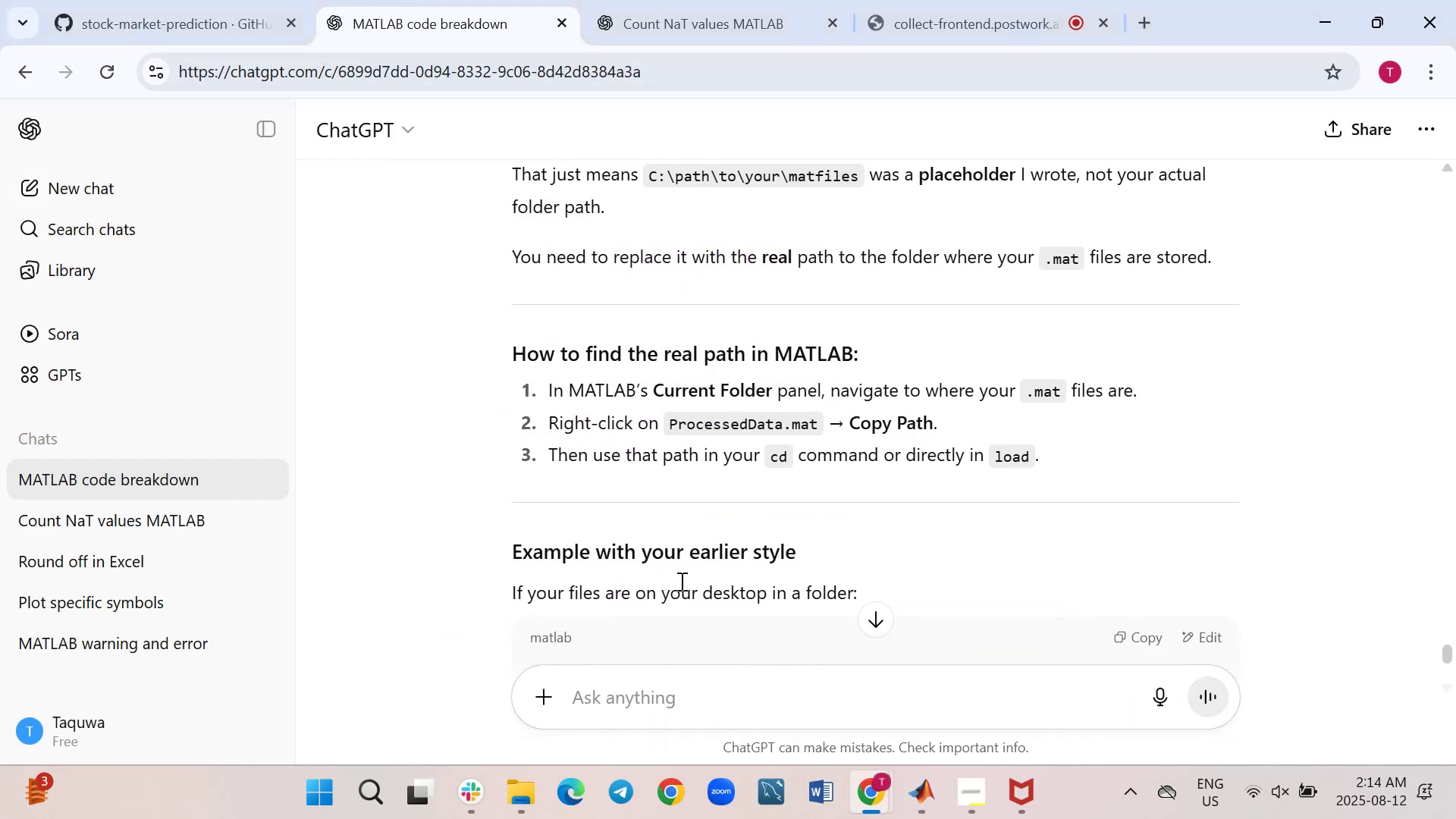 
scroll: coordinate [680, 581], scroll_direction: up, amount: 7.0
 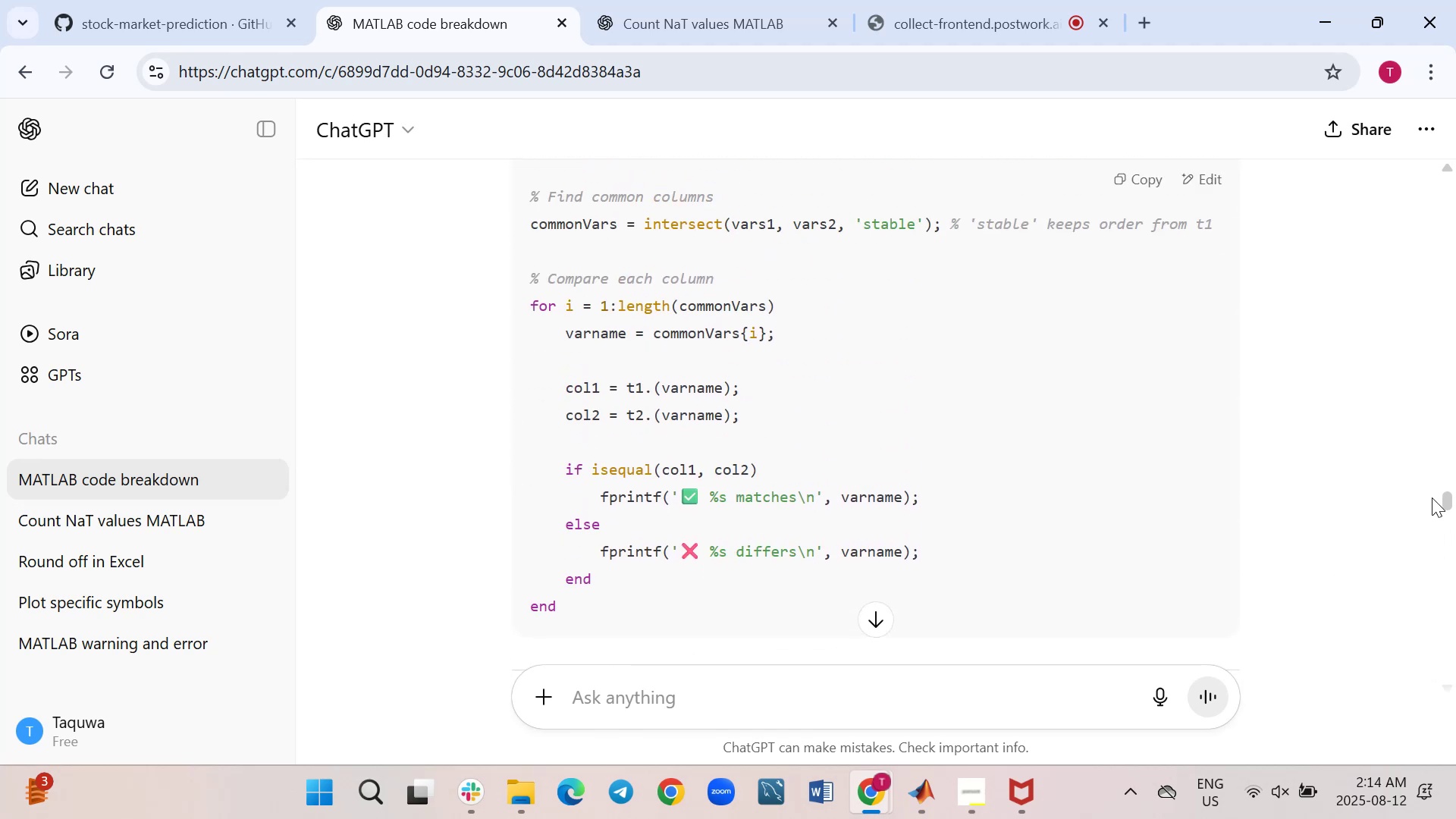 
left_click_drag(start_coordinate=[1453, 497], to_coordinate=[1445, 718])
 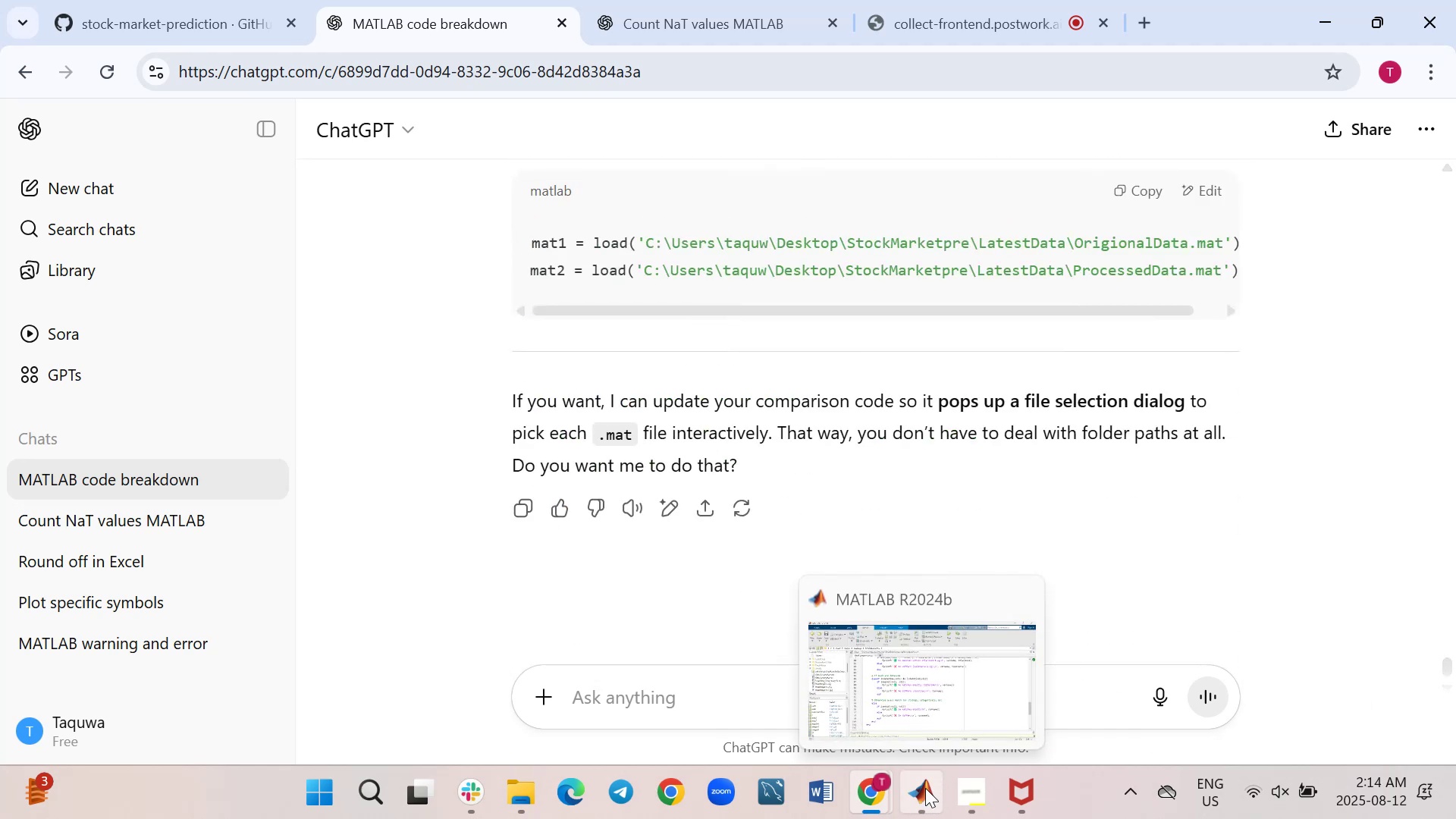 
left_click([916, 698])
 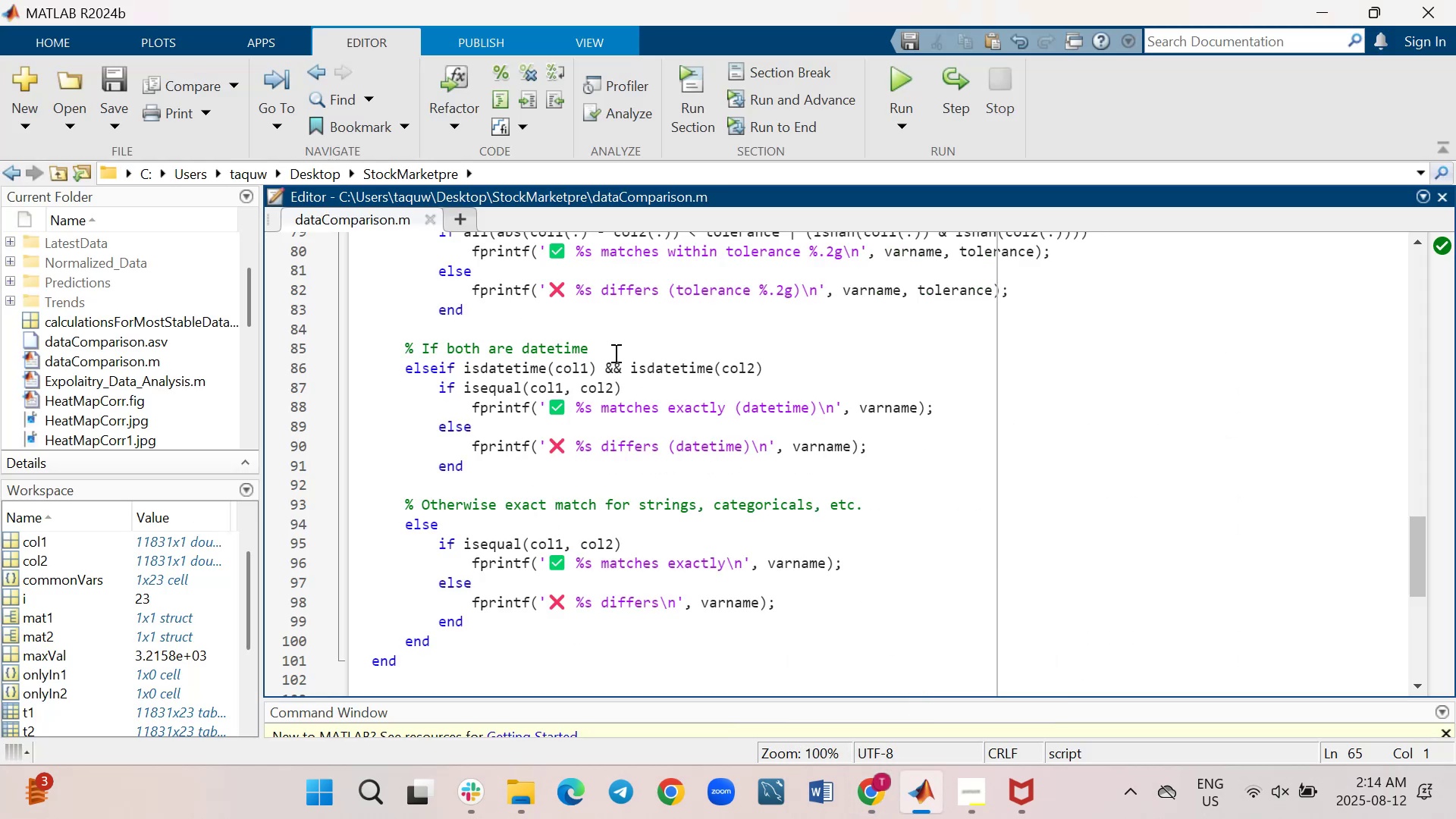 
scroll: coordinate [652, 383], scroll_direction: up, amount: 5.0
 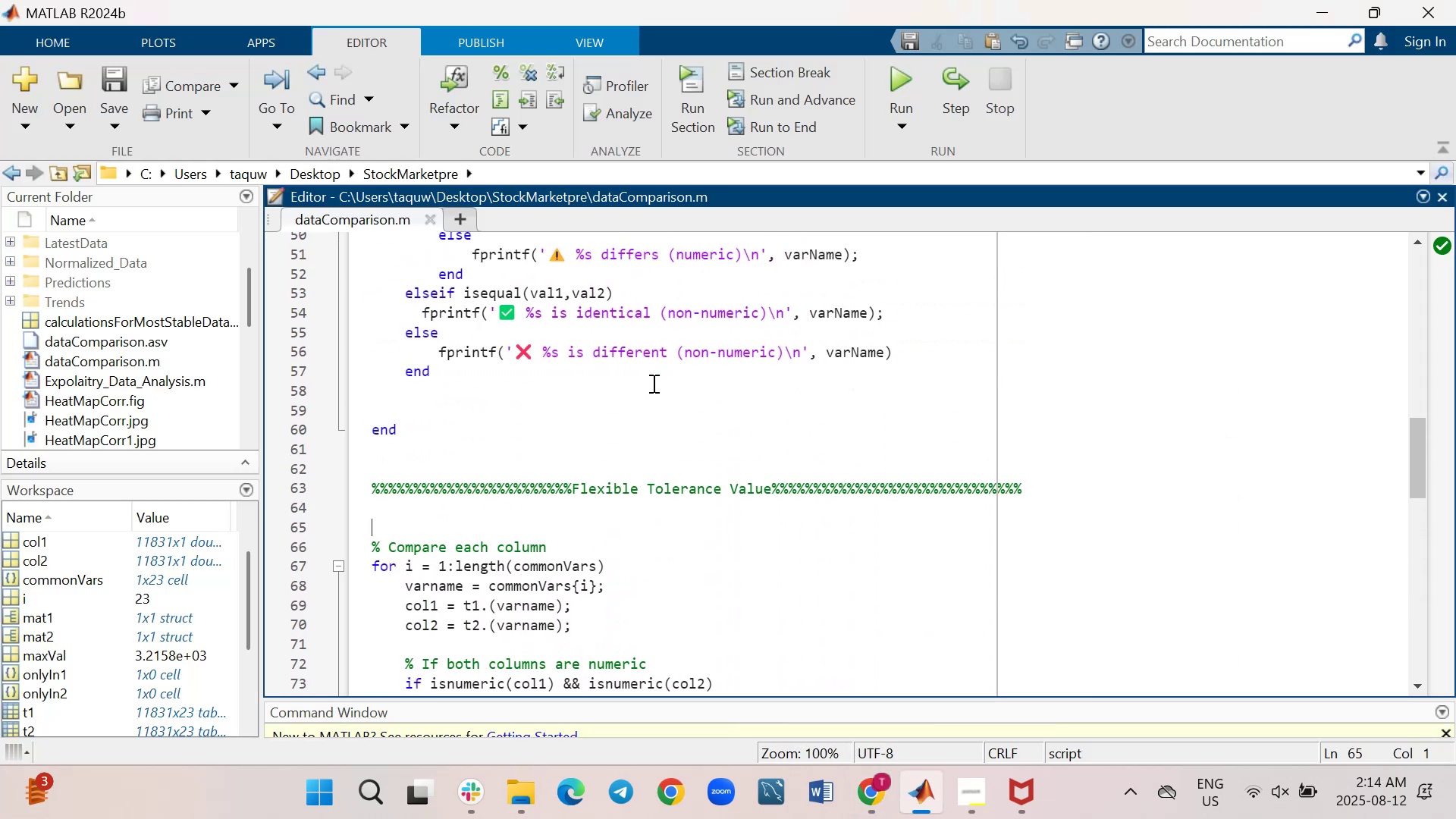 
scroll: coordinate [652, 383], scroll_direction: down, amount: 1.0
 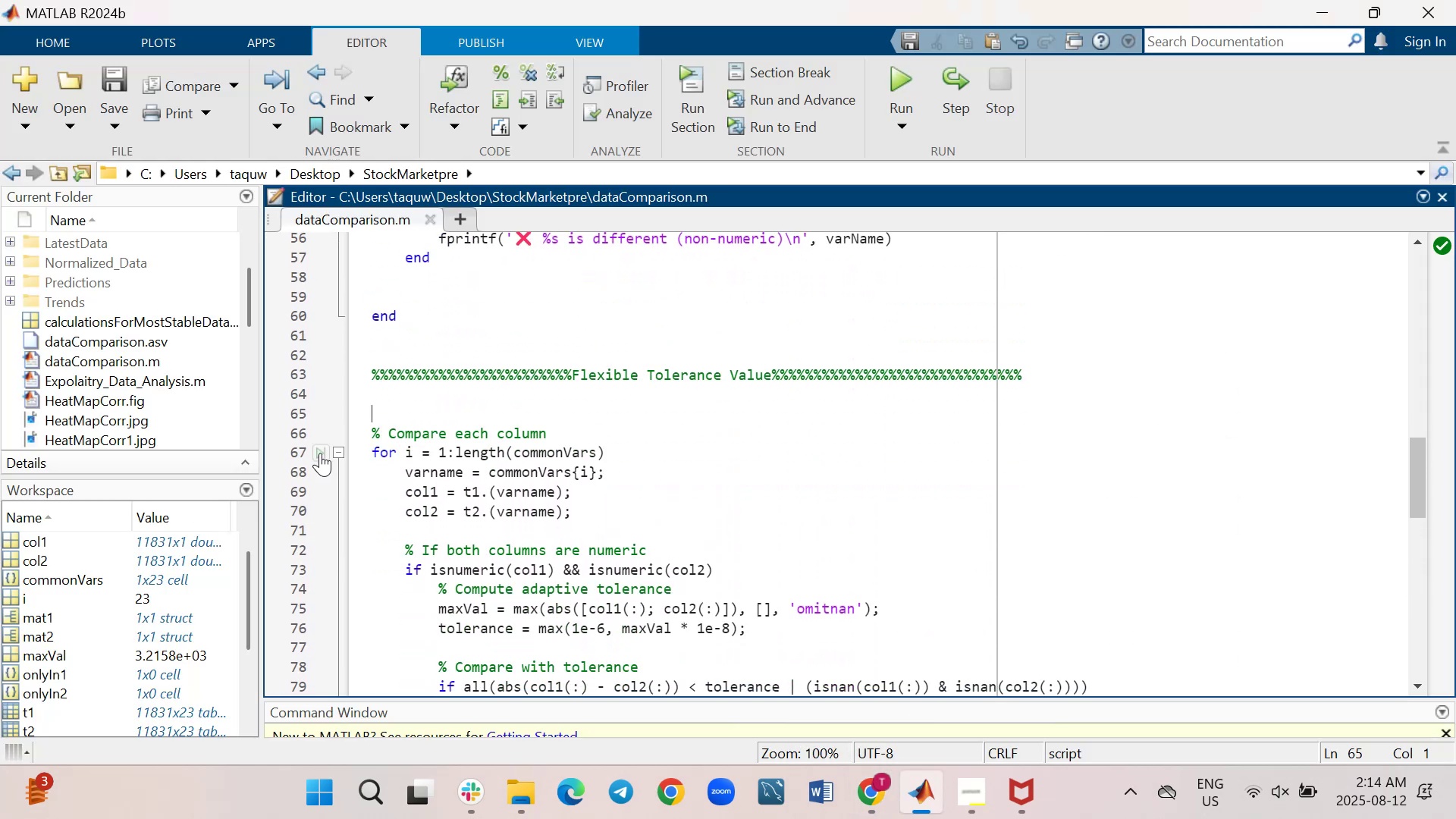 
left_click([298, 453])
 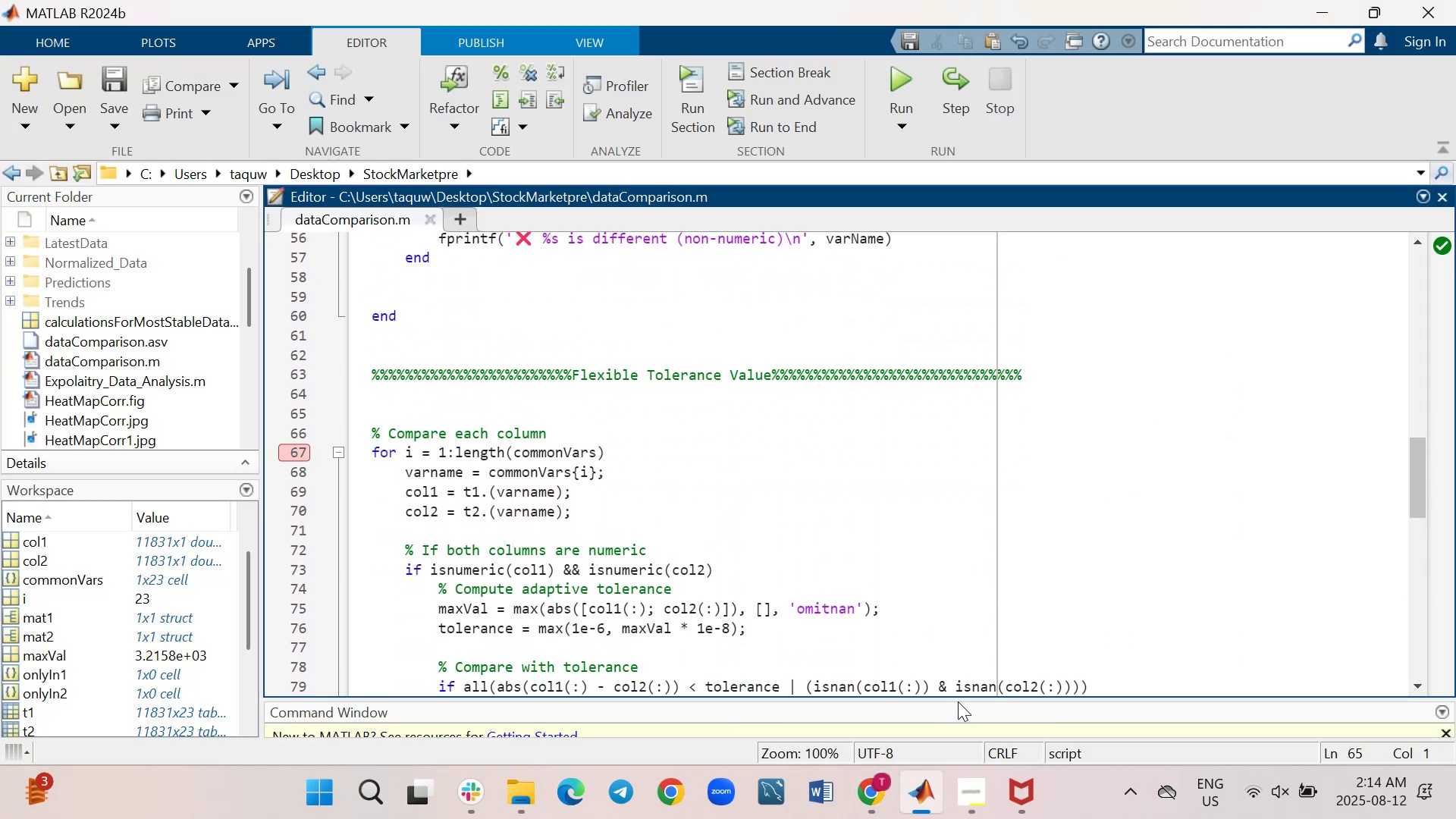 
left_click_drag(start_coordinate=[957, 698], to_coordinate=[952, 478])
 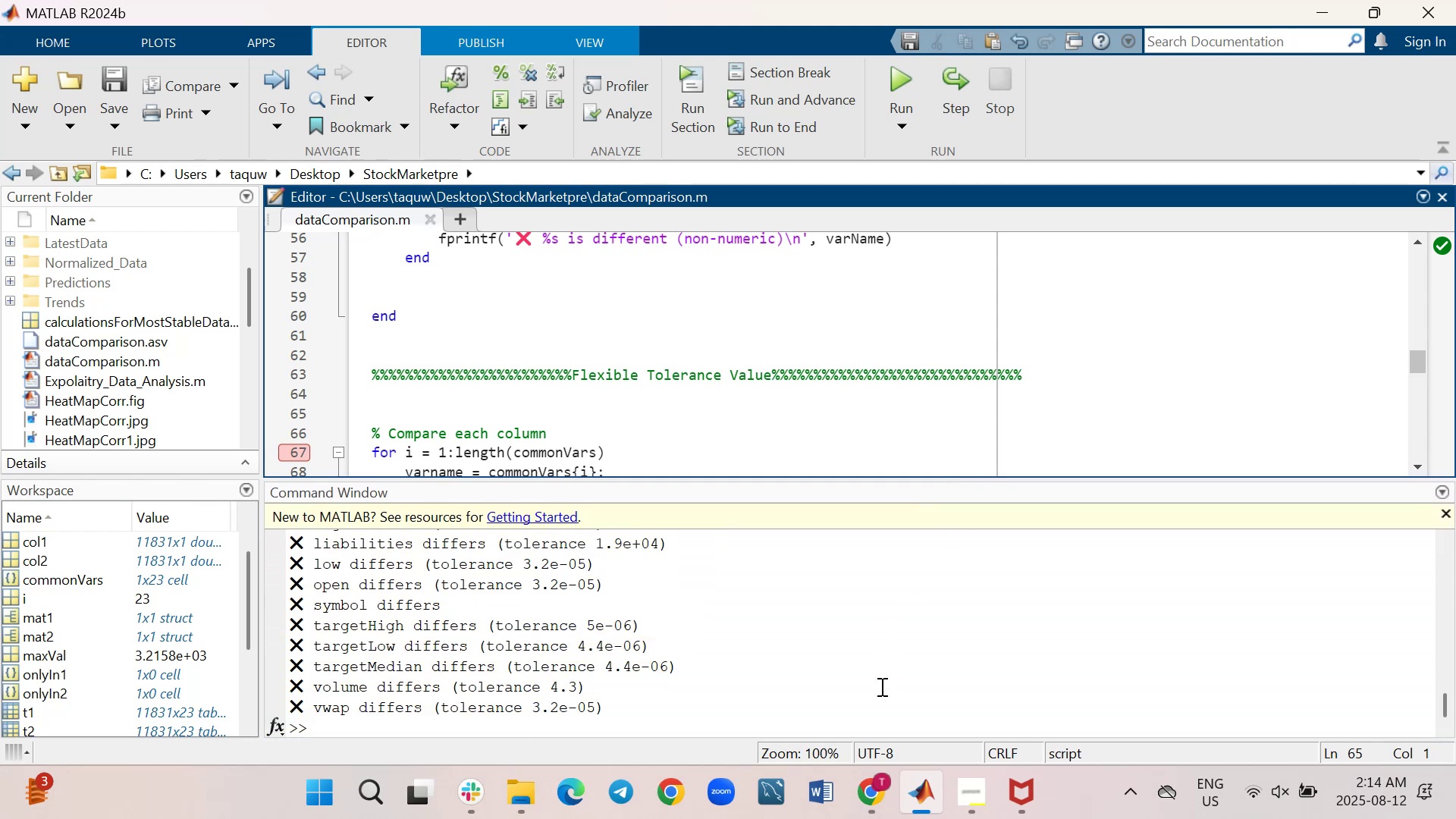 
left_click([880, 698])
 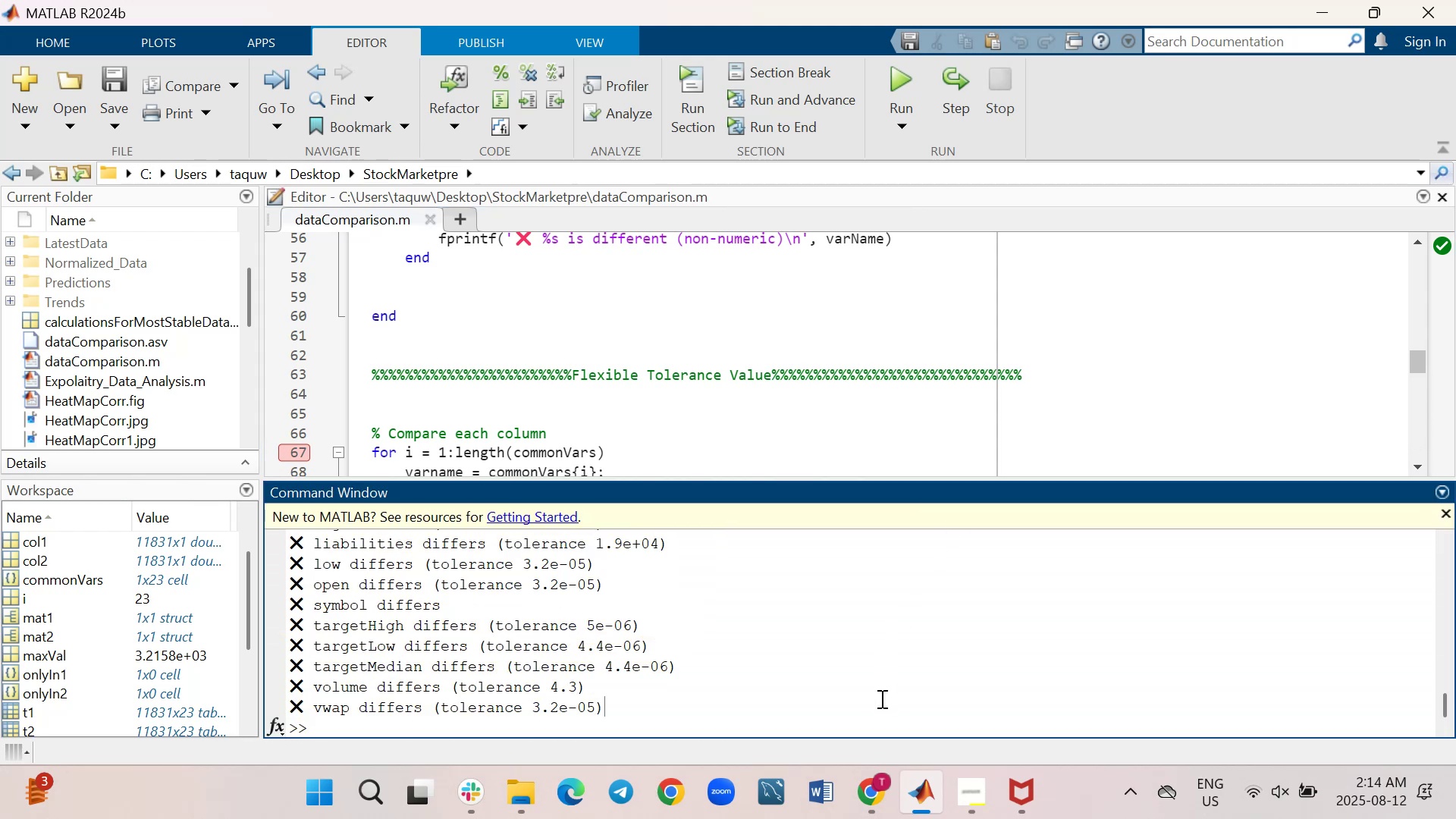 
type(clc)
 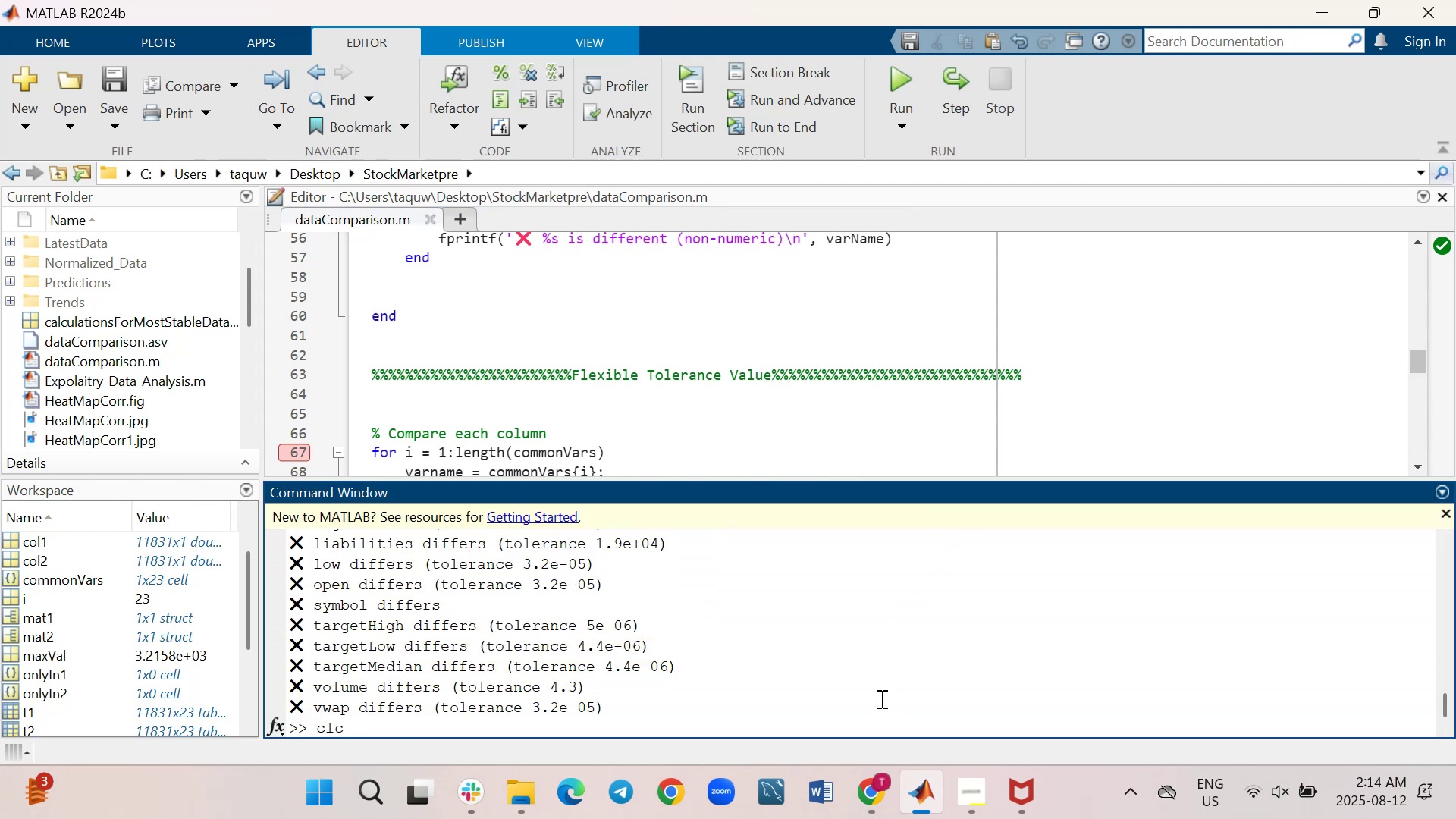 
key(Enter)
 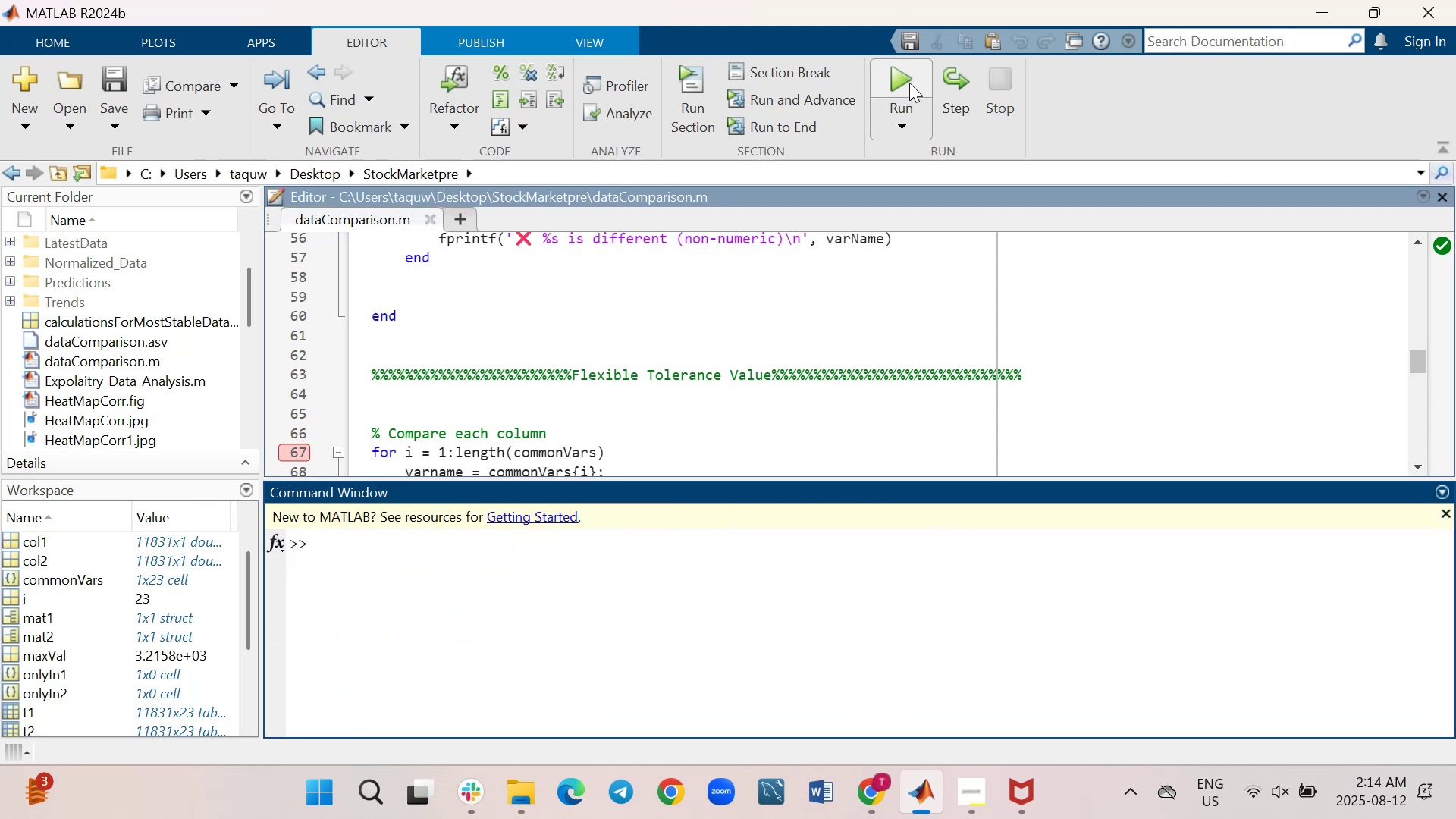 
left_click([904, 79])
 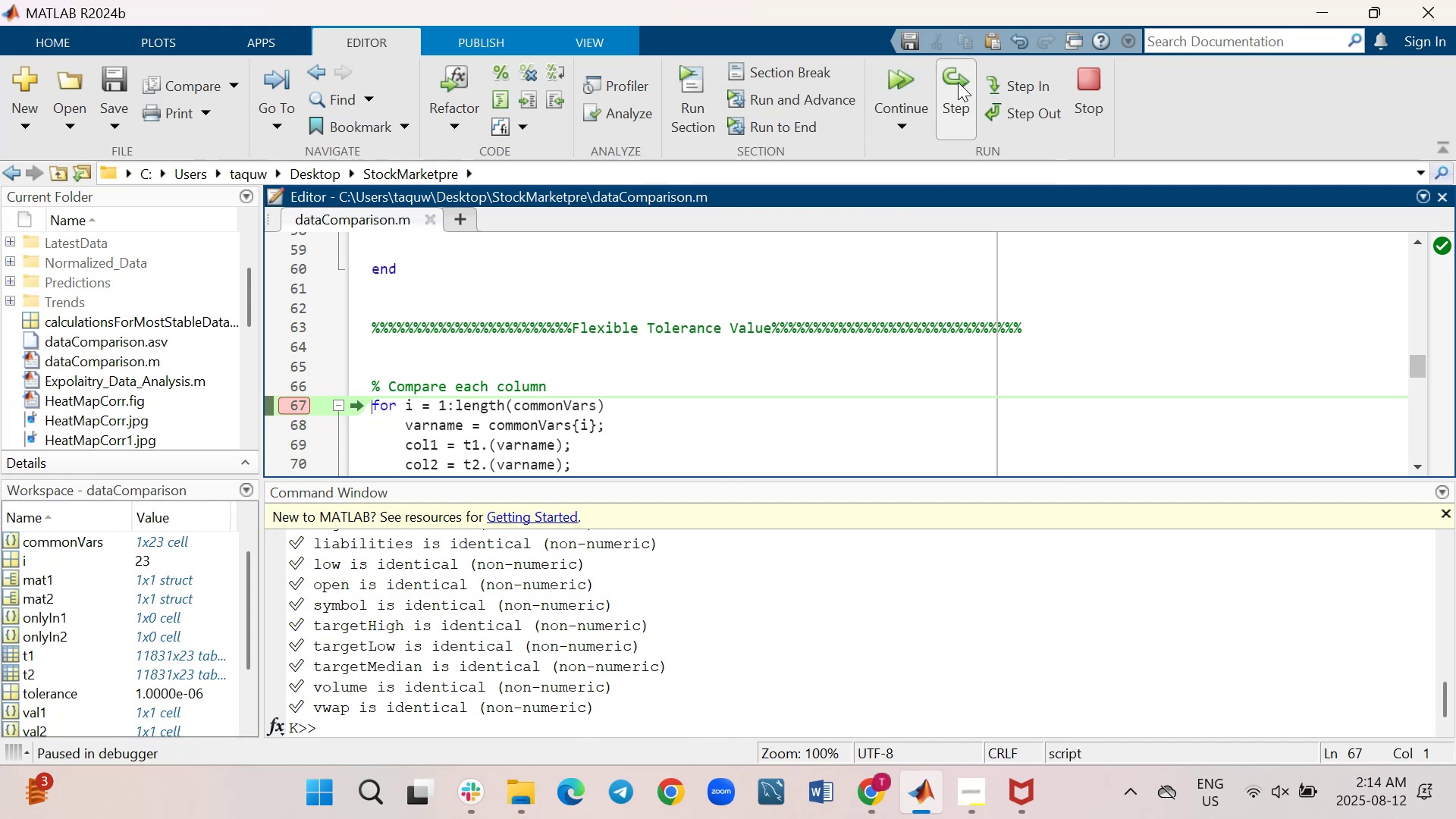 
left_click([958, 82])
 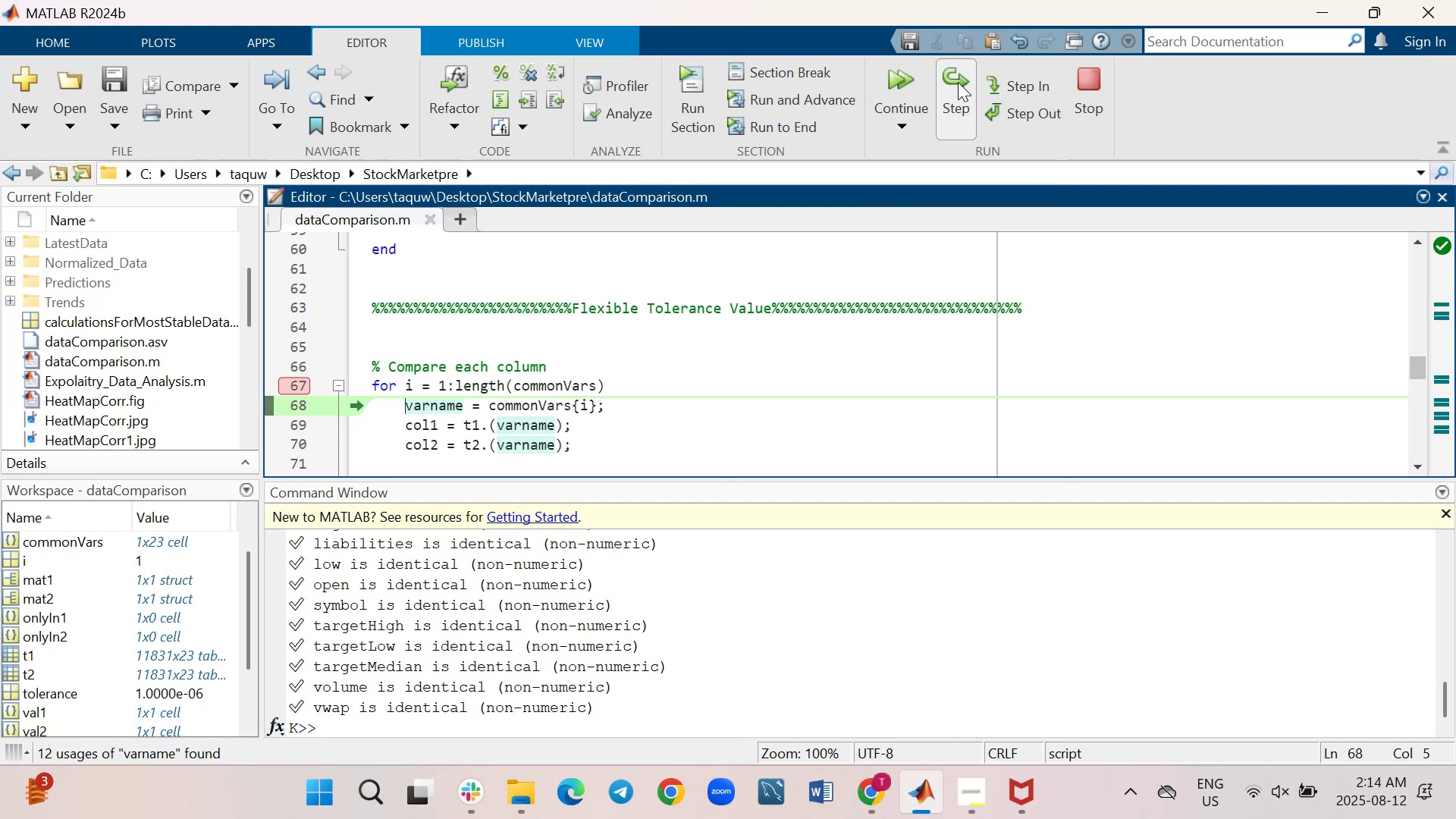 
left_click([958, 82])
 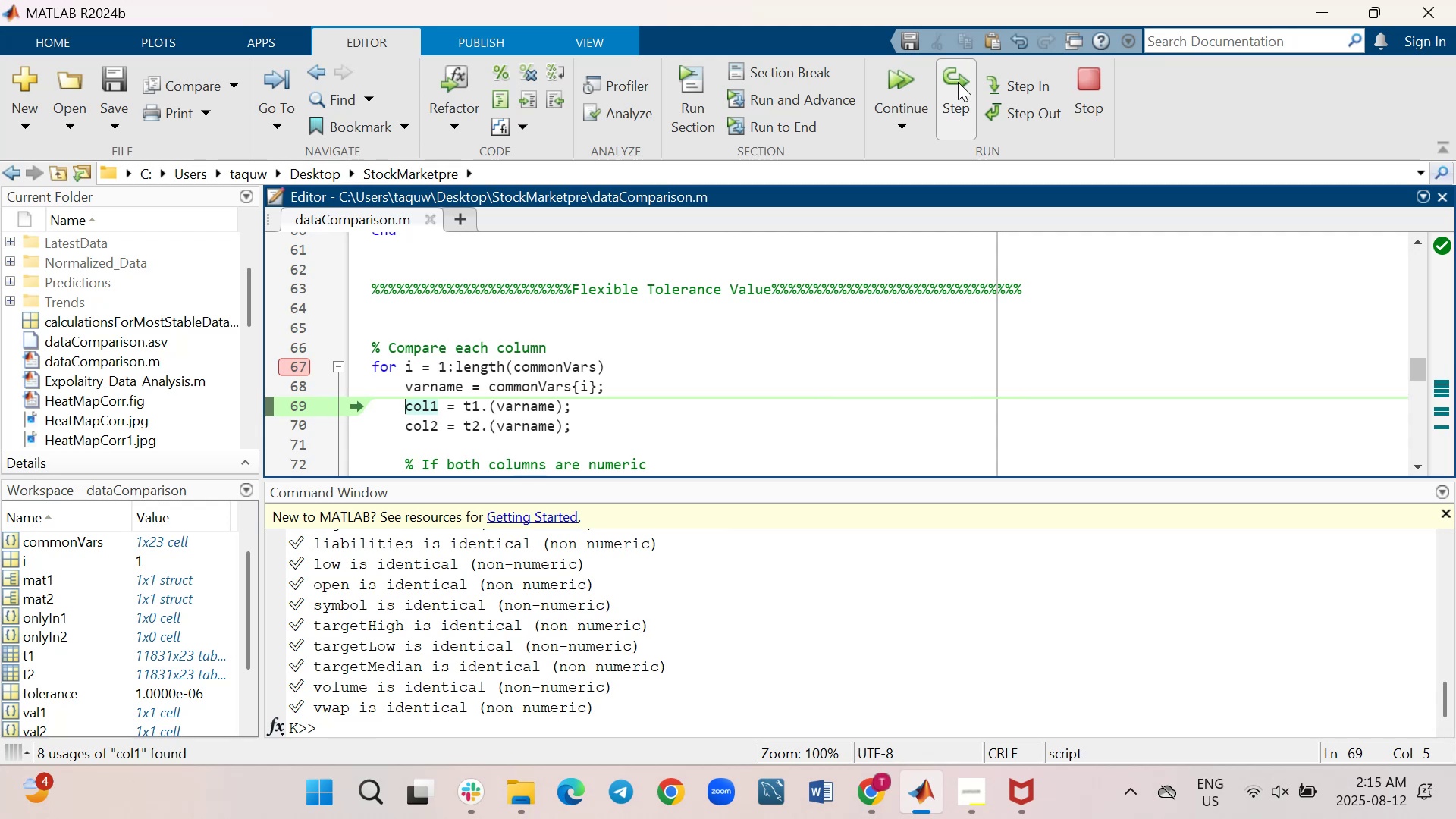 
wait(14.95)
 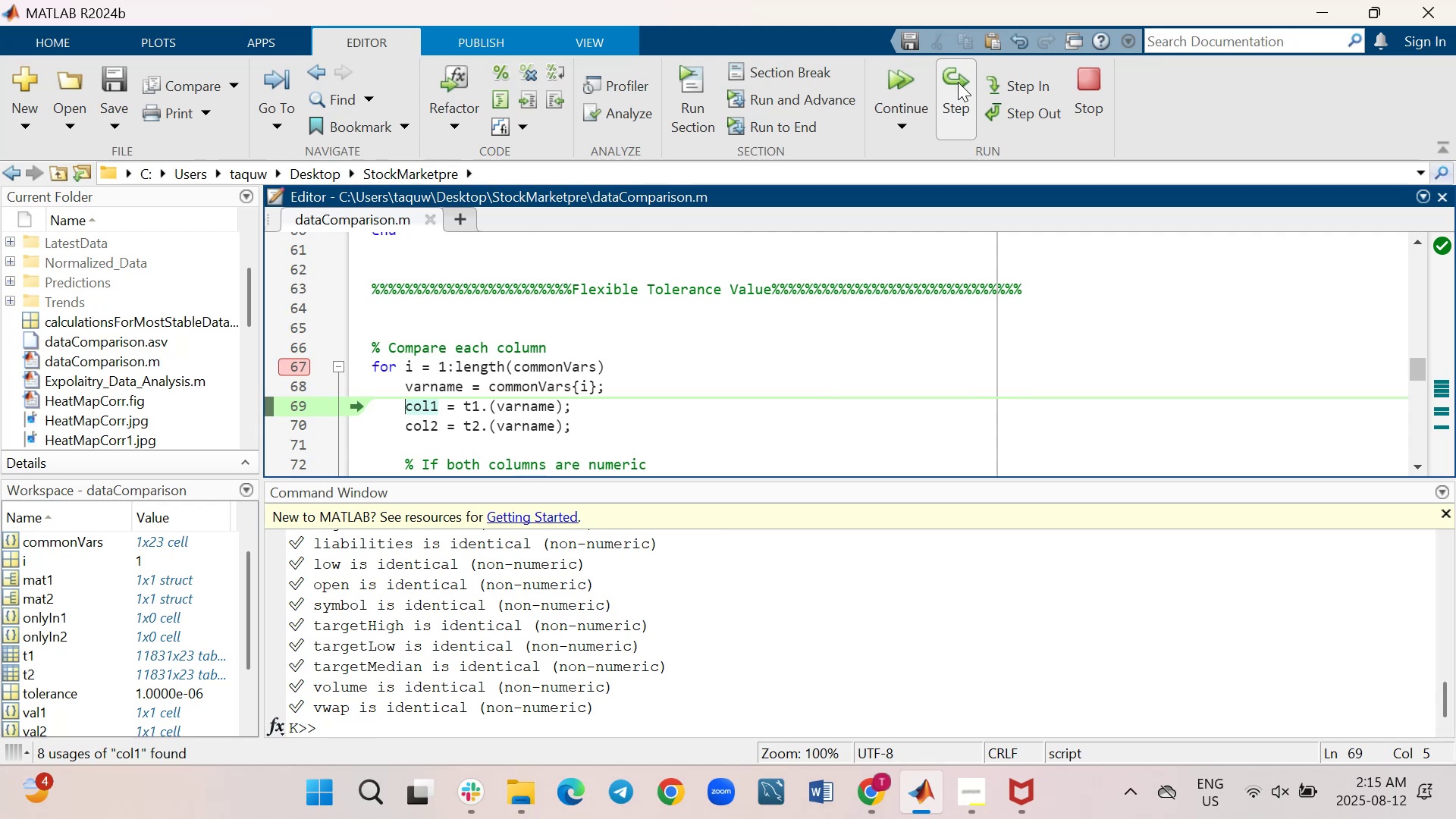 
double_click([958, 82])
 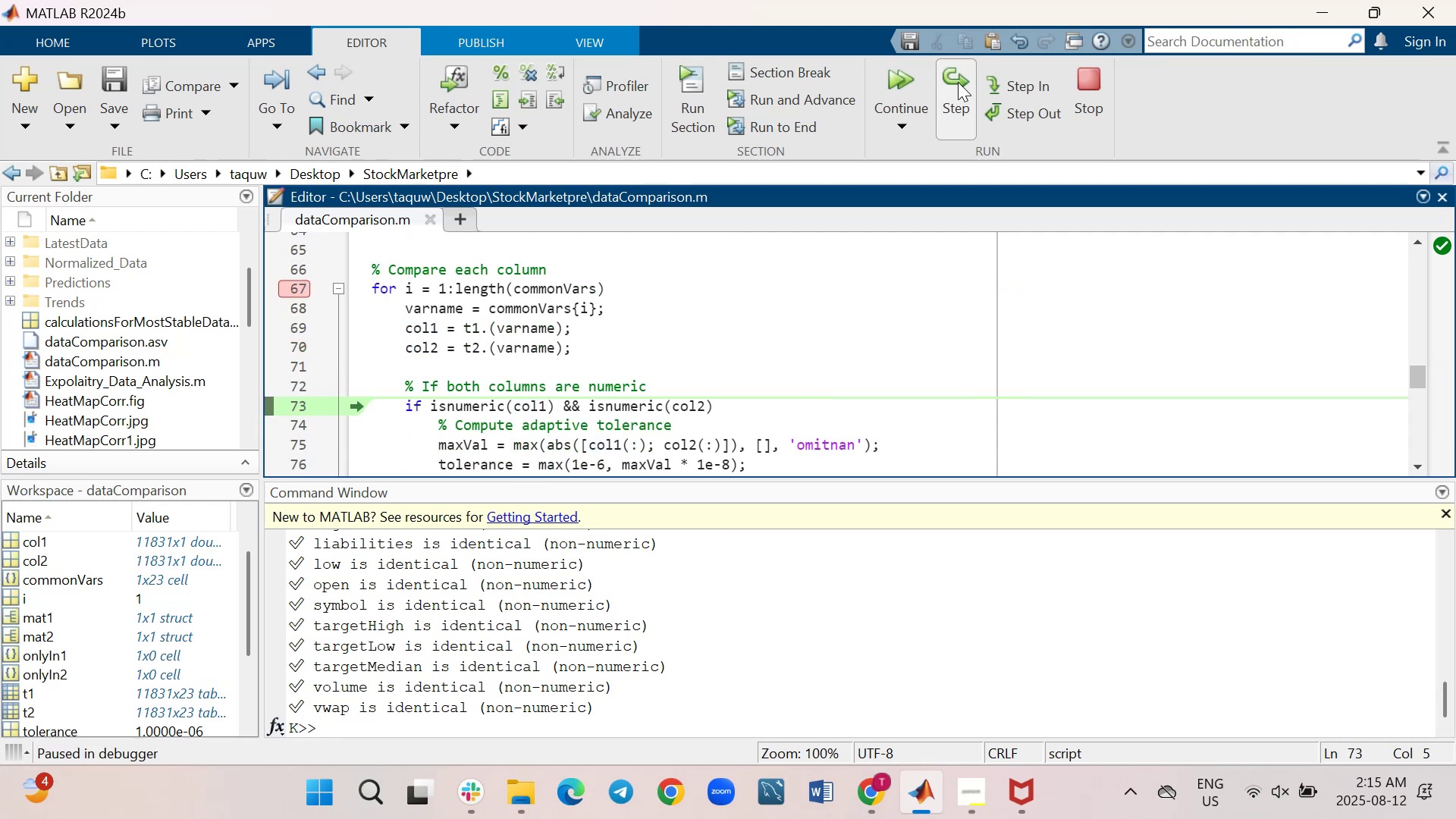 
left_click([968, 79])
 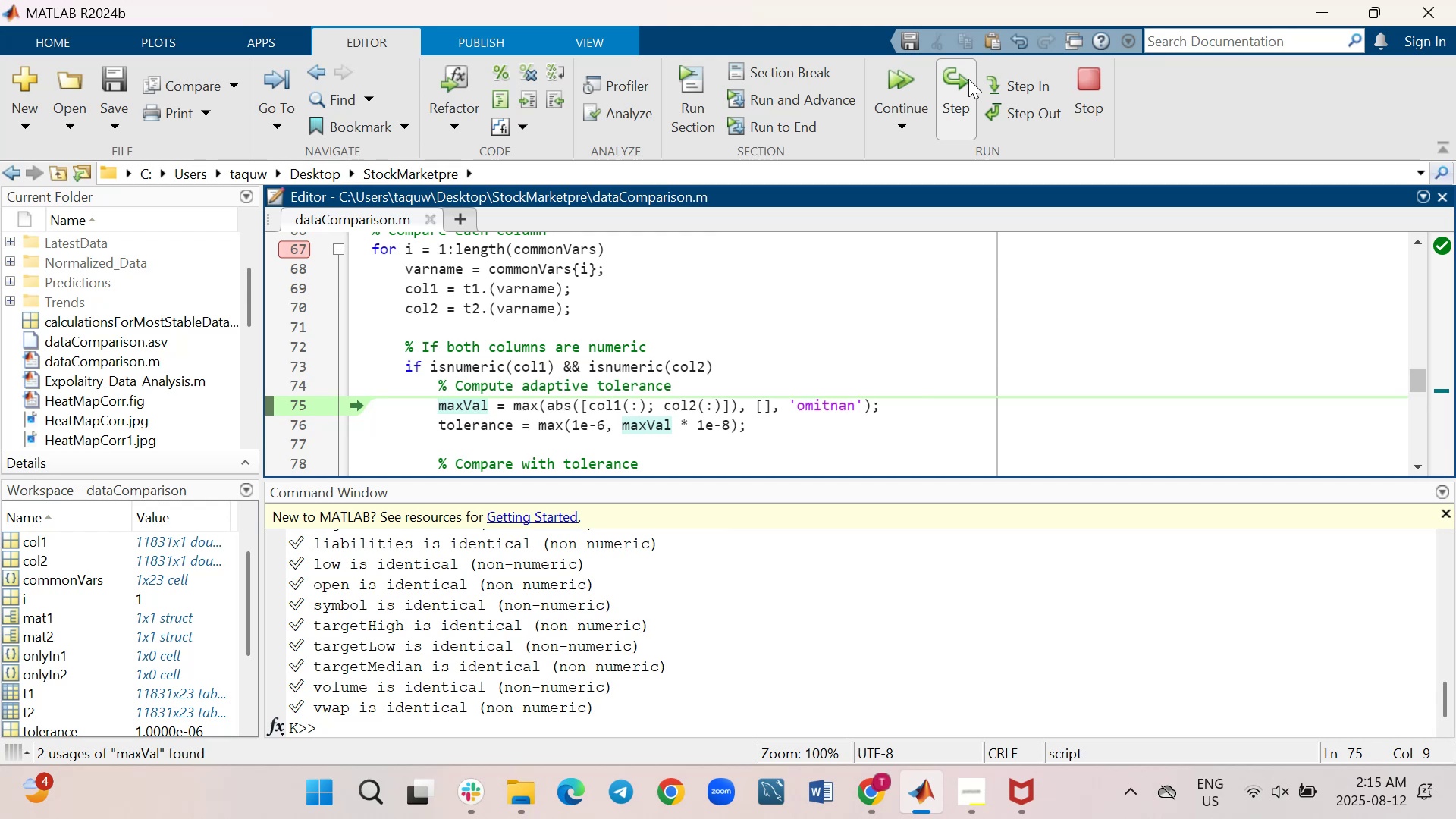 
wait(7.47)
 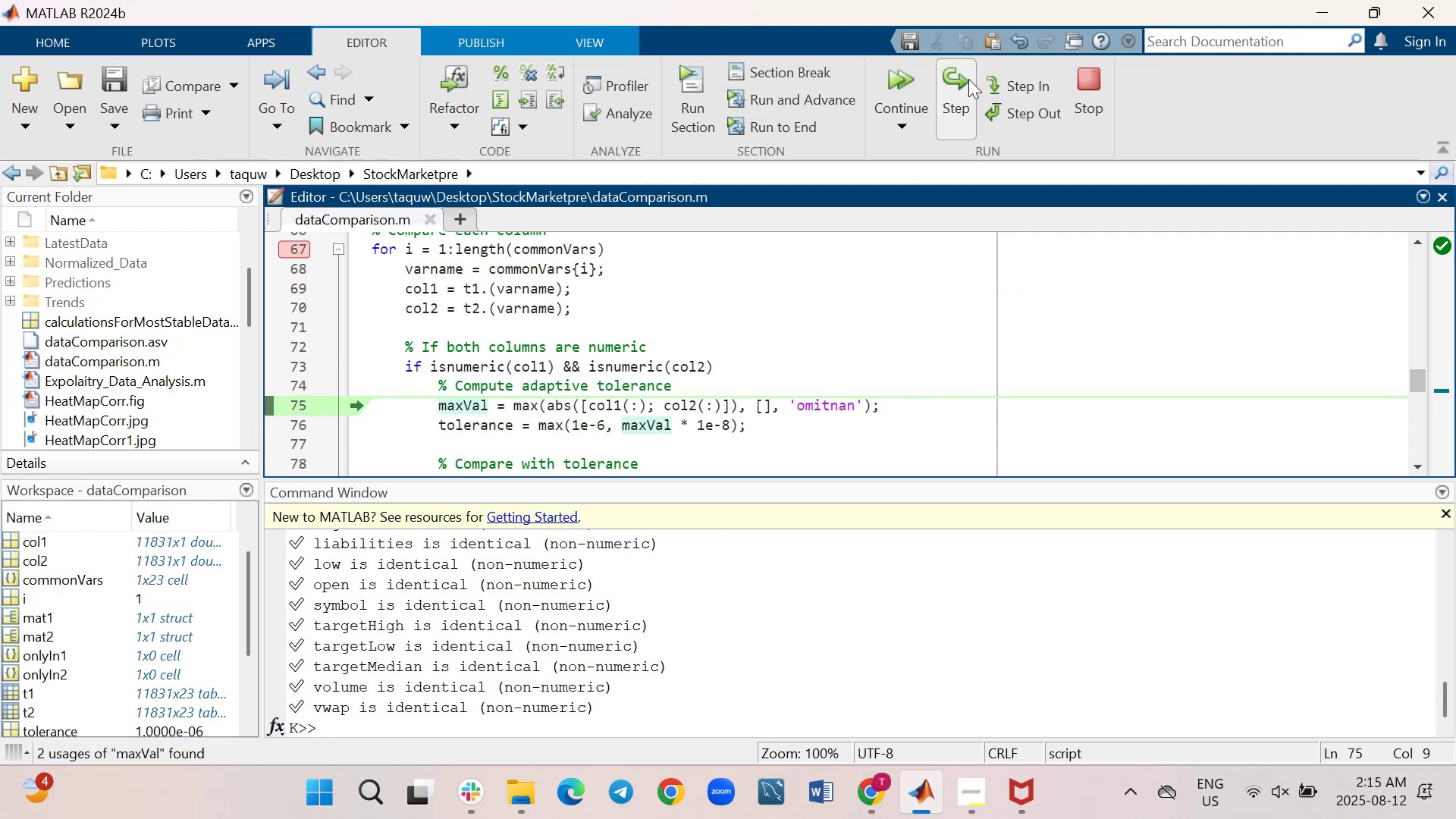 
left_click([968, 79])
 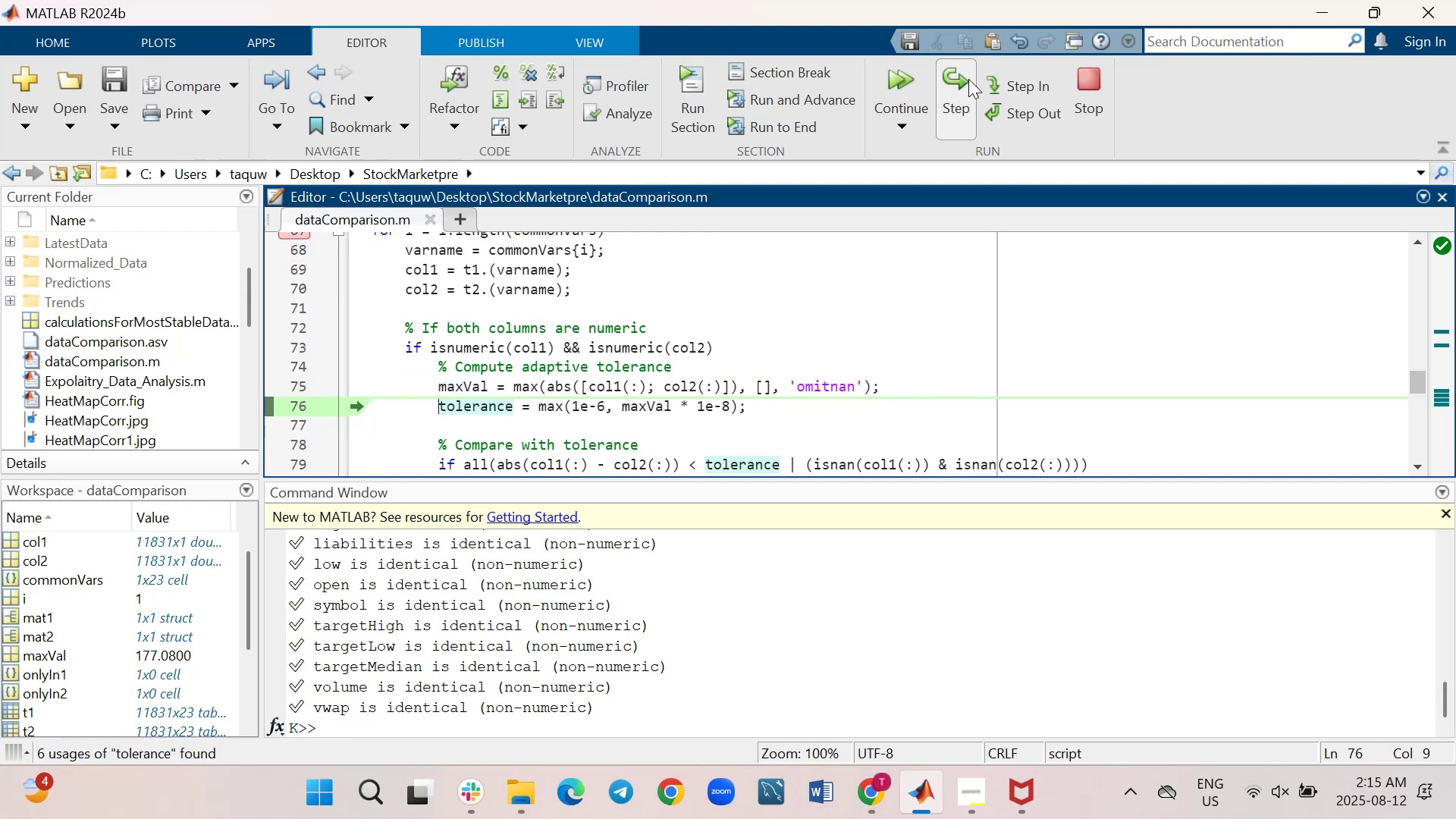 
left_click([968, 79])
 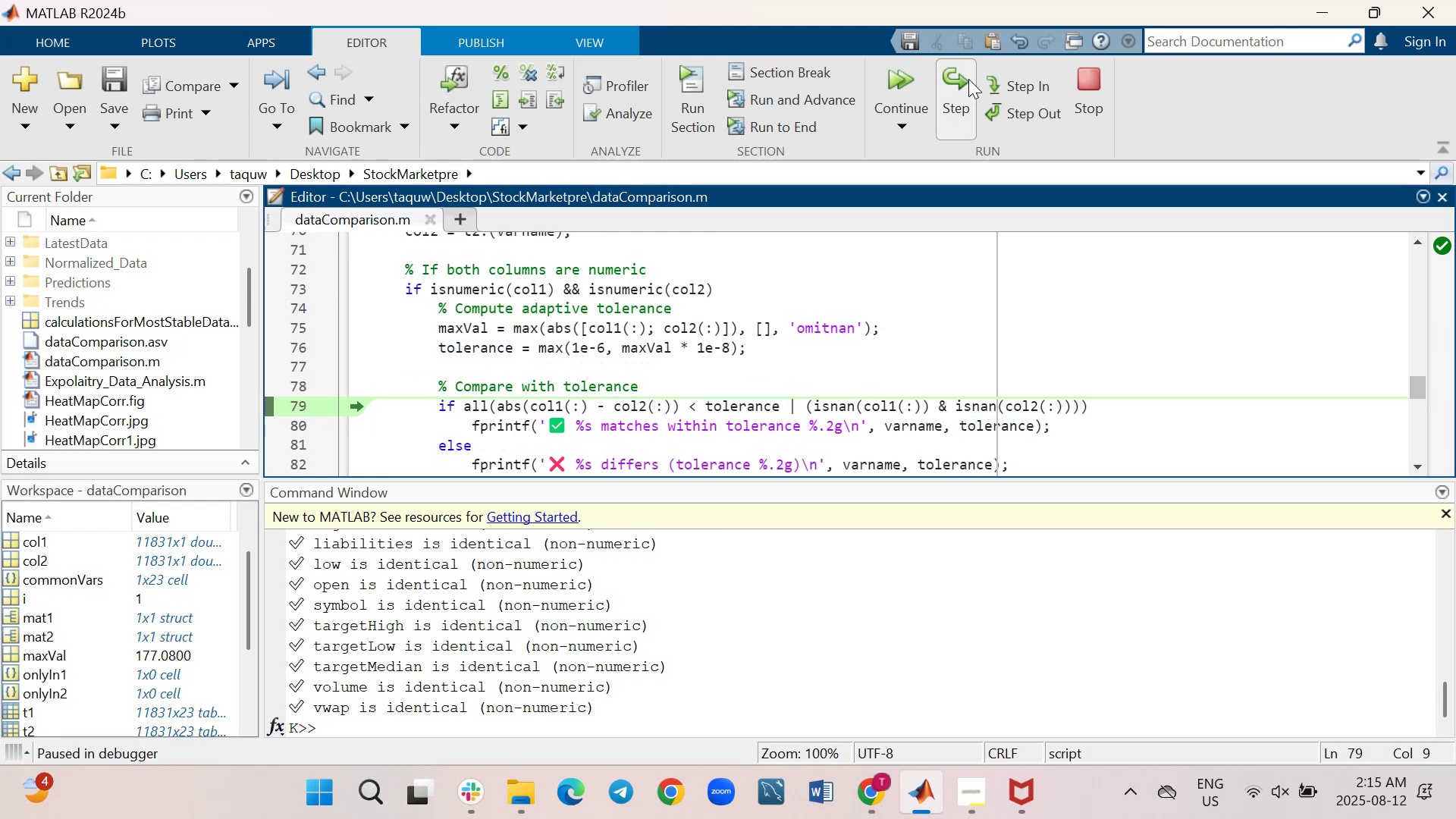 
left_click([968, 79])
 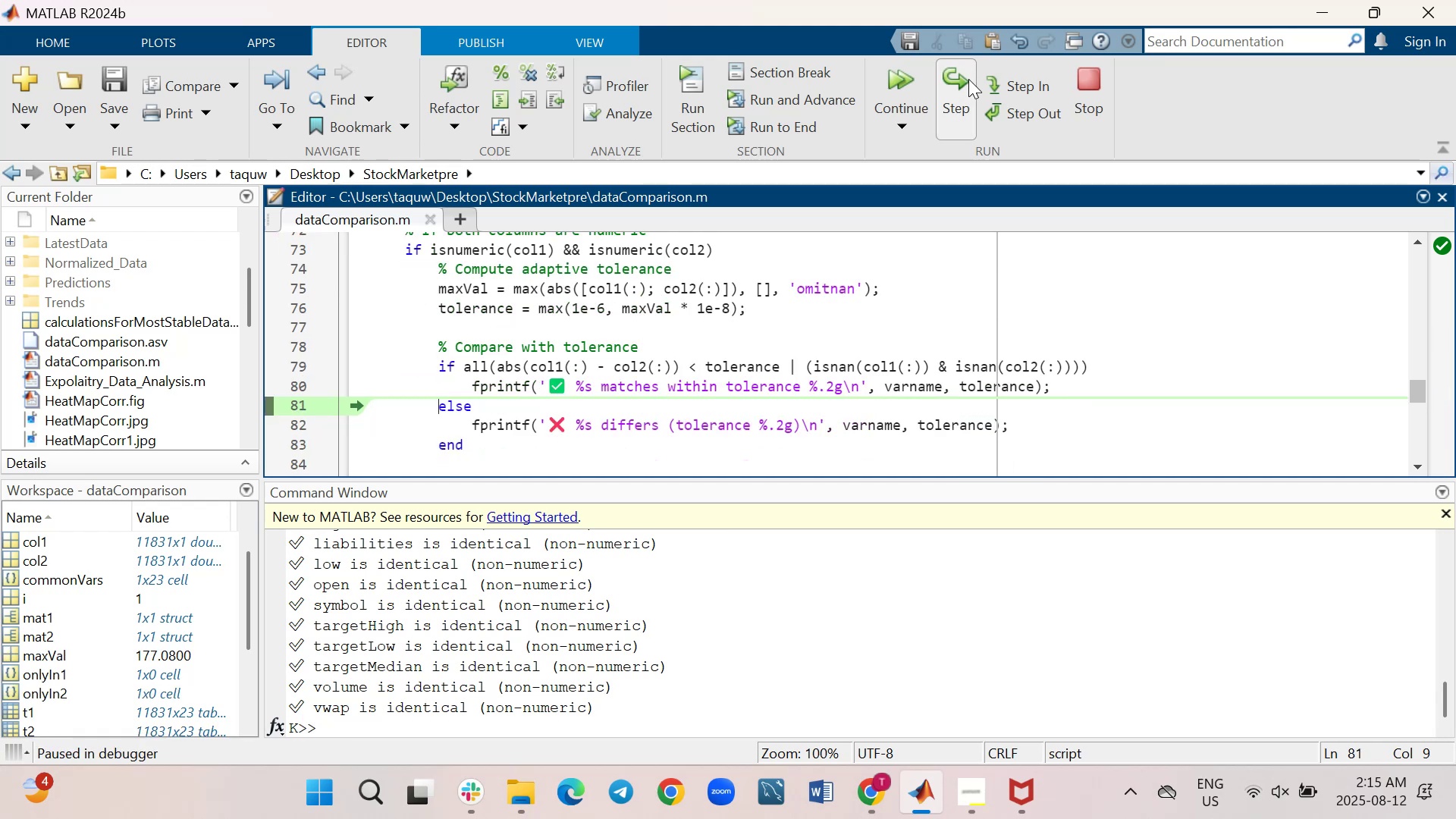 
left_click([968, 79])
 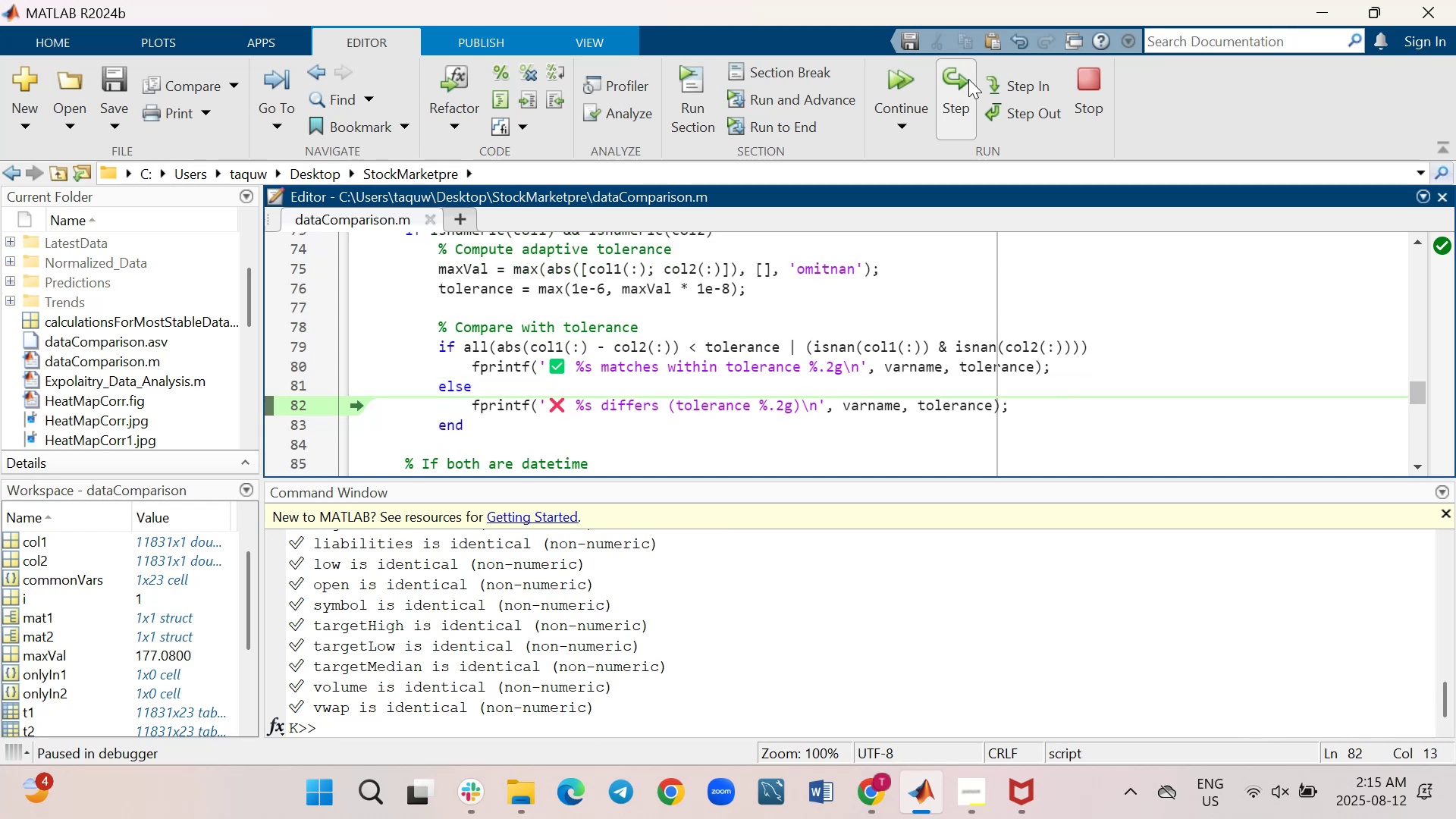 
wait(7.54)
 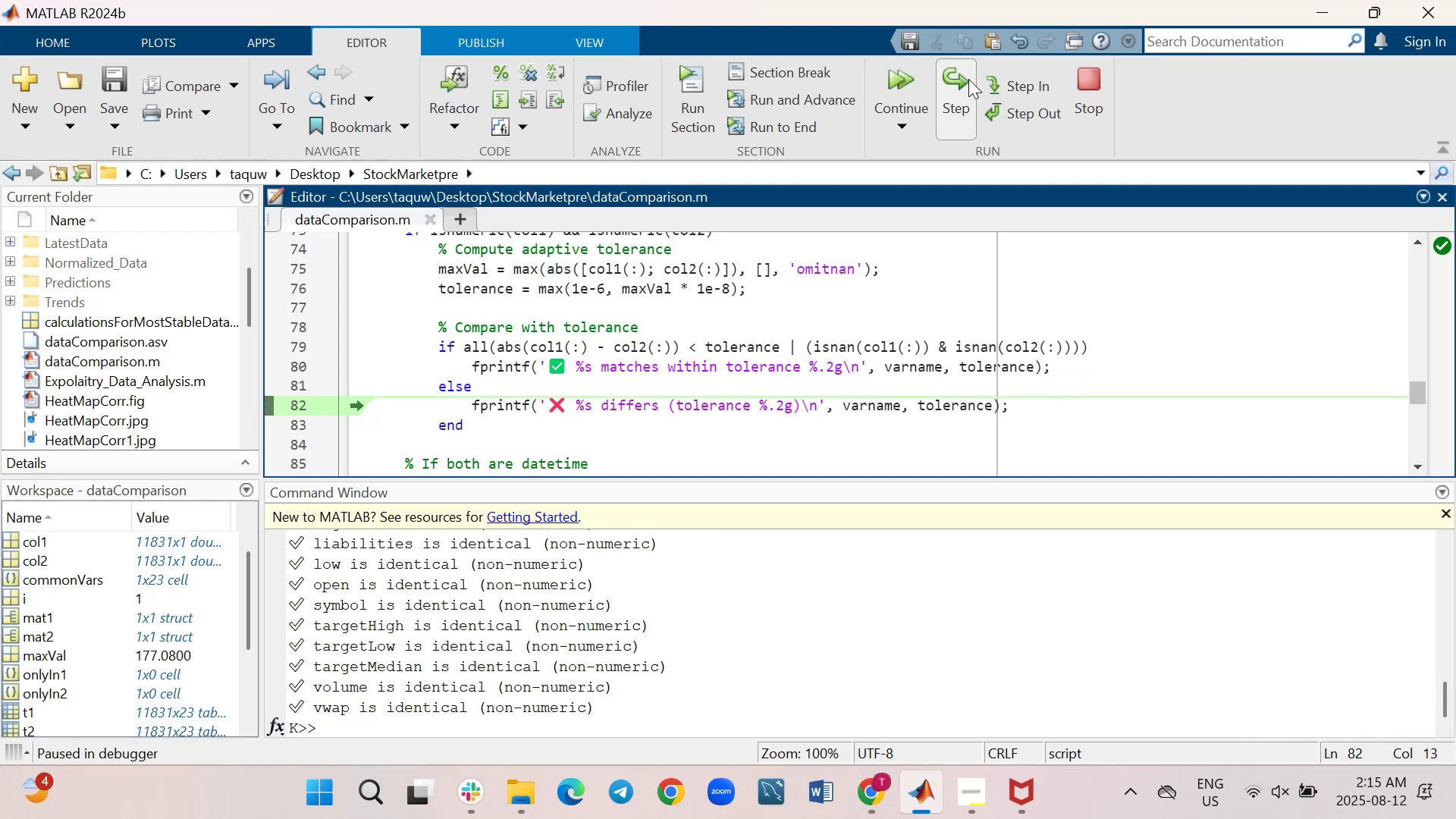 
left_click([968, 79])
 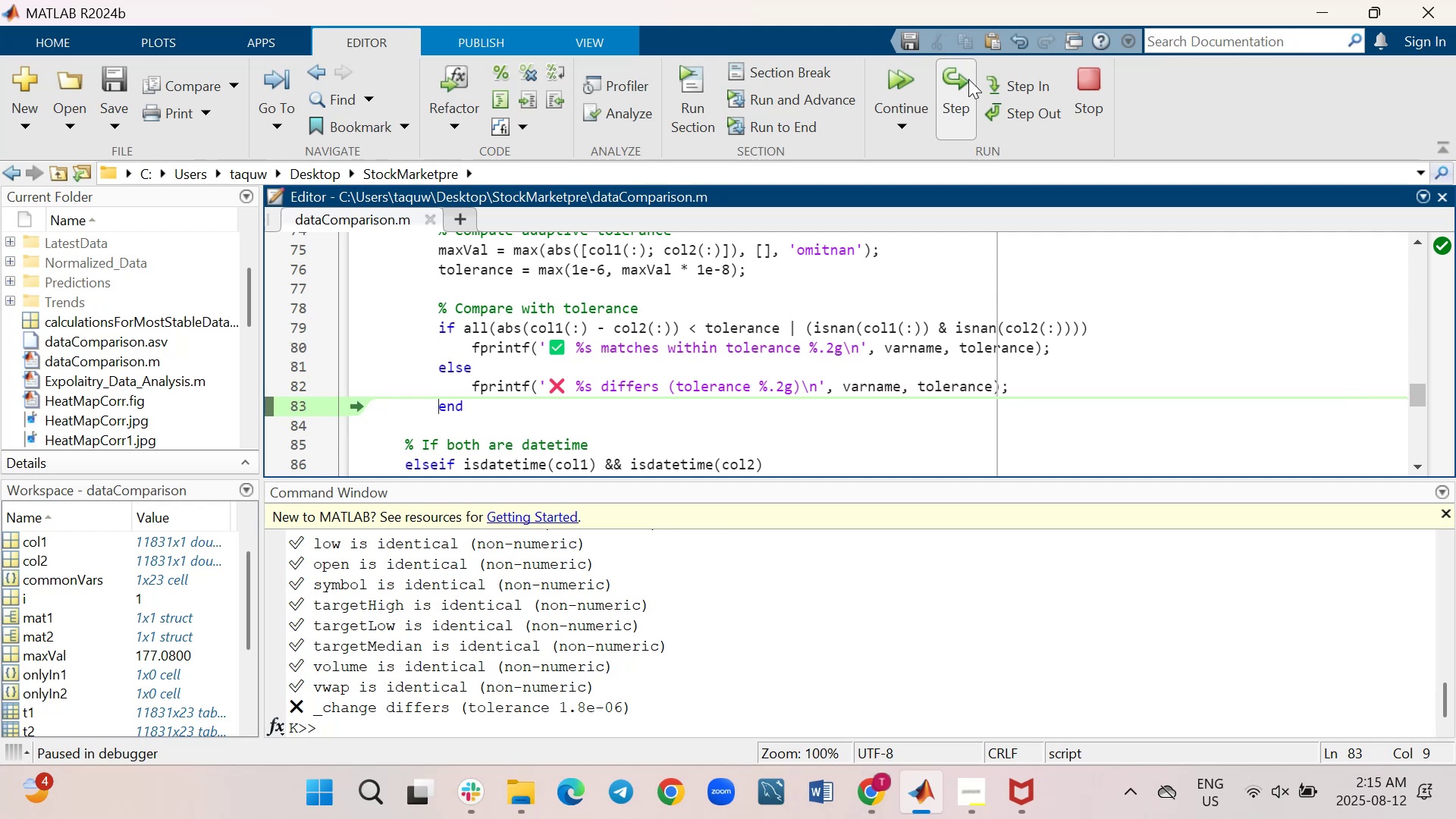 
left_click([968, 79])
 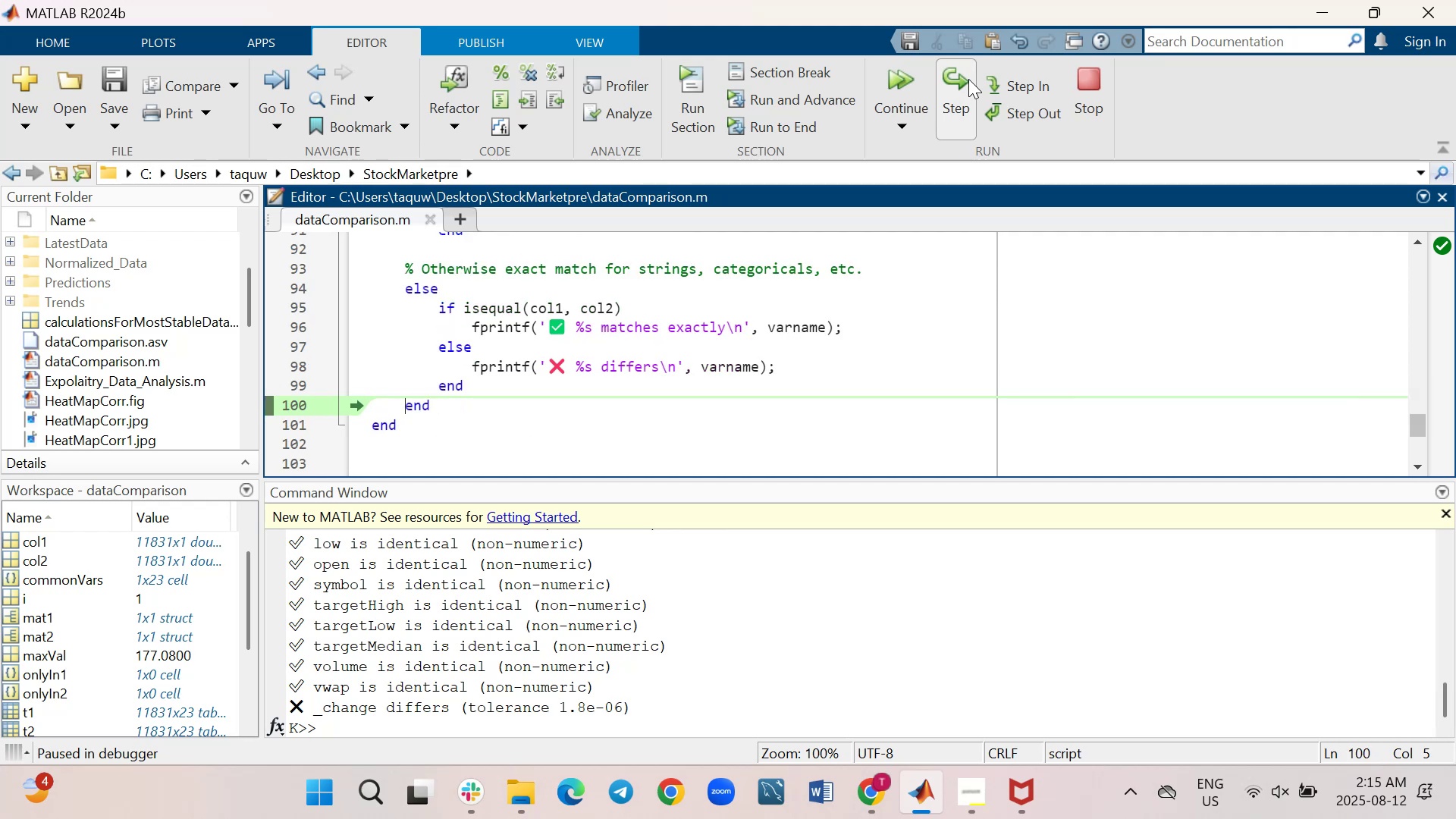 
left_click([968, 79])
 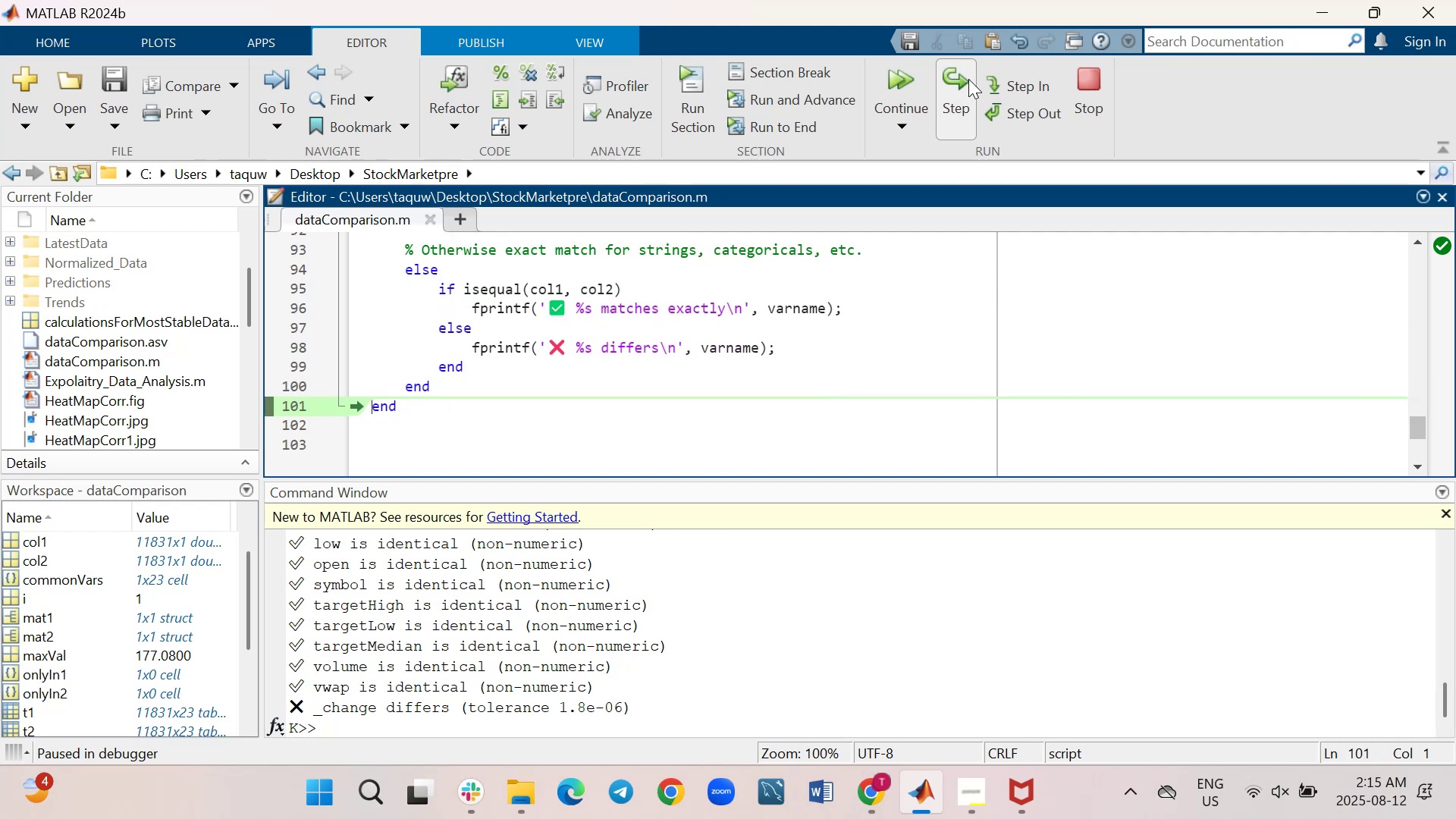 
left_click([968, 79])
 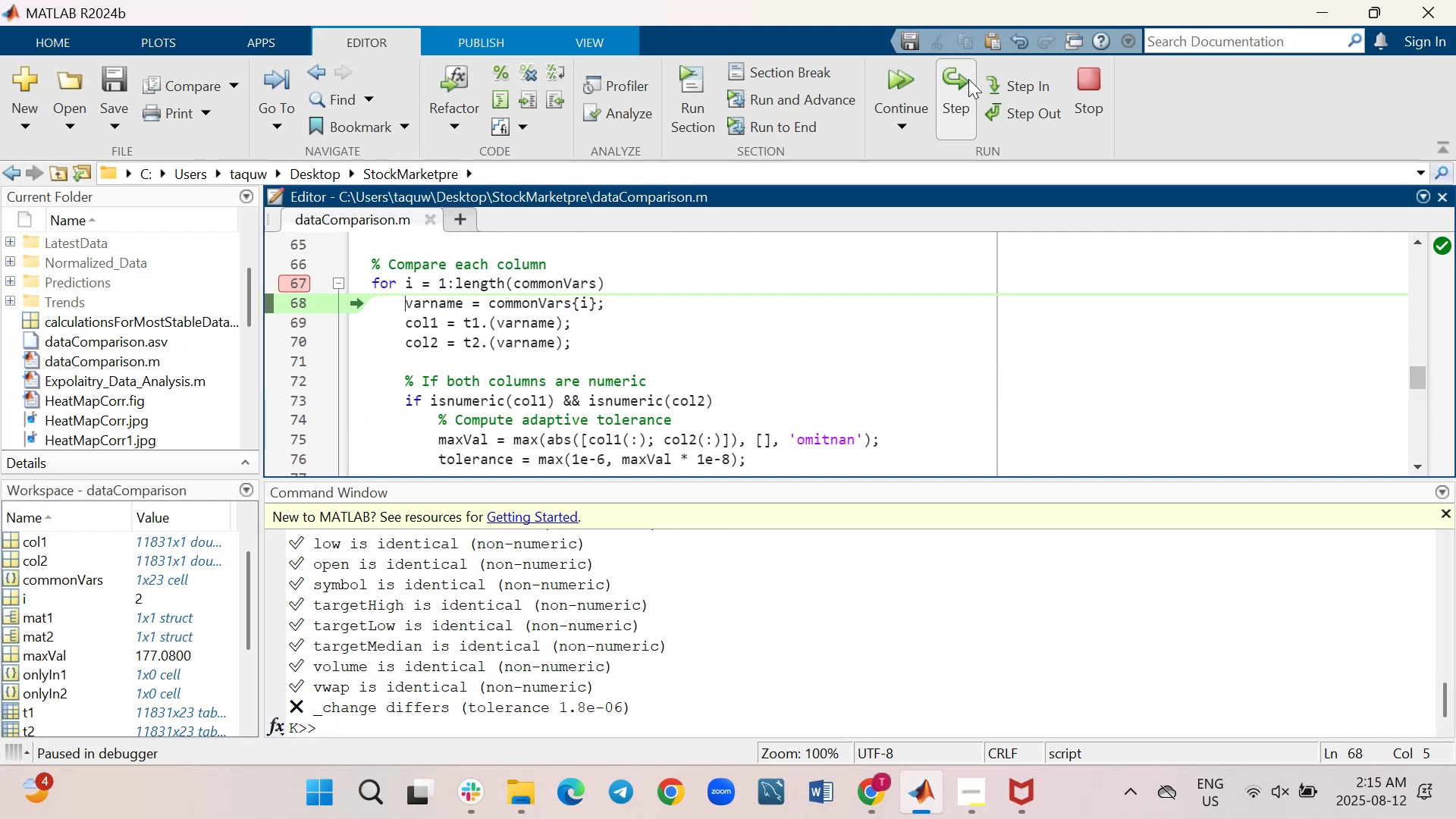 
left_click([968, 79])
 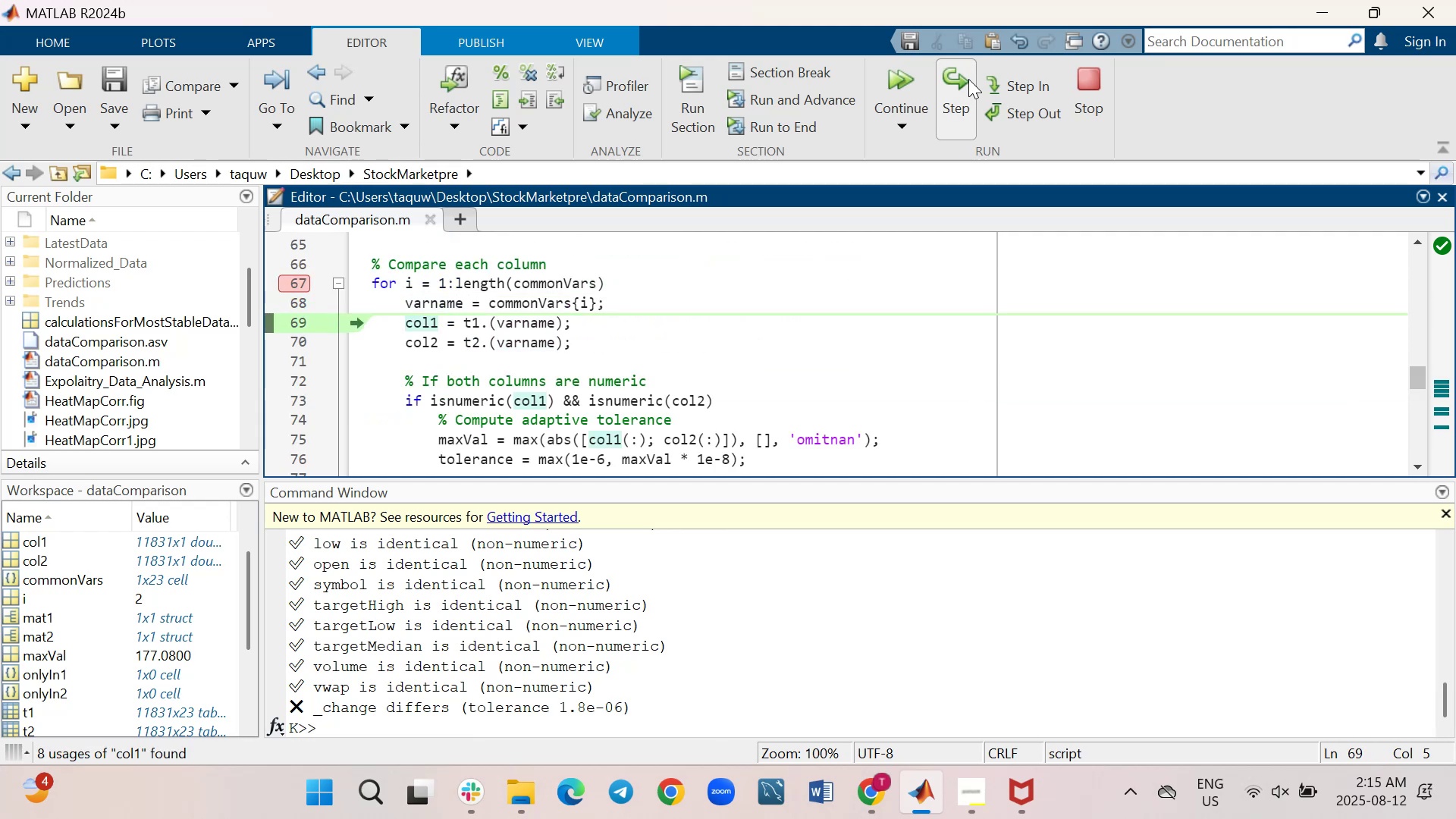 
left_click([968, 79])
 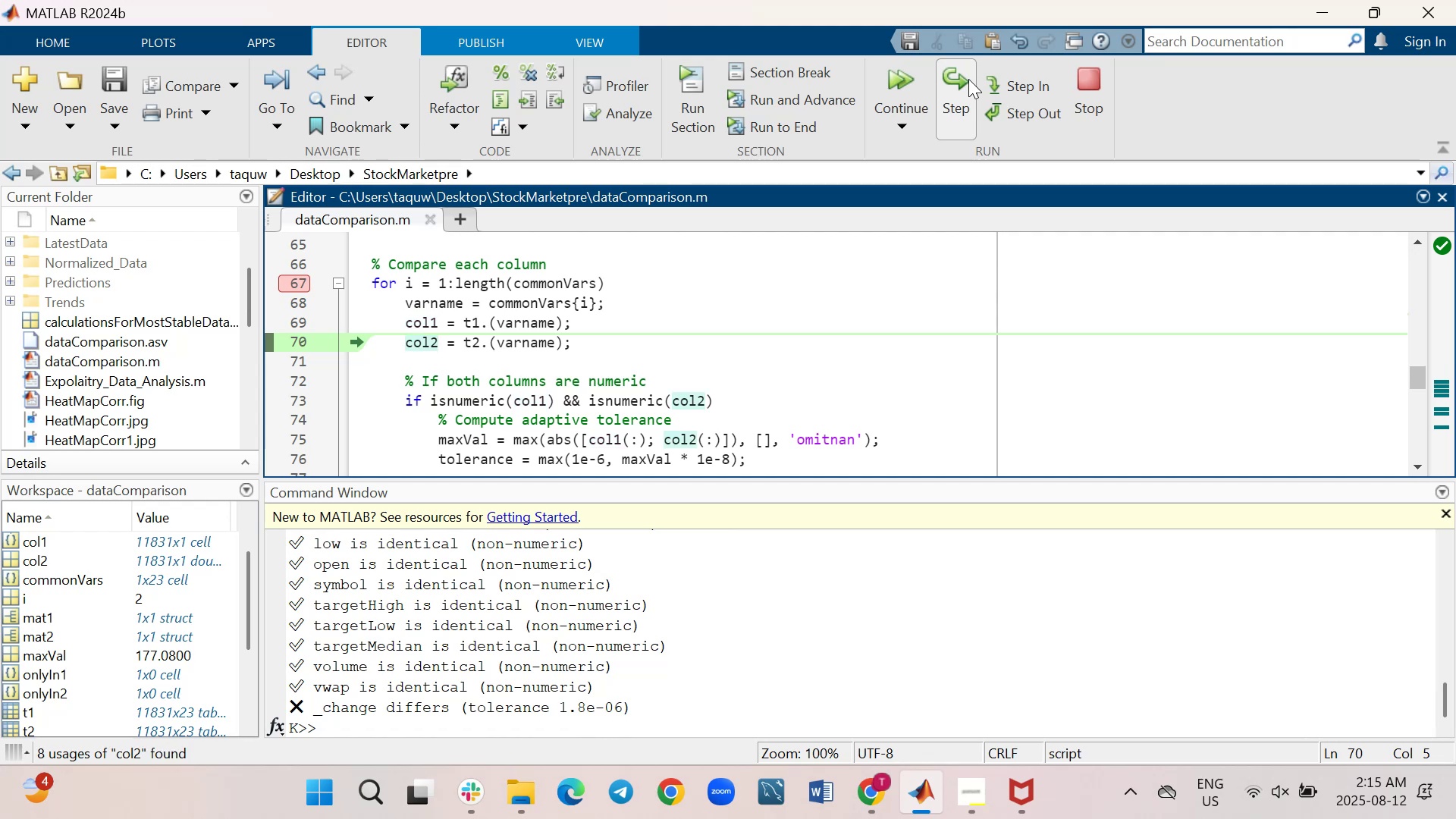 
left_click([968, 79])
 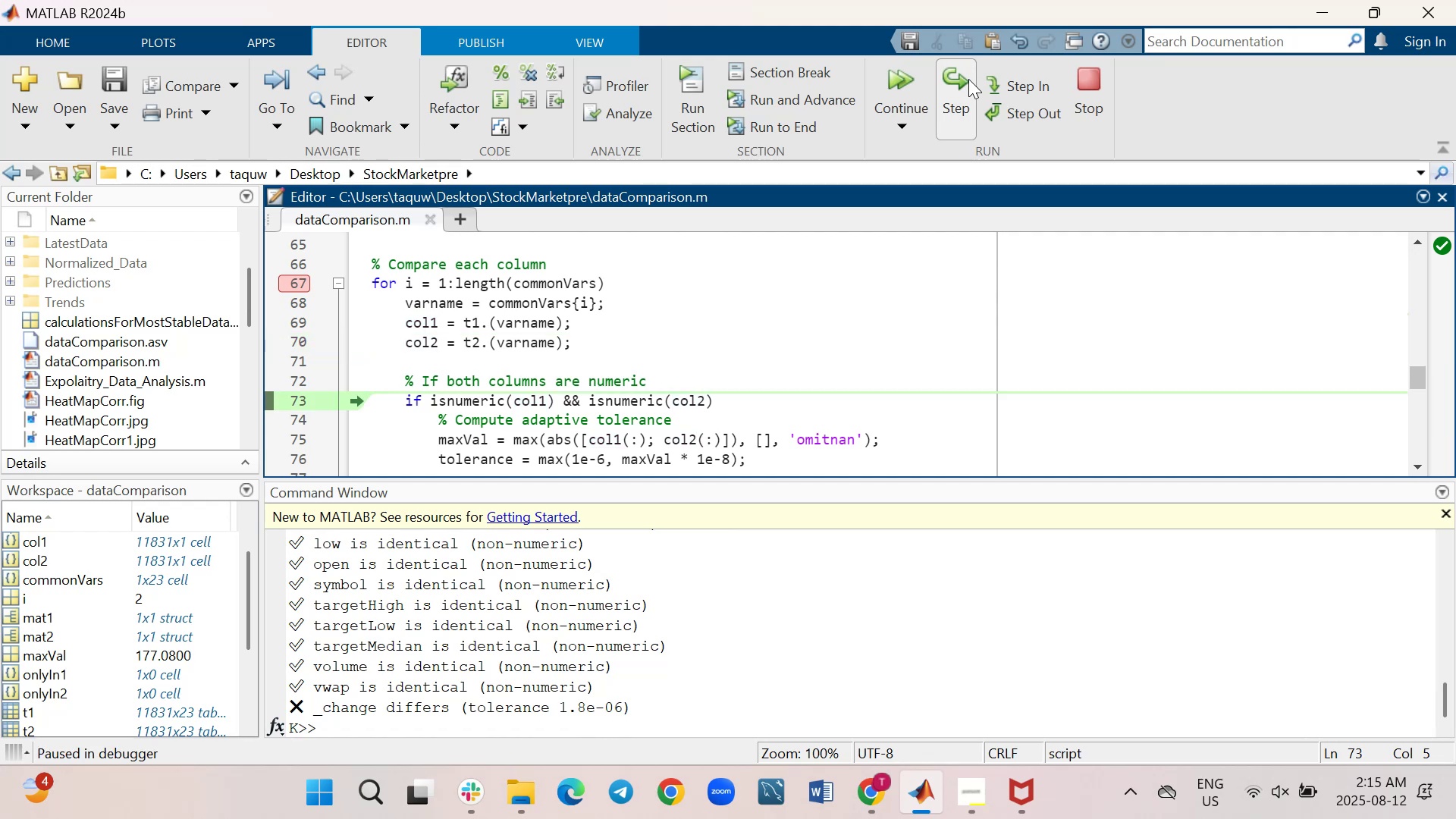 
wait(7.5)
 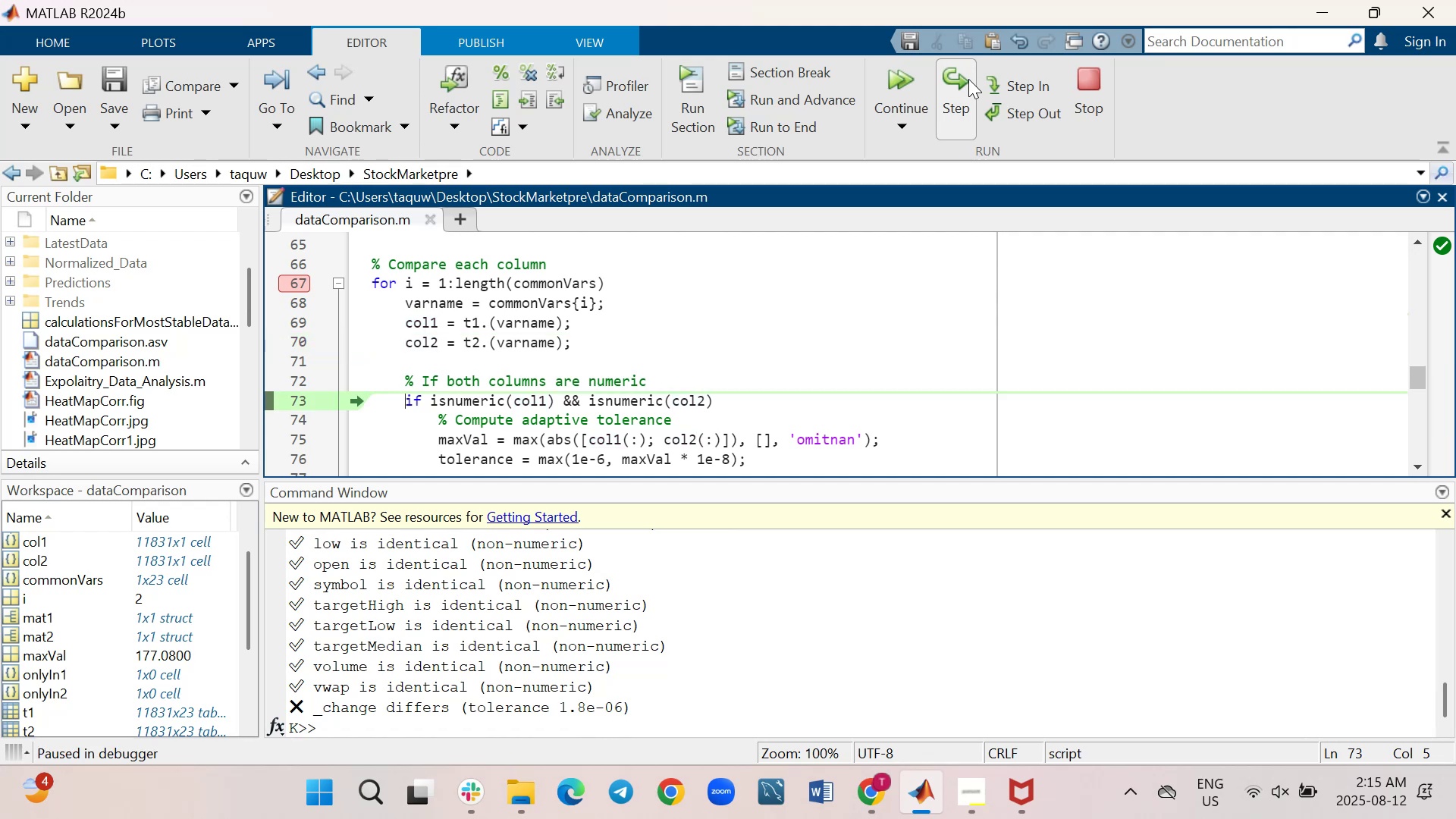 
left_click([968, 79])
 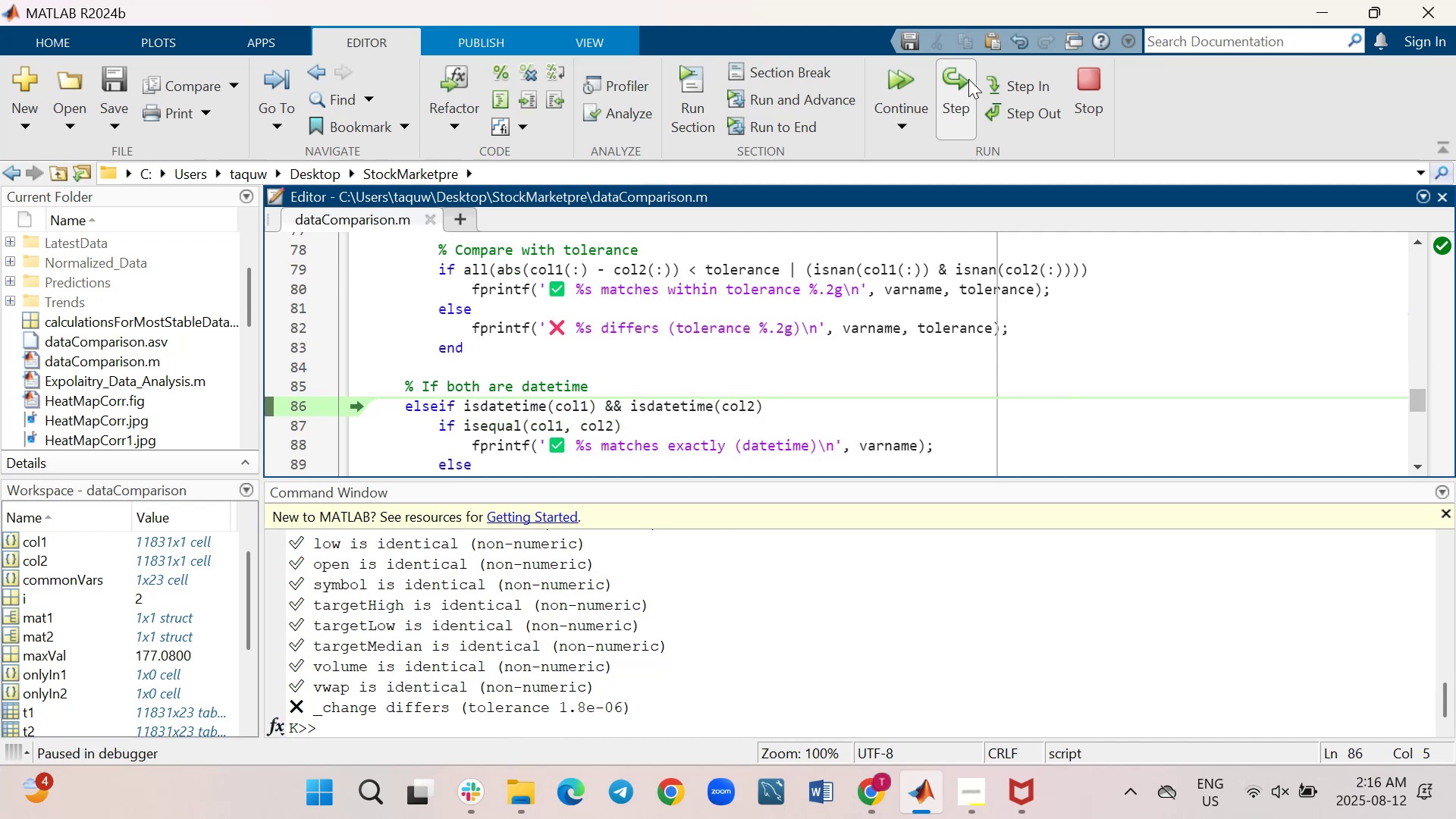 
left_click([968, 79])
 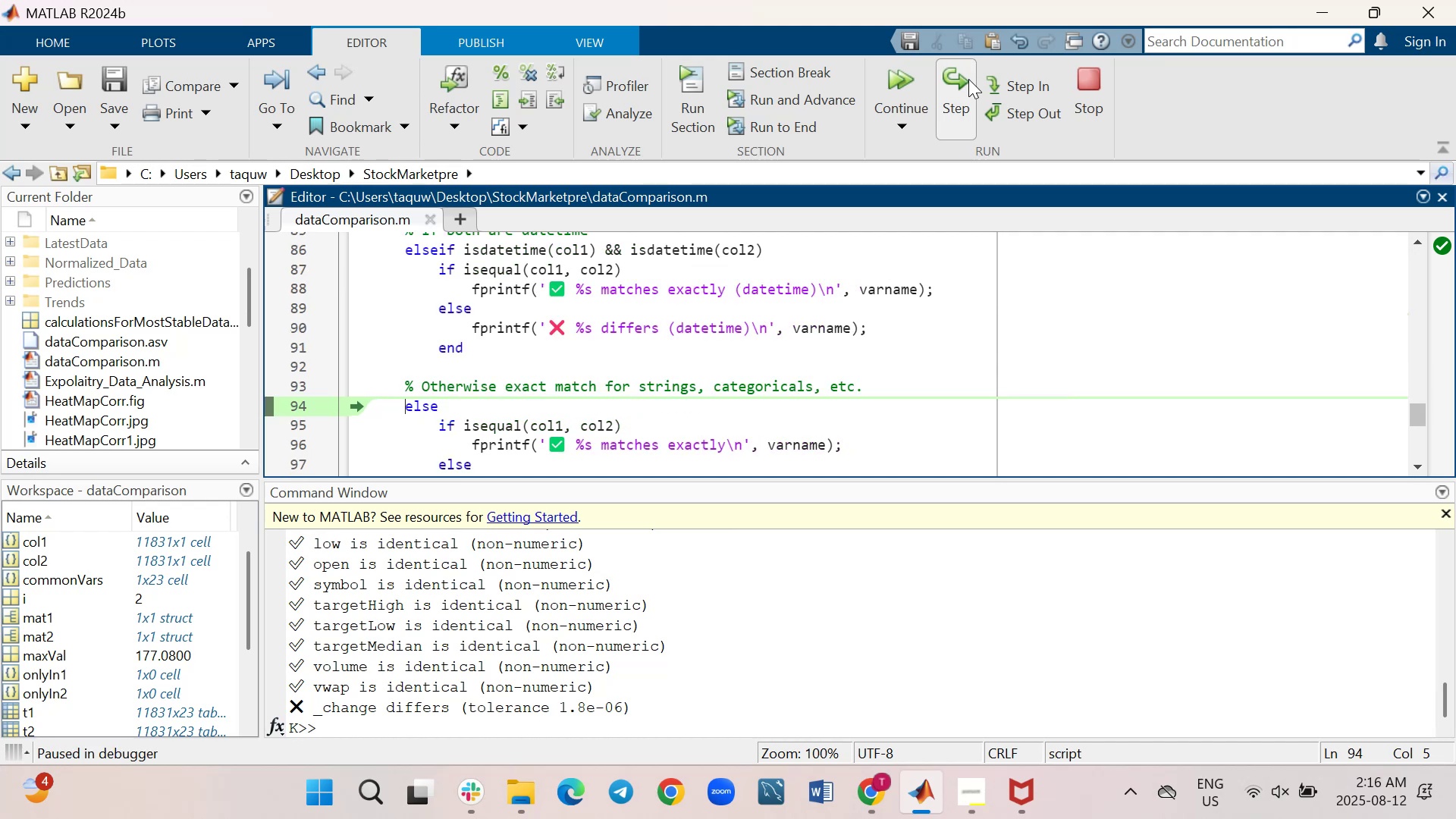 
left_click([968, 79])
 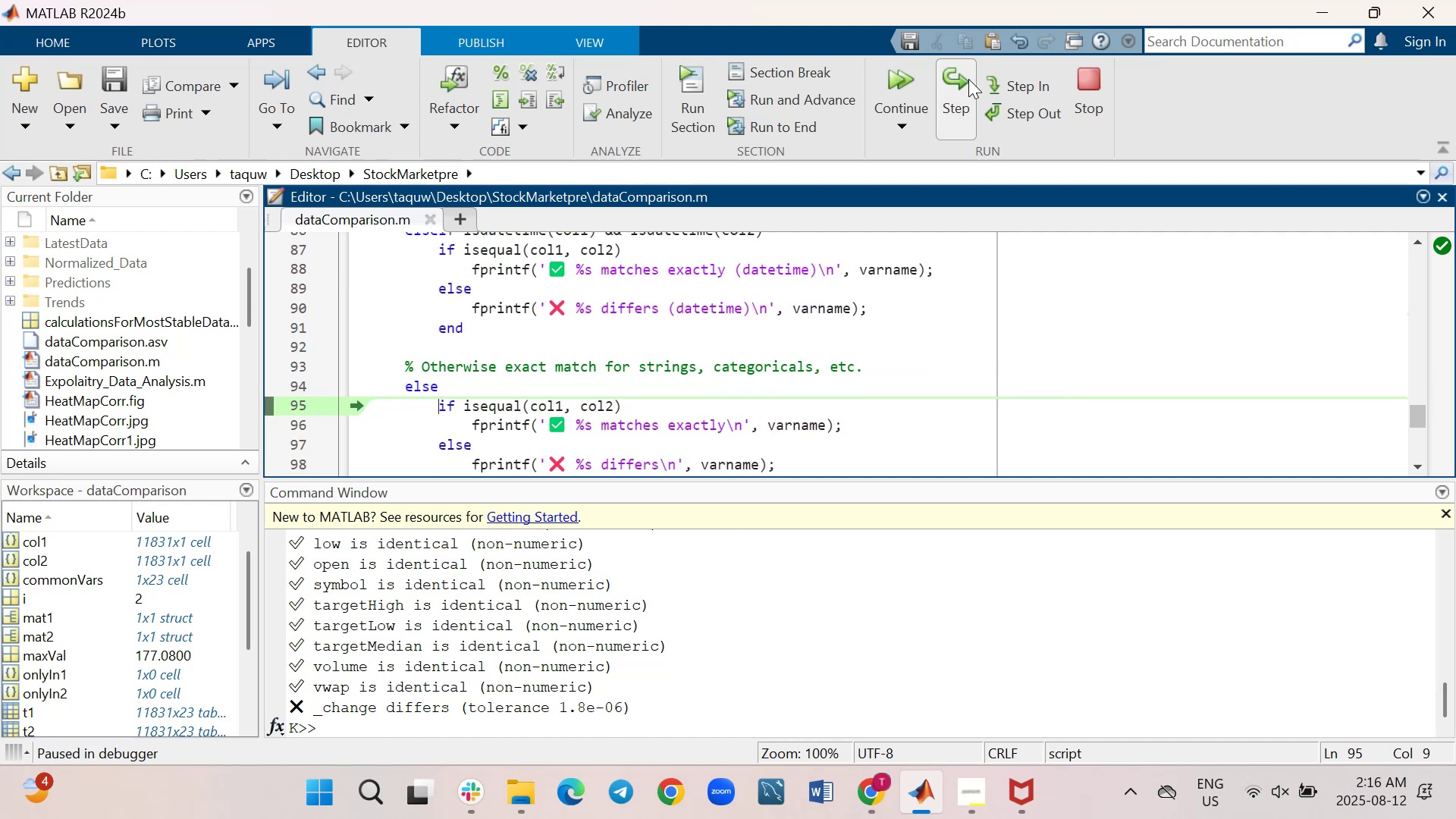 
left_click([968, 79])
 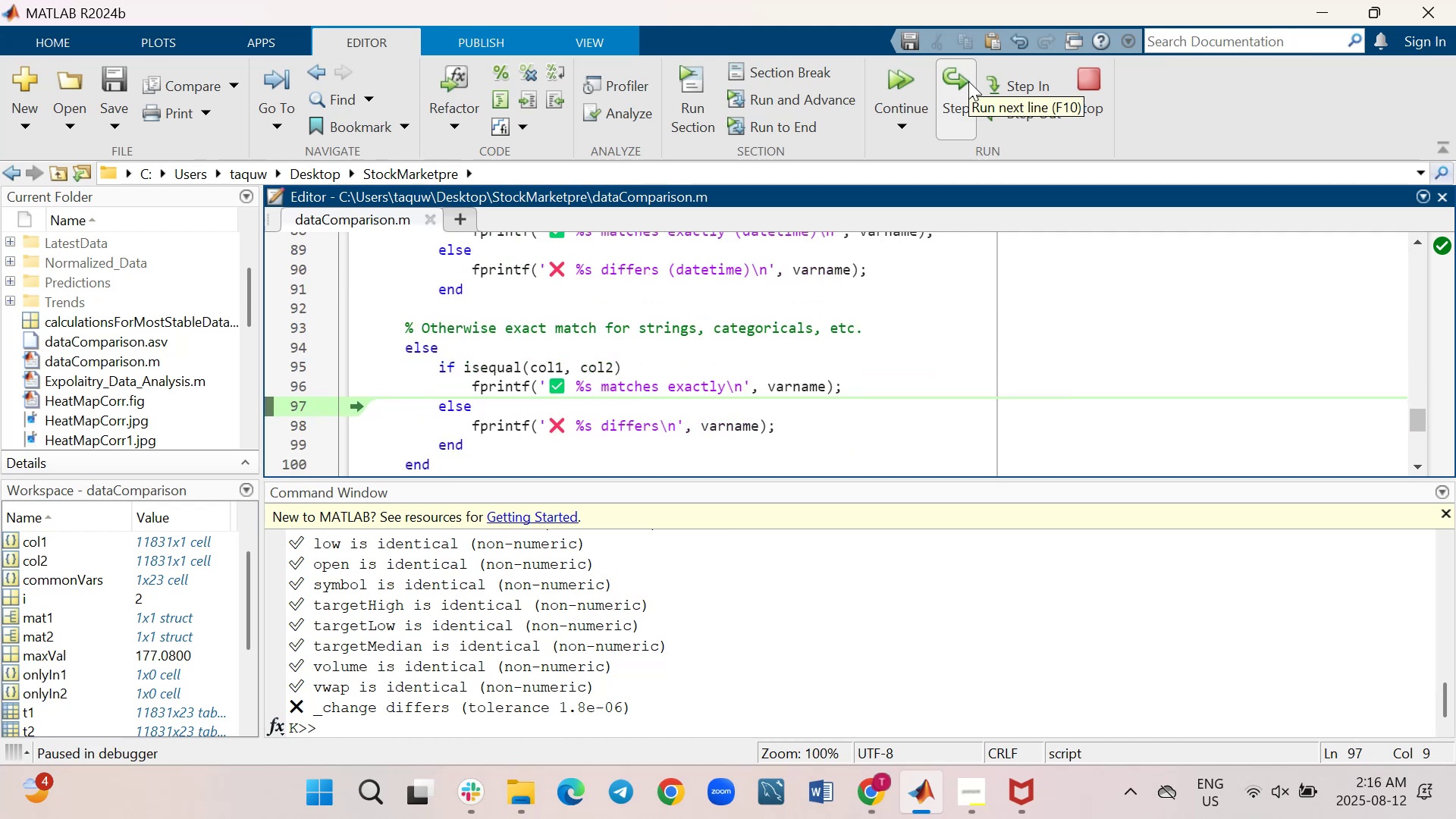 
wait(6.33)
 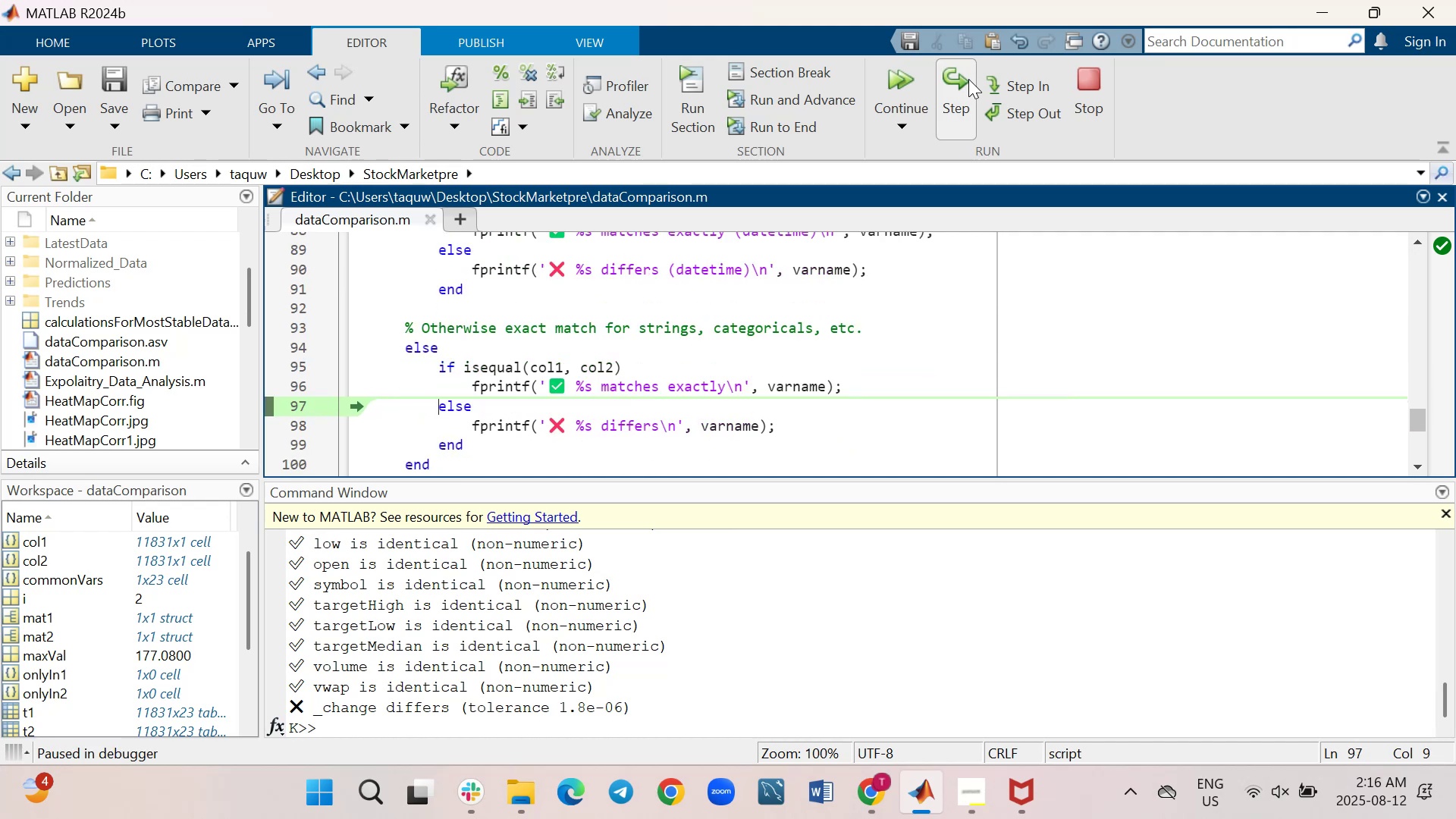 
left_click([968, 81])
 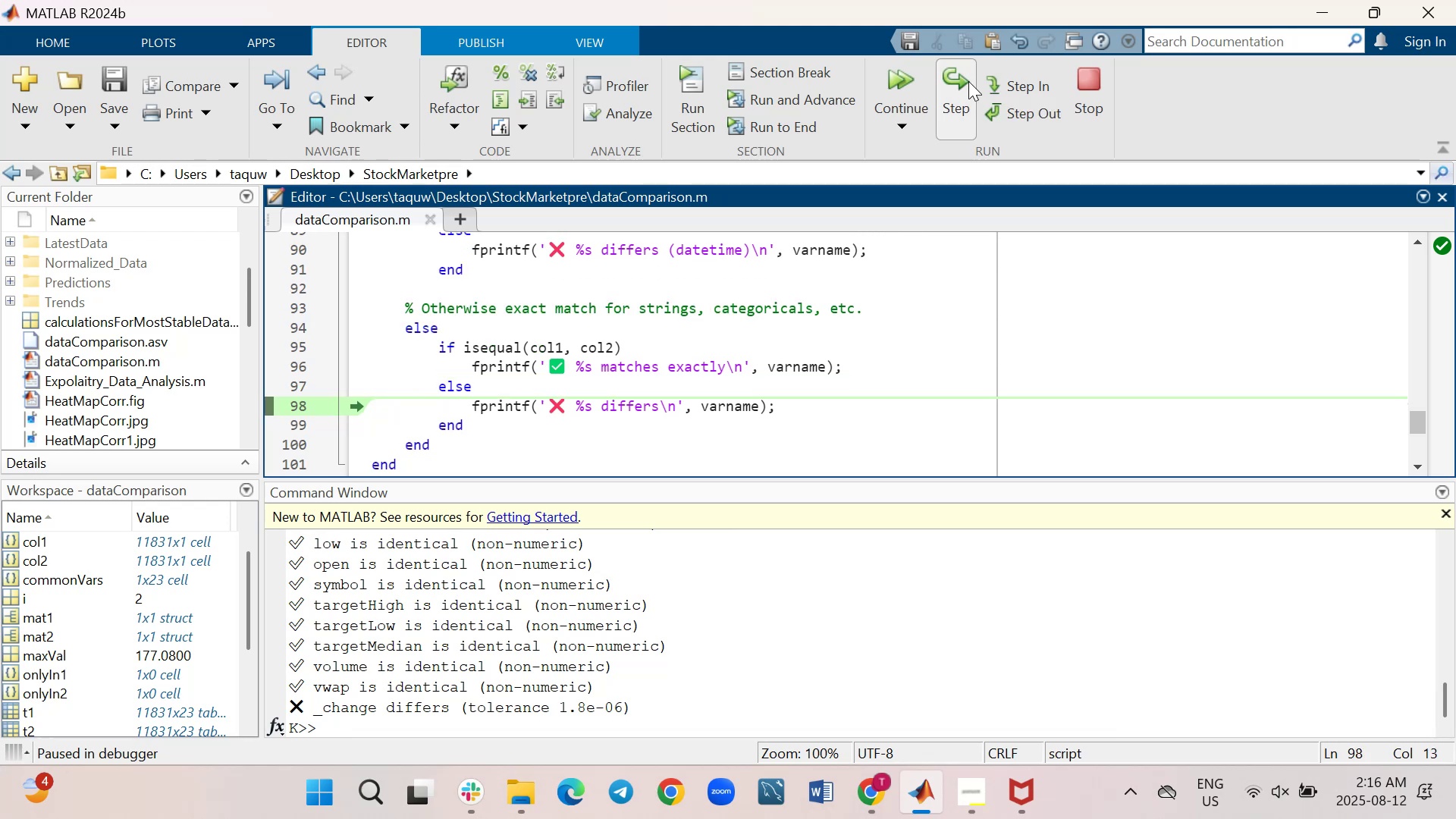 
left_click([968, 81])
 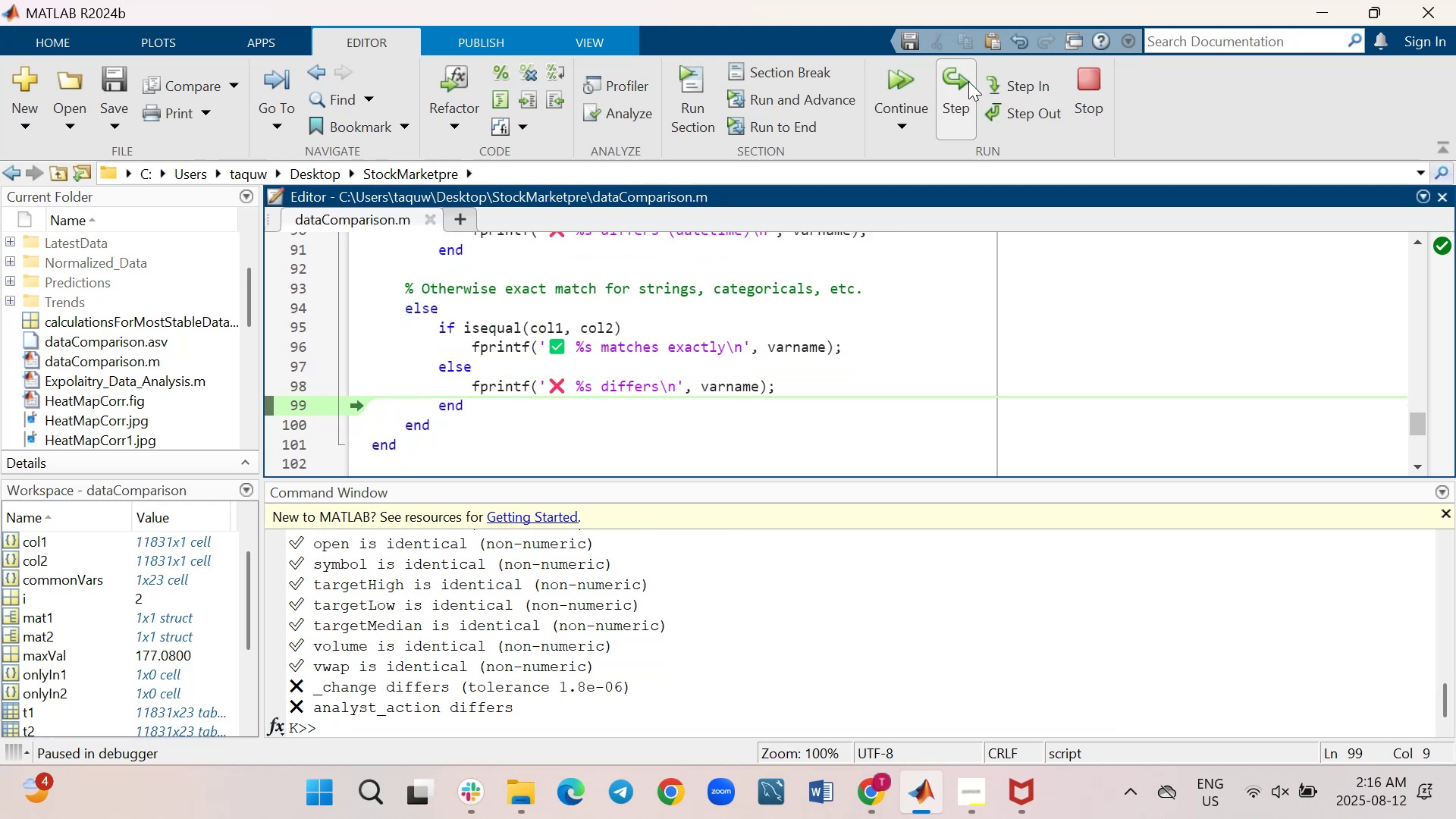 
wait(8.22)
 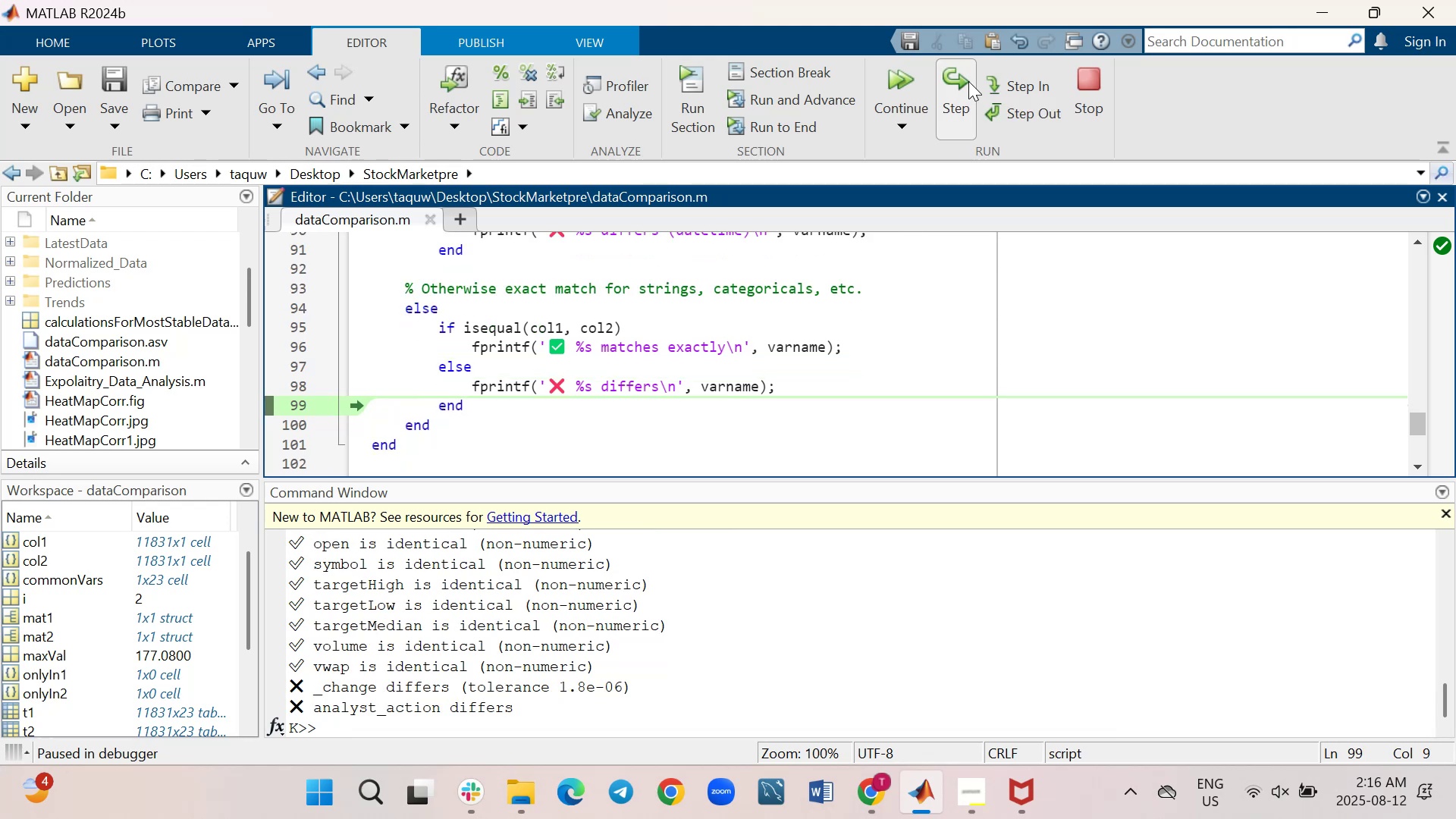 
left_click([968, 81])
 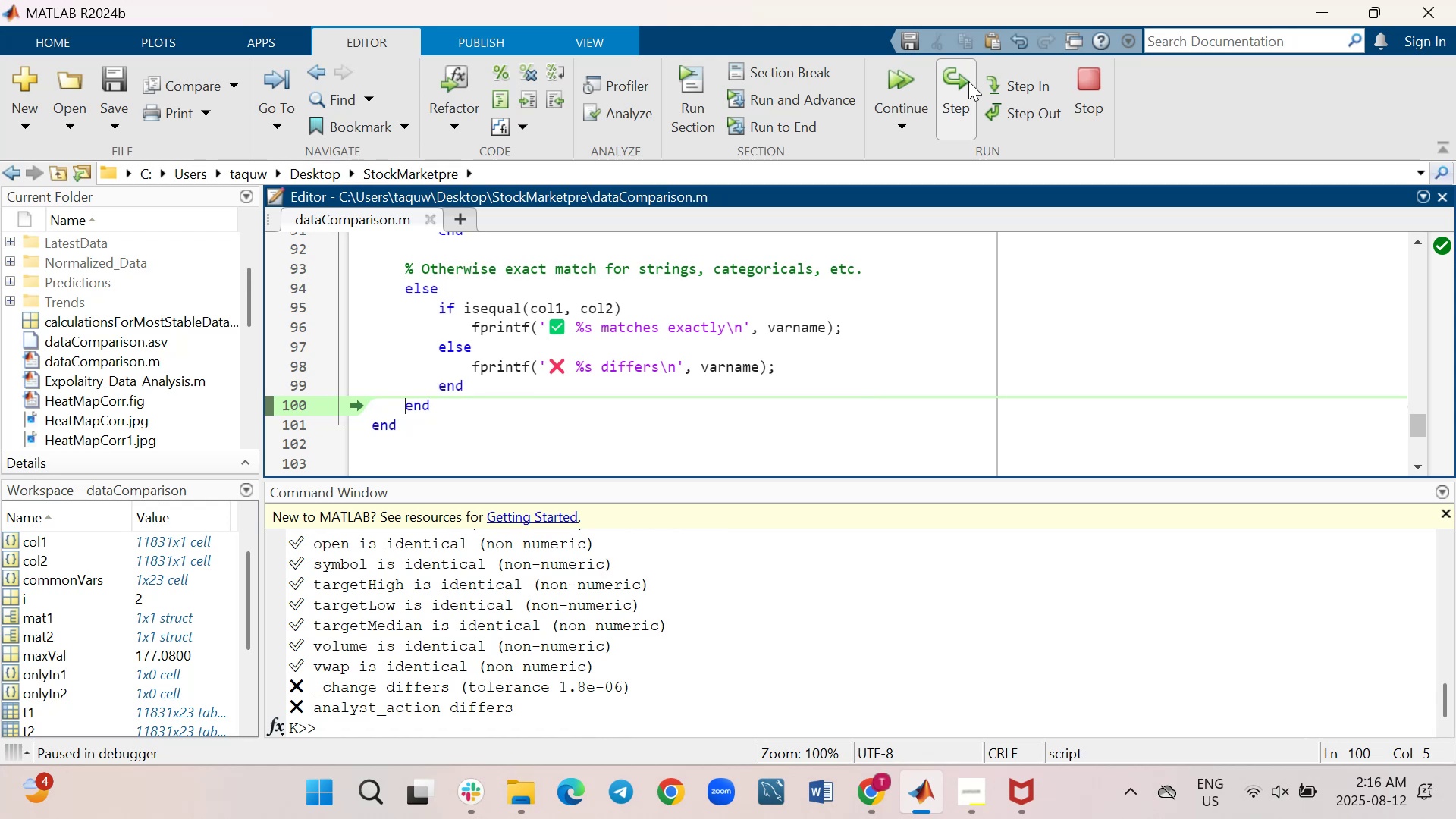 
left_click([968, 81])
 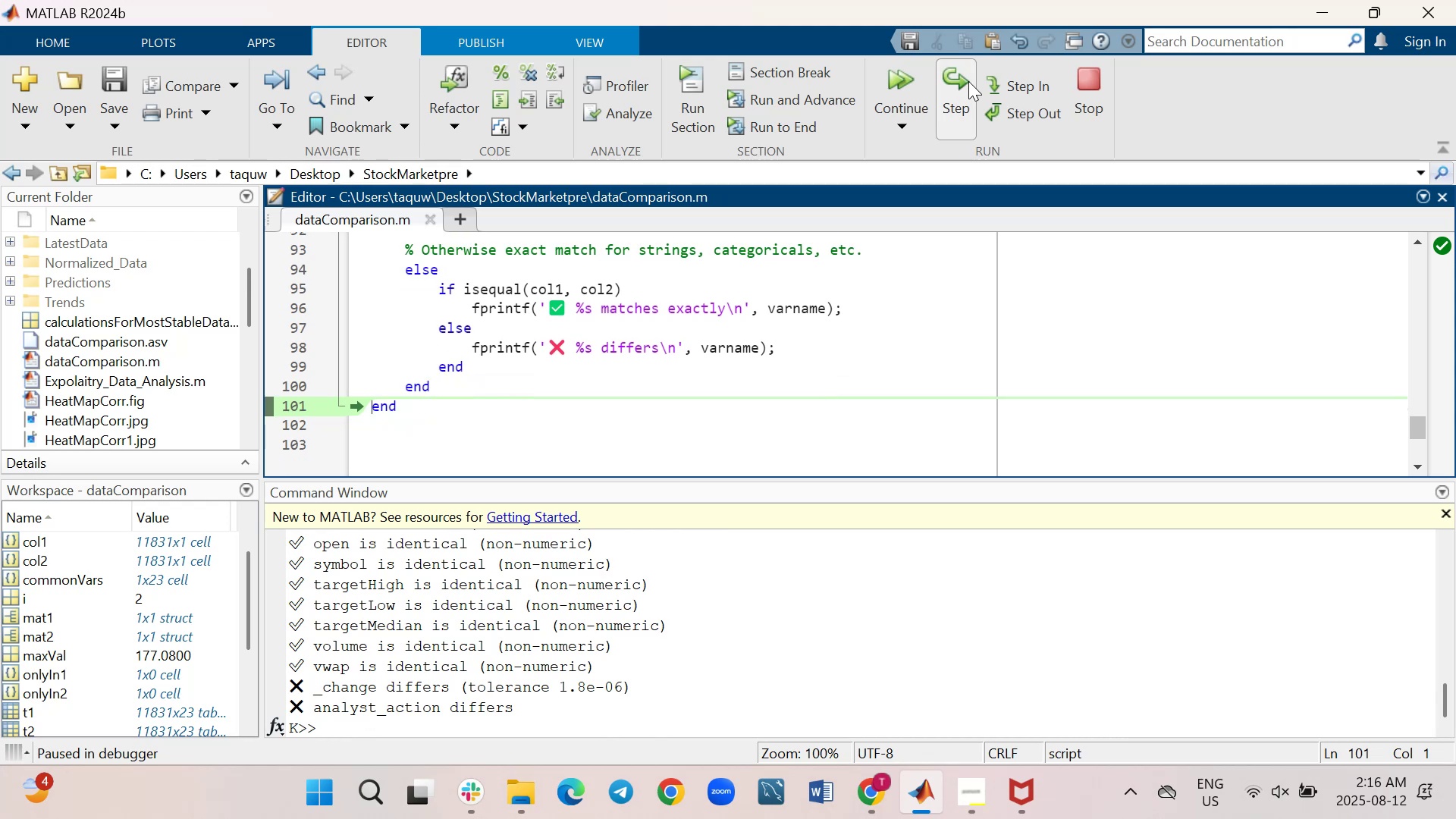 
left_click([968, 81])
 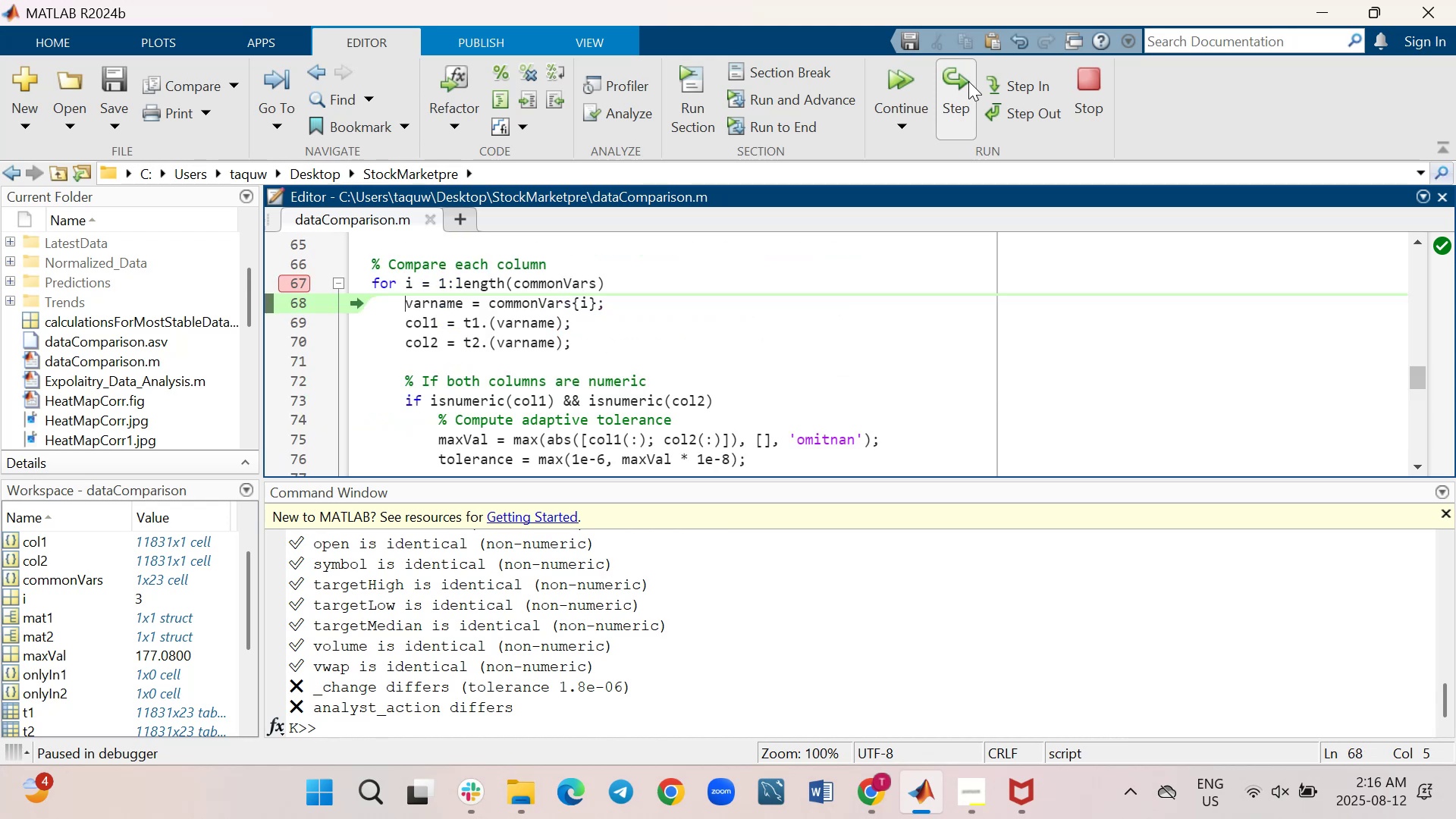 
left_click([968, 81])
 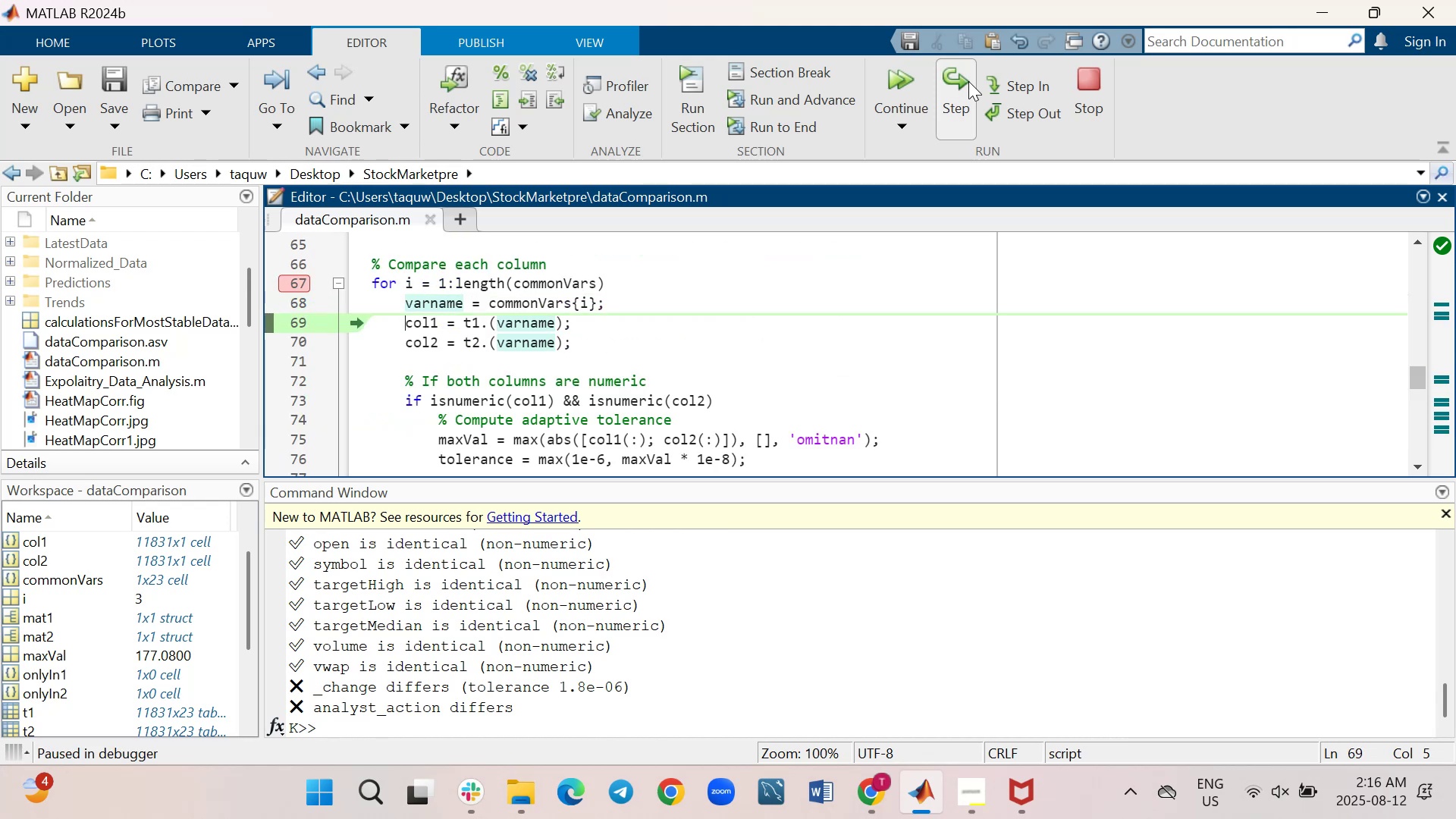 
left_click([968, 81])
 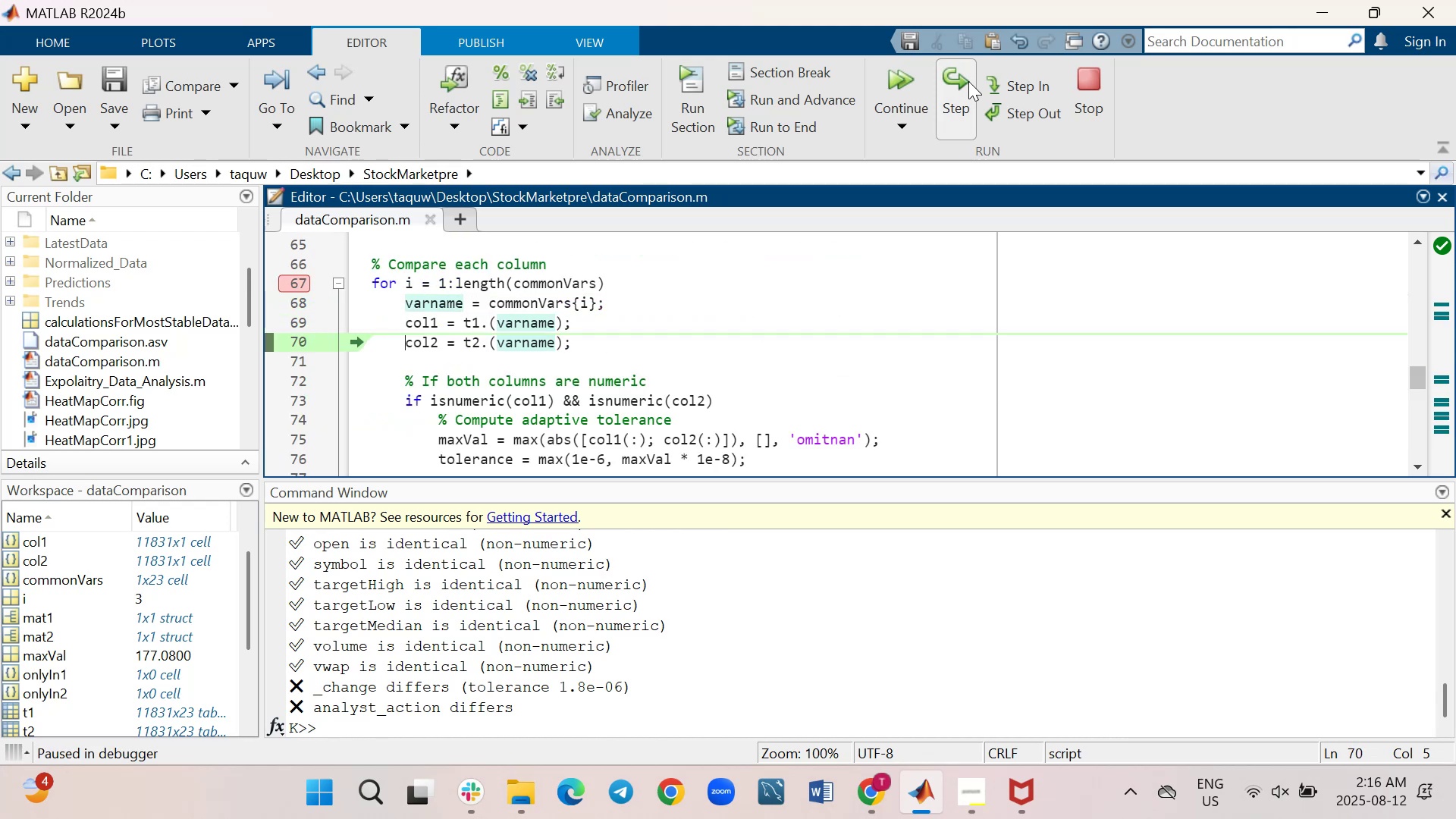 
left_click([968, 81])
 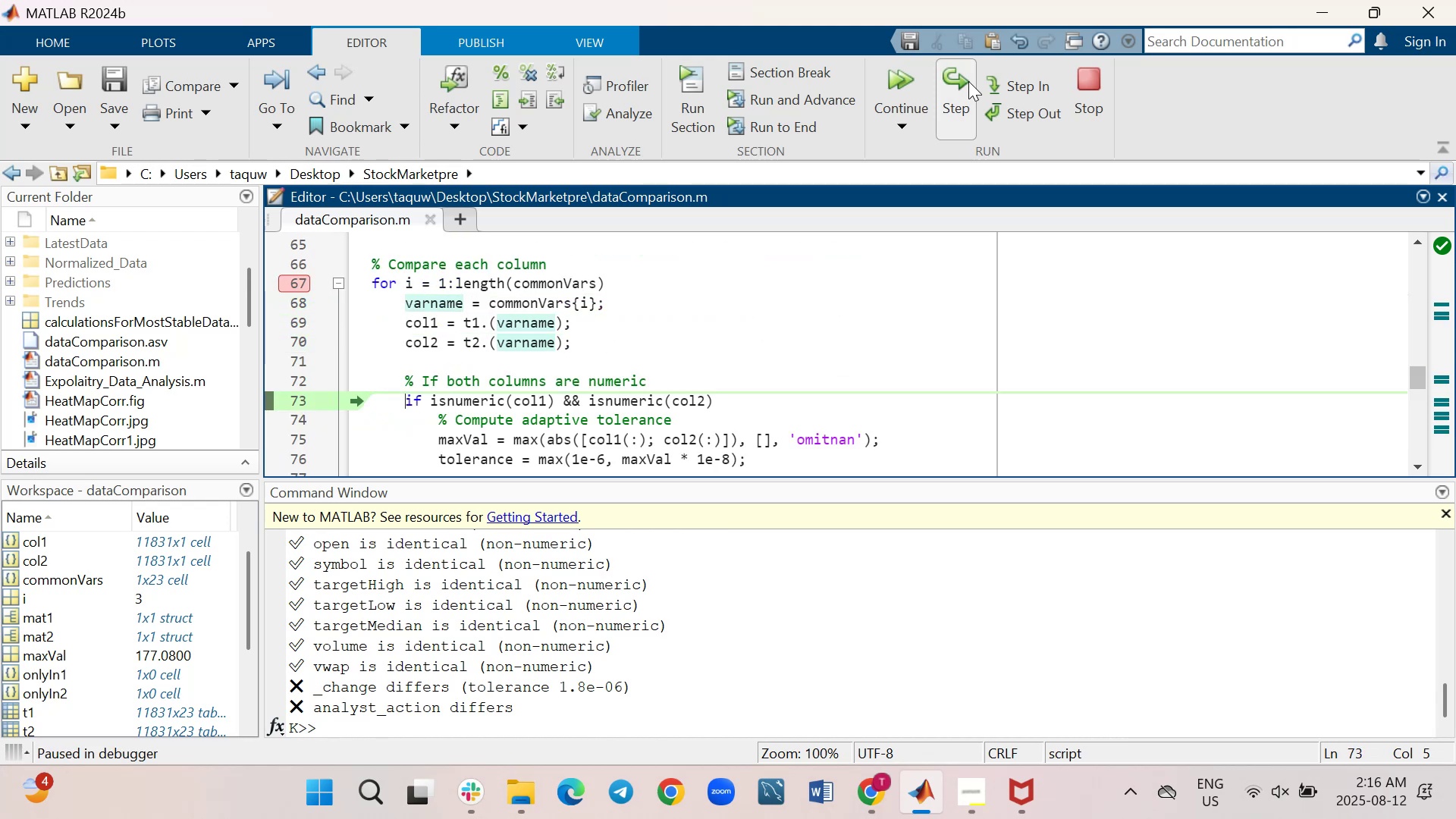 
left_click([968, 81])
 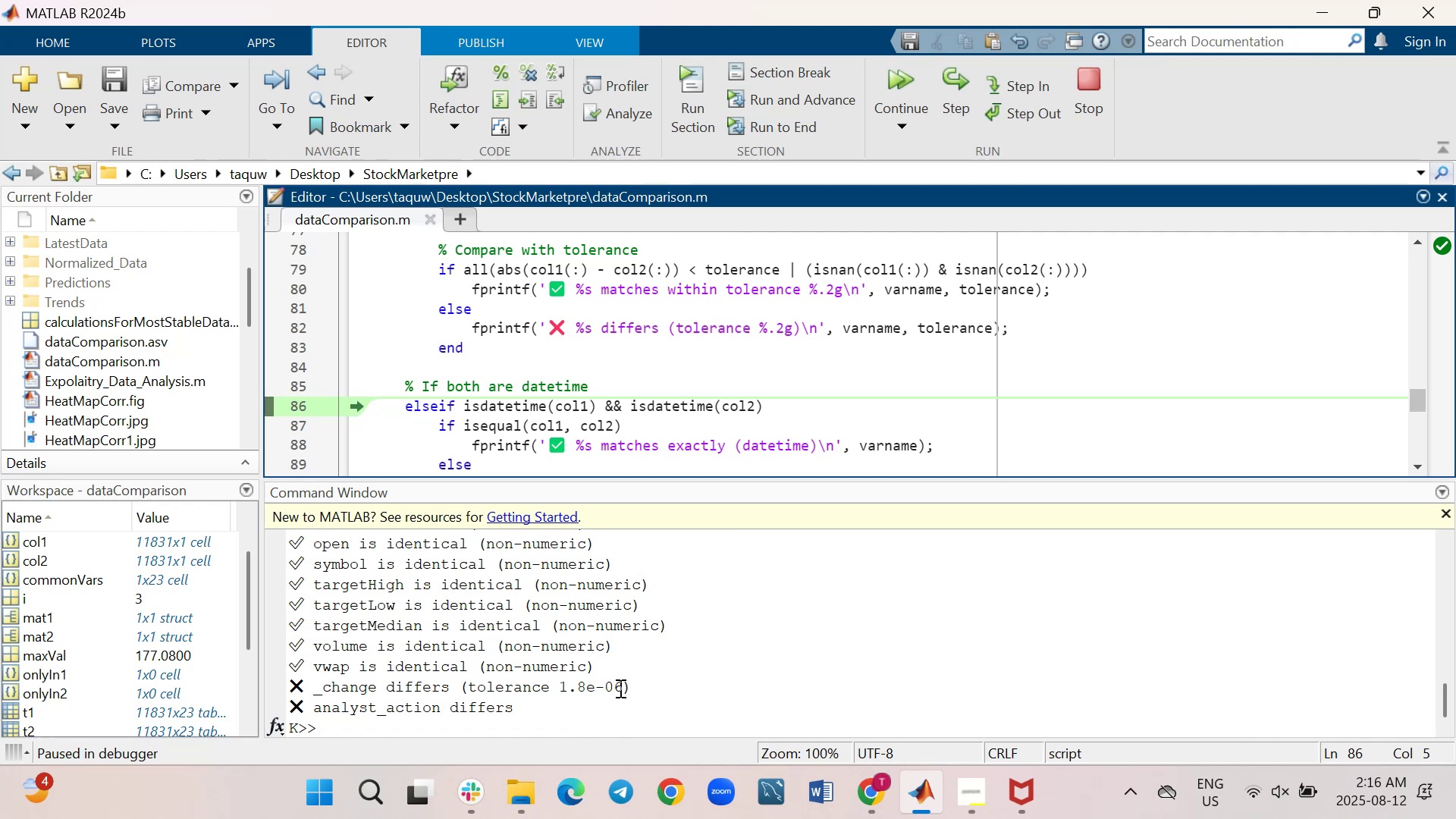 
wait(9.56)
 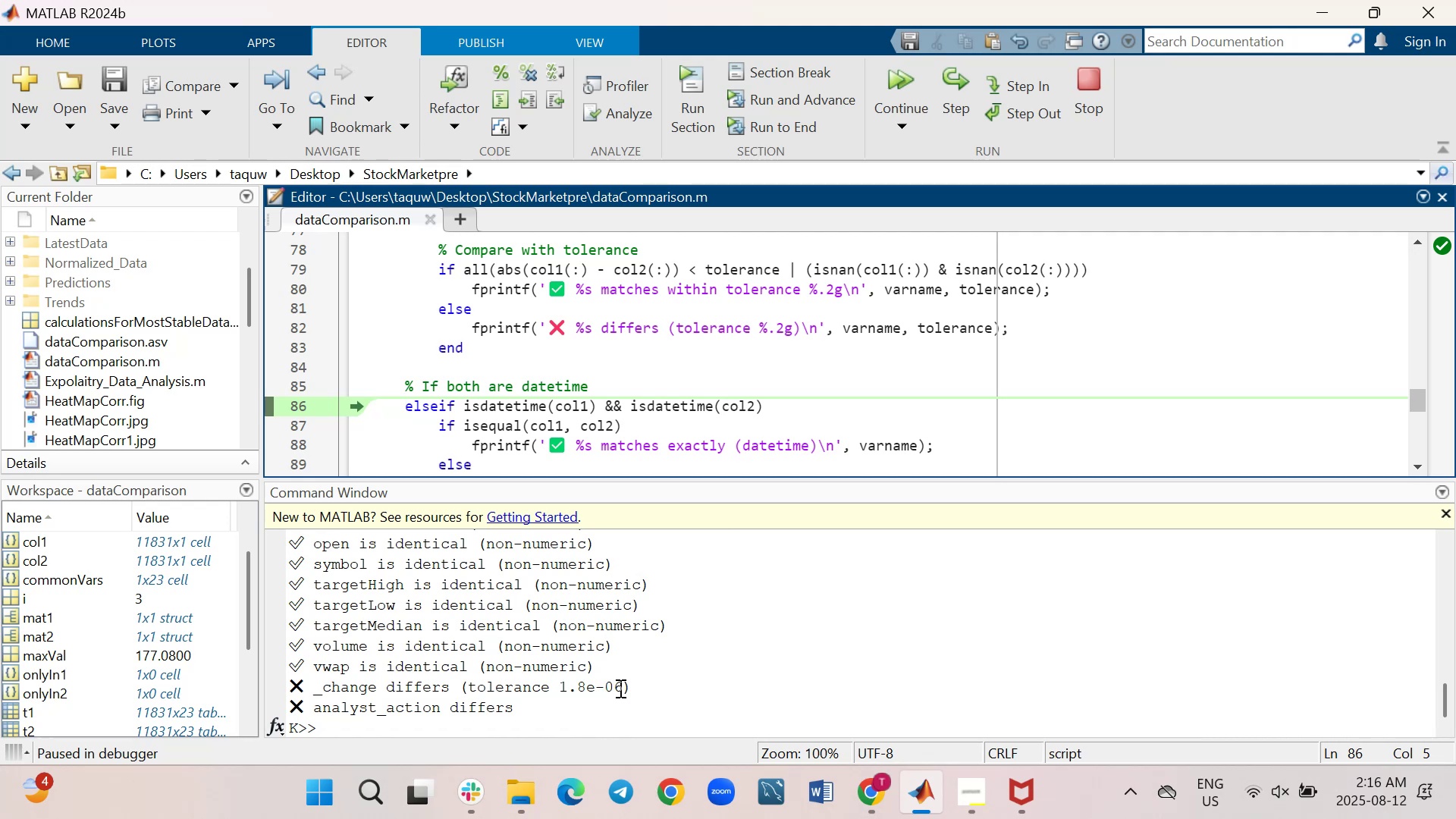 
scroll: coordinate [548, 627], scroll_direction: up, amount: 1.0
 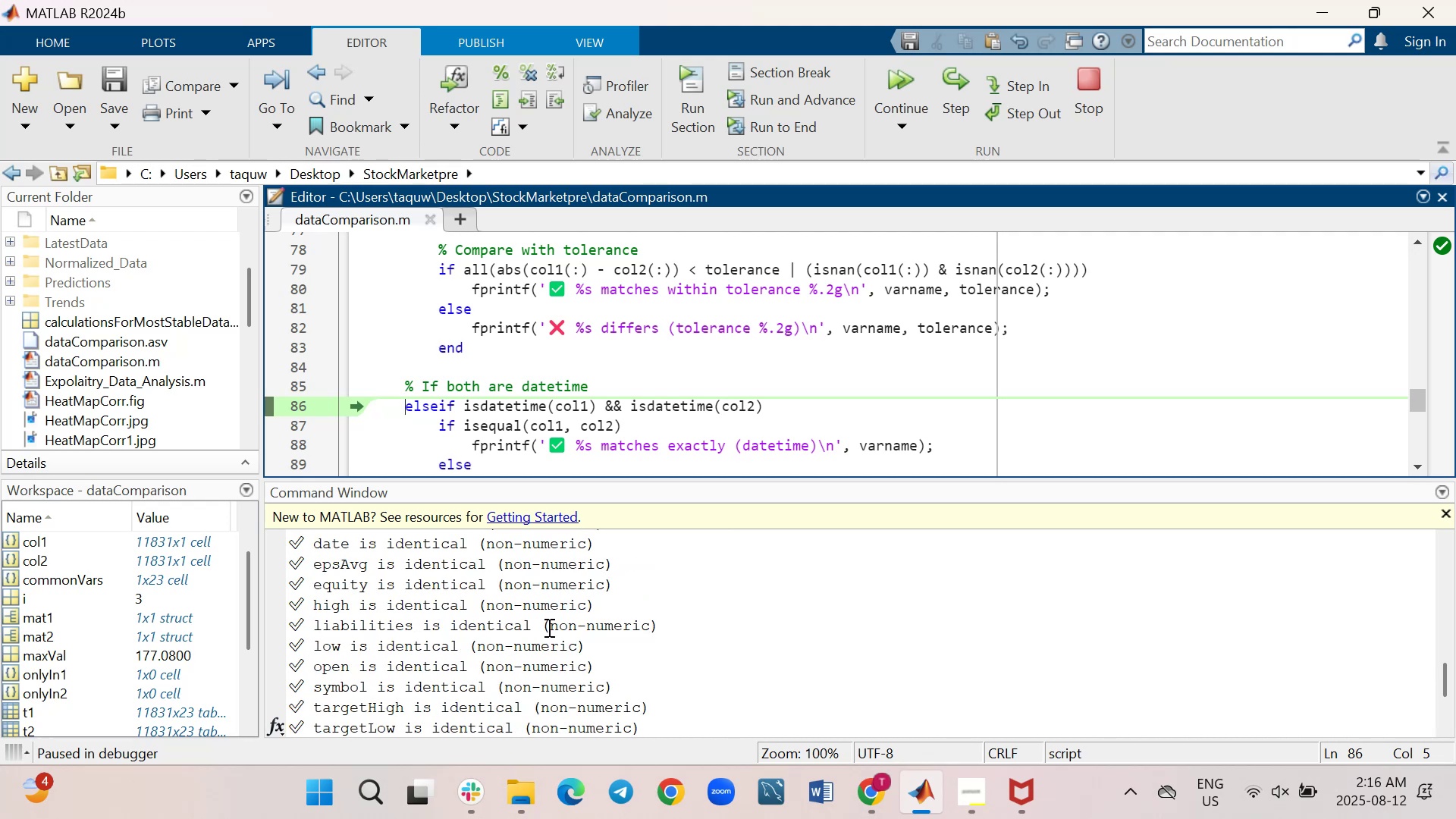 
scroll: coordinate [548, 627], scroll_direction: down, amount: 2.0
 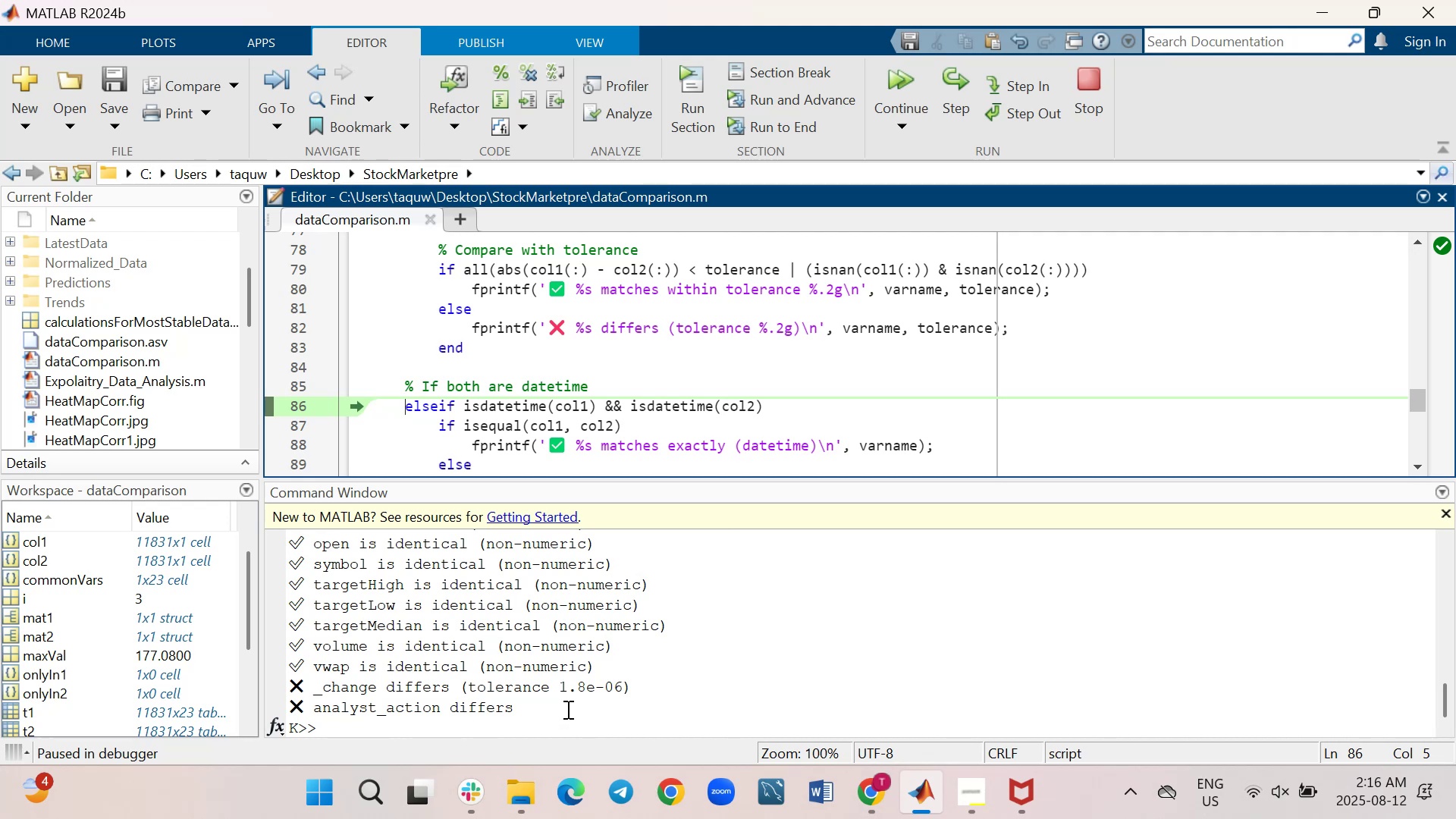 
wait(21.06)
 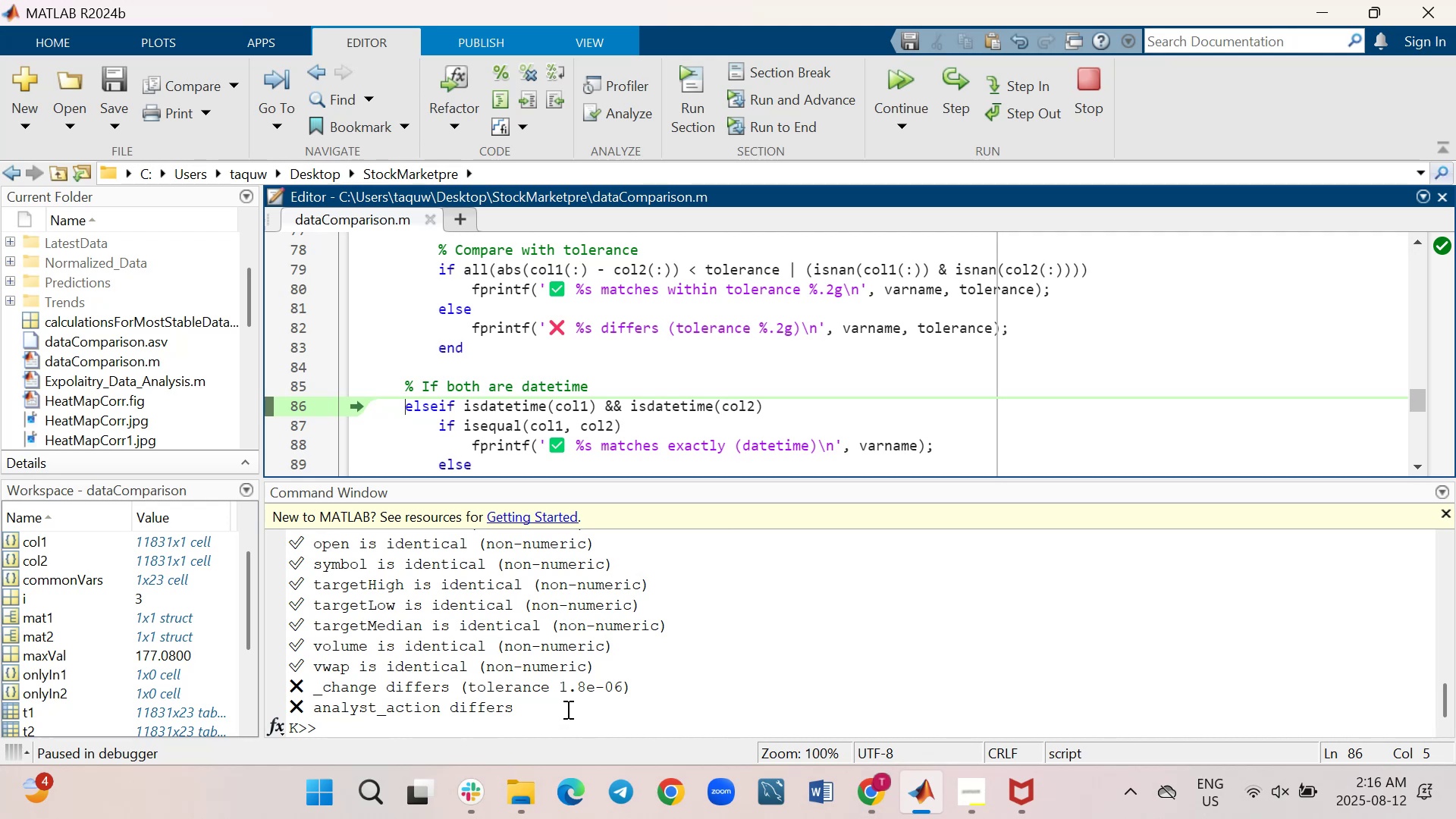 
left_click([946, 75])
 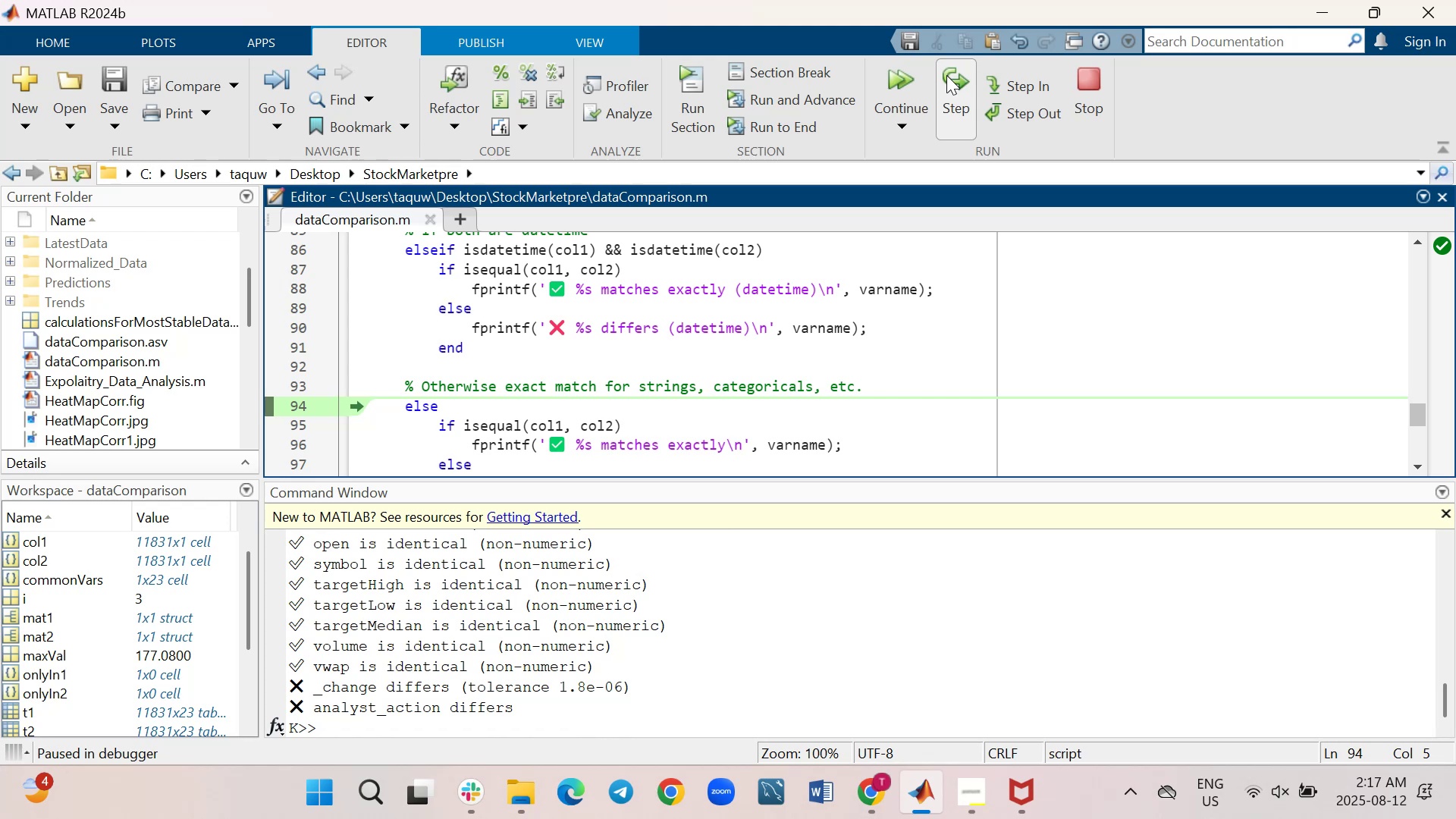 
left_click([946, 75])
 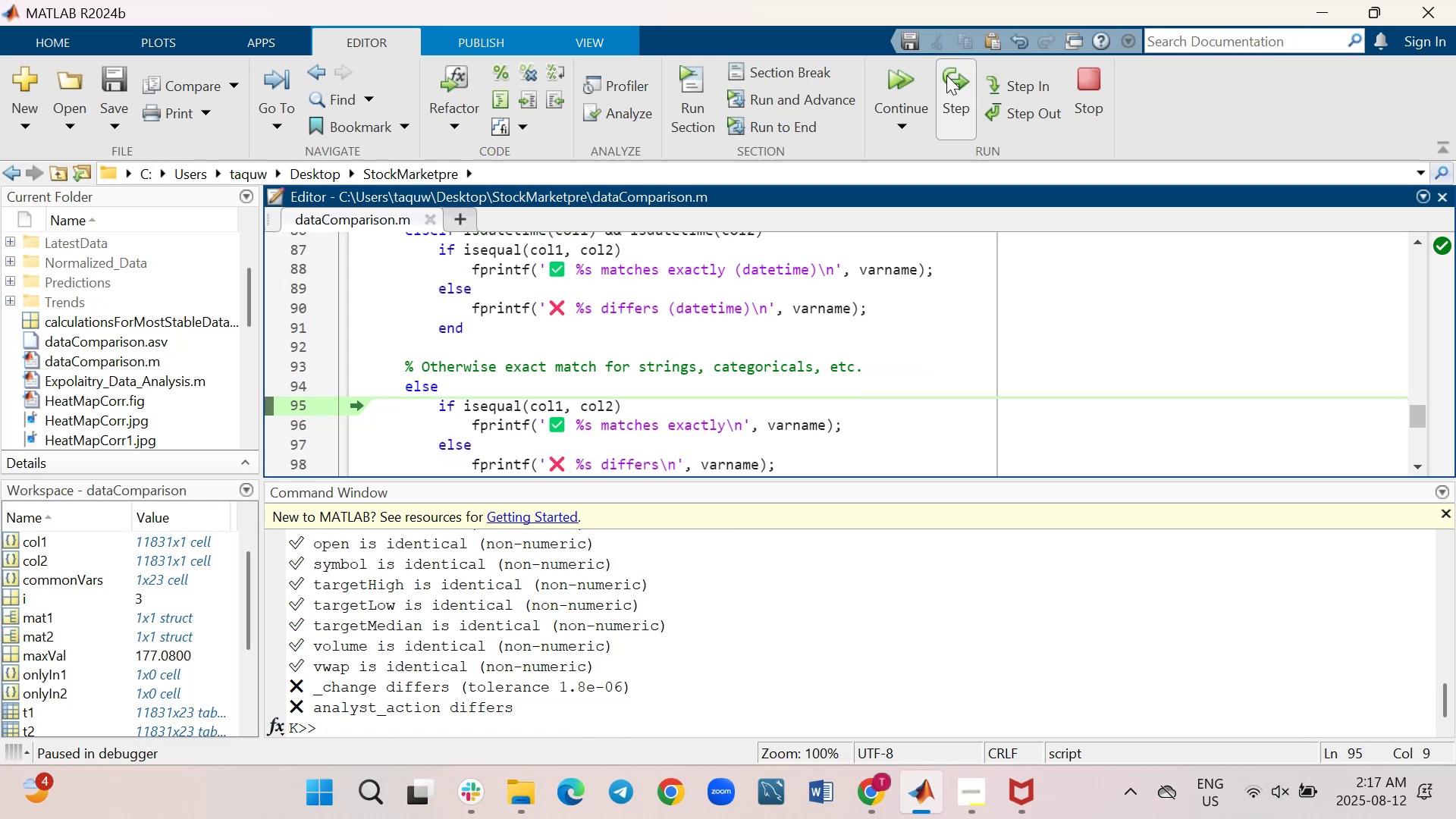 
left_click([946, 75])
 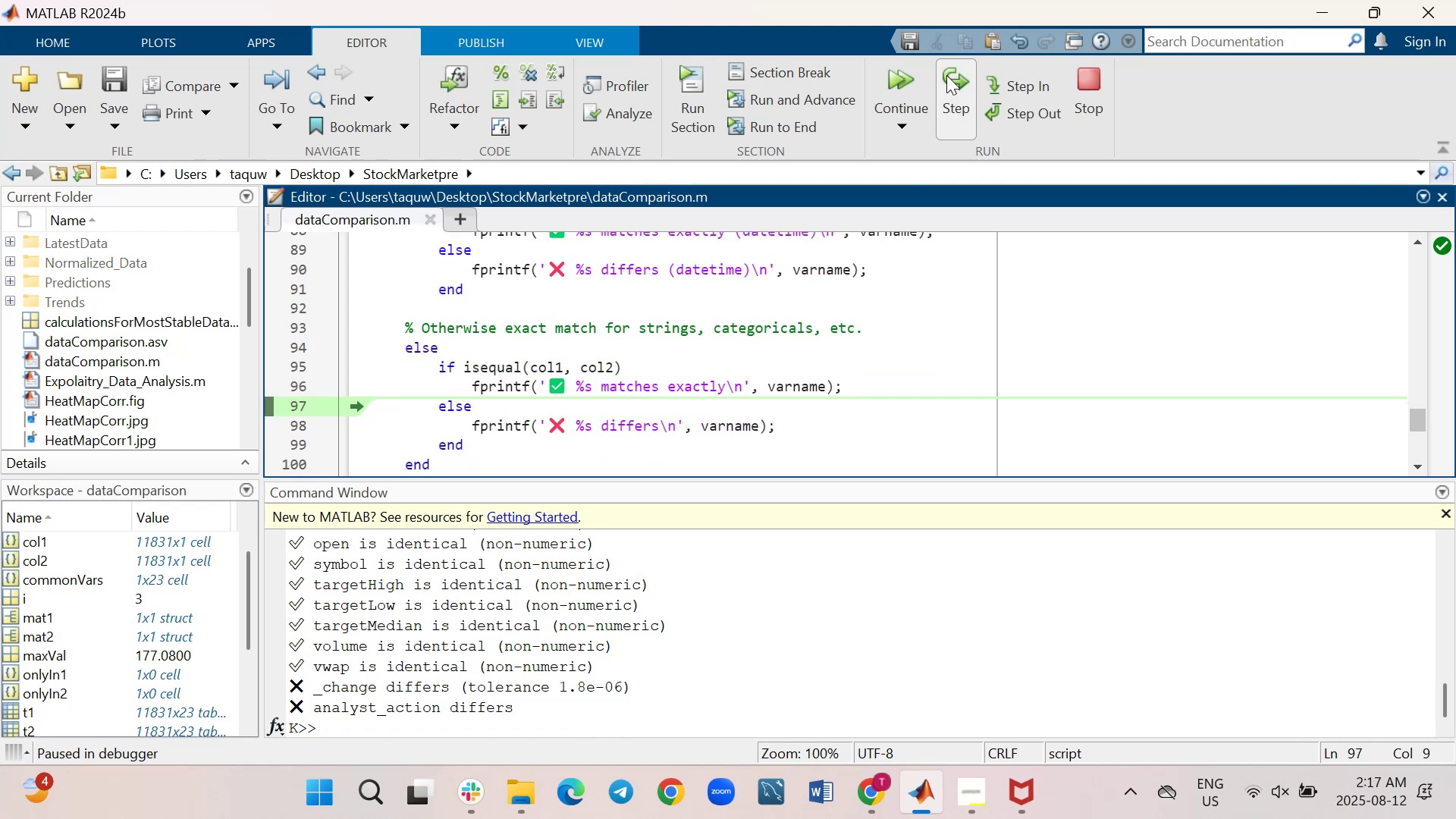 
left_click([946, 75])
 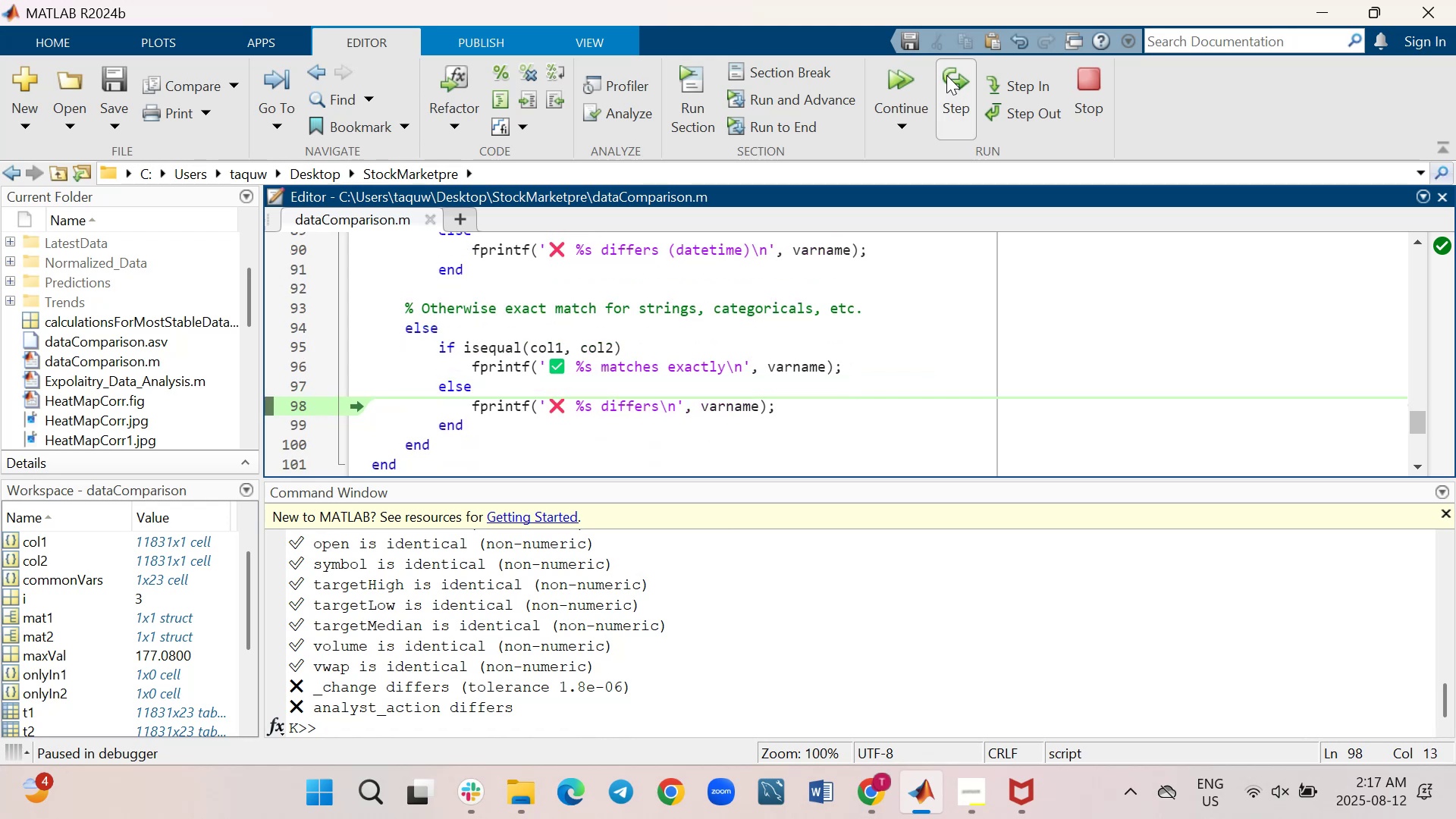 
left_click([946, 75])
 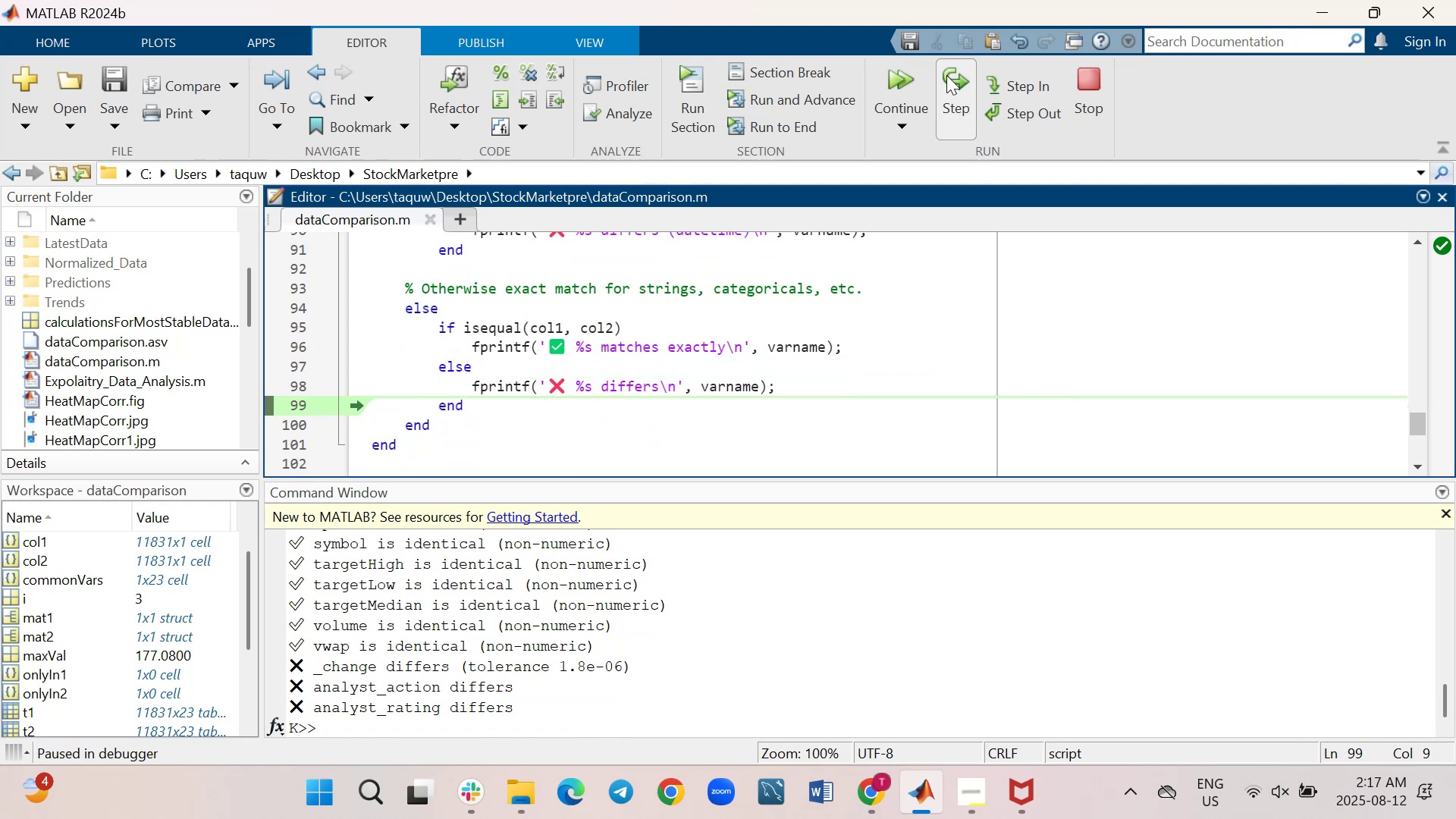 
left_click([946, 75])
 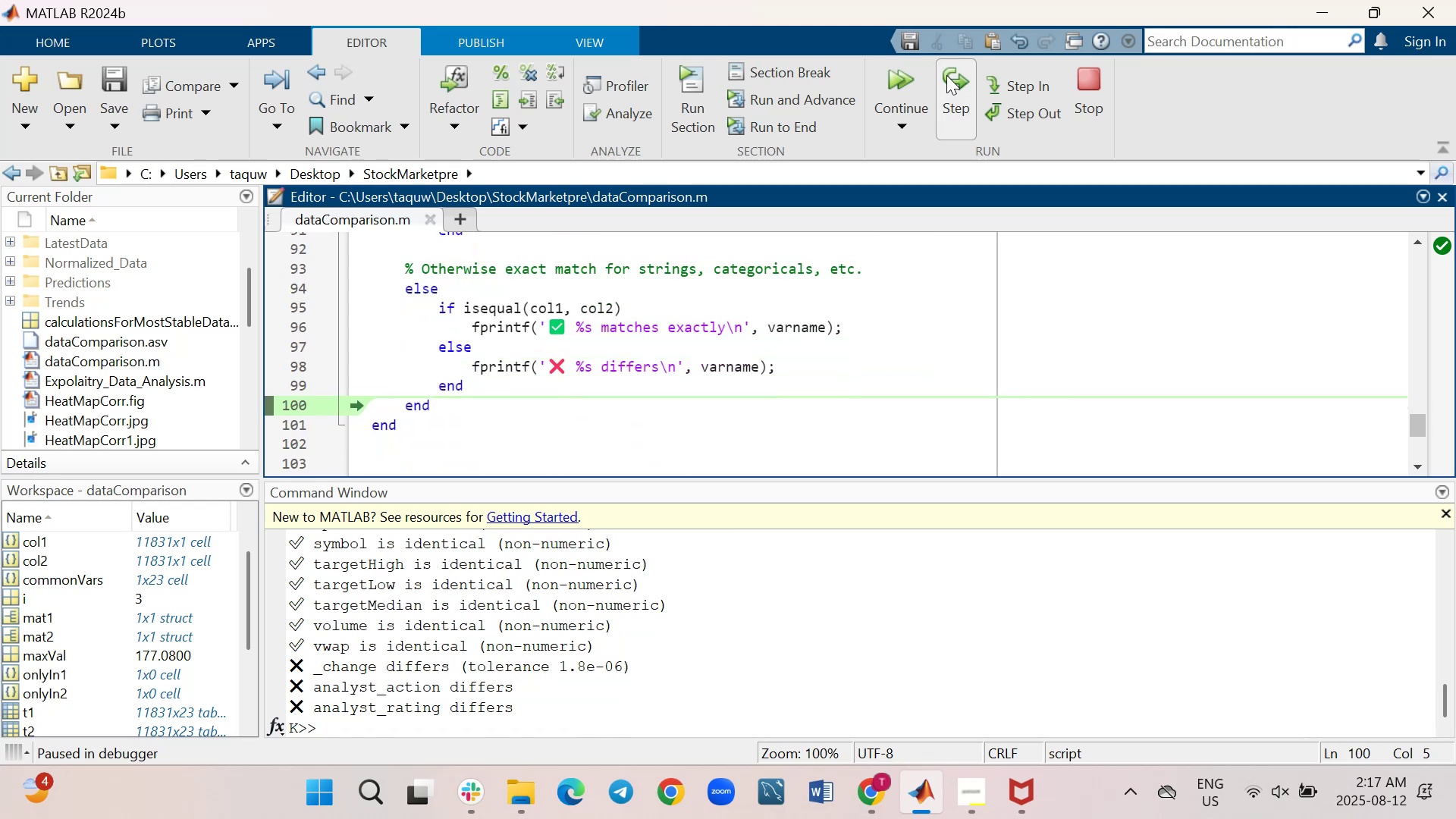 
left_click([946, 75])
 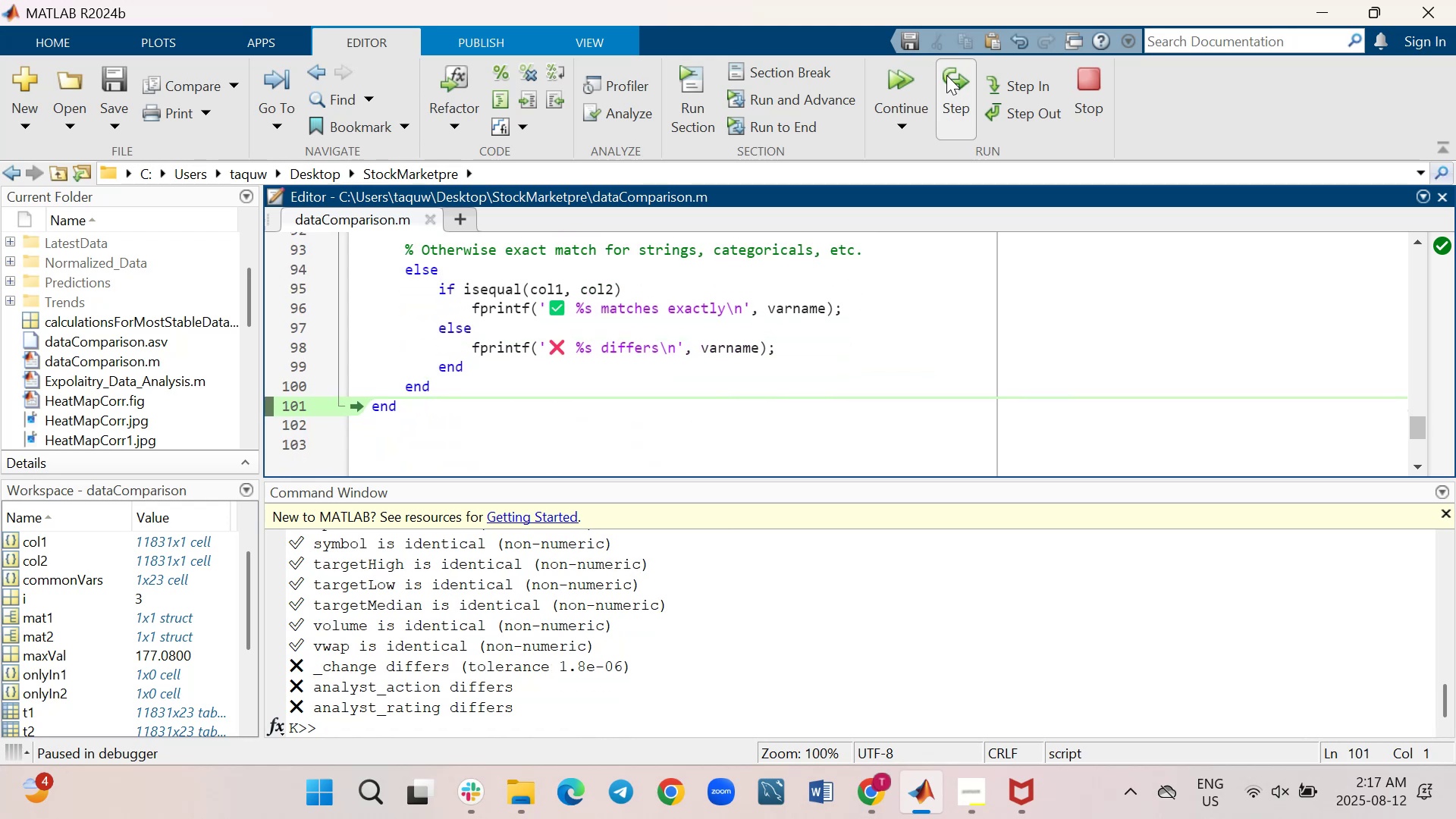 
left_click([946, 75])
 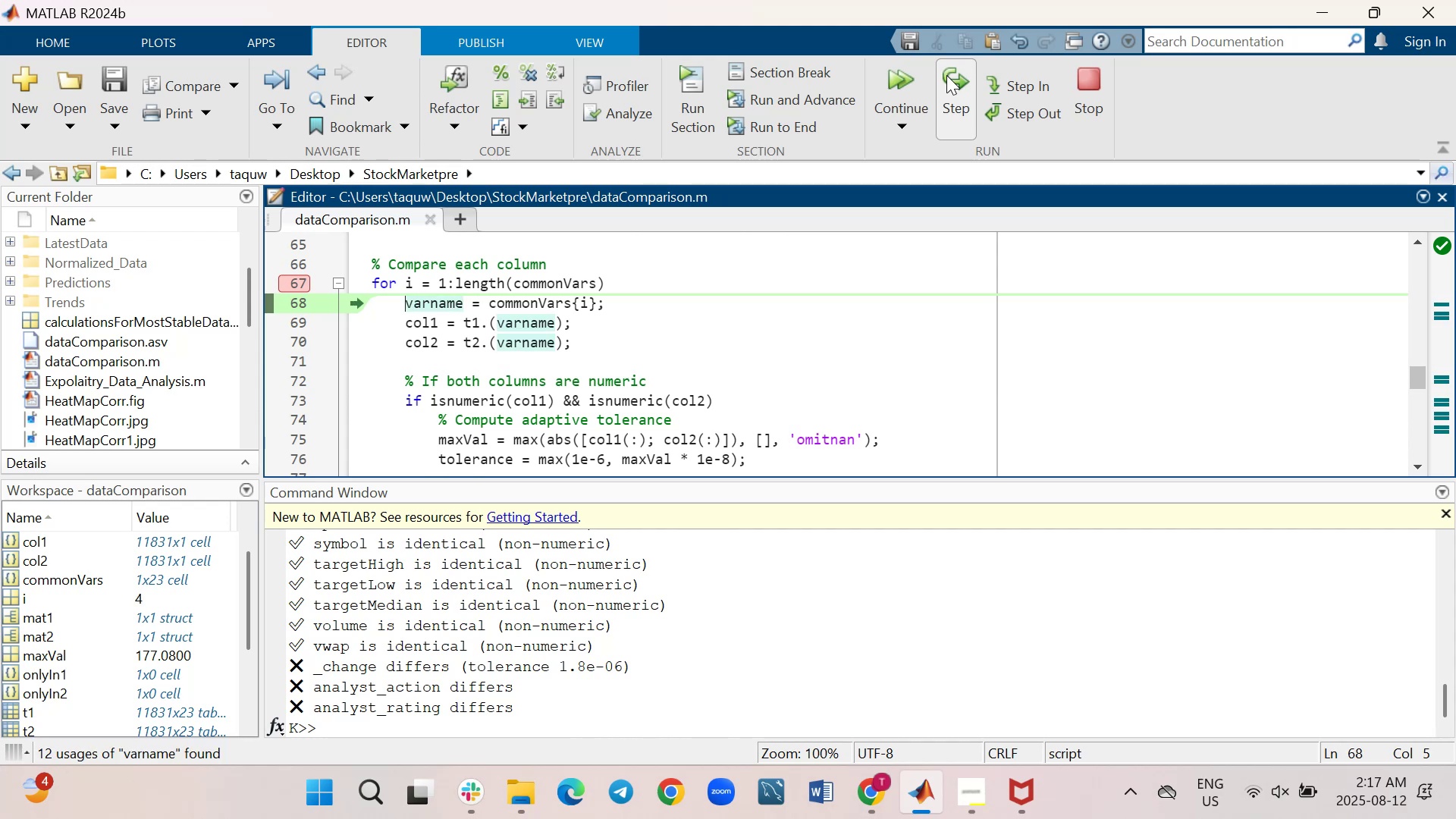 
left_click([946, 75])
 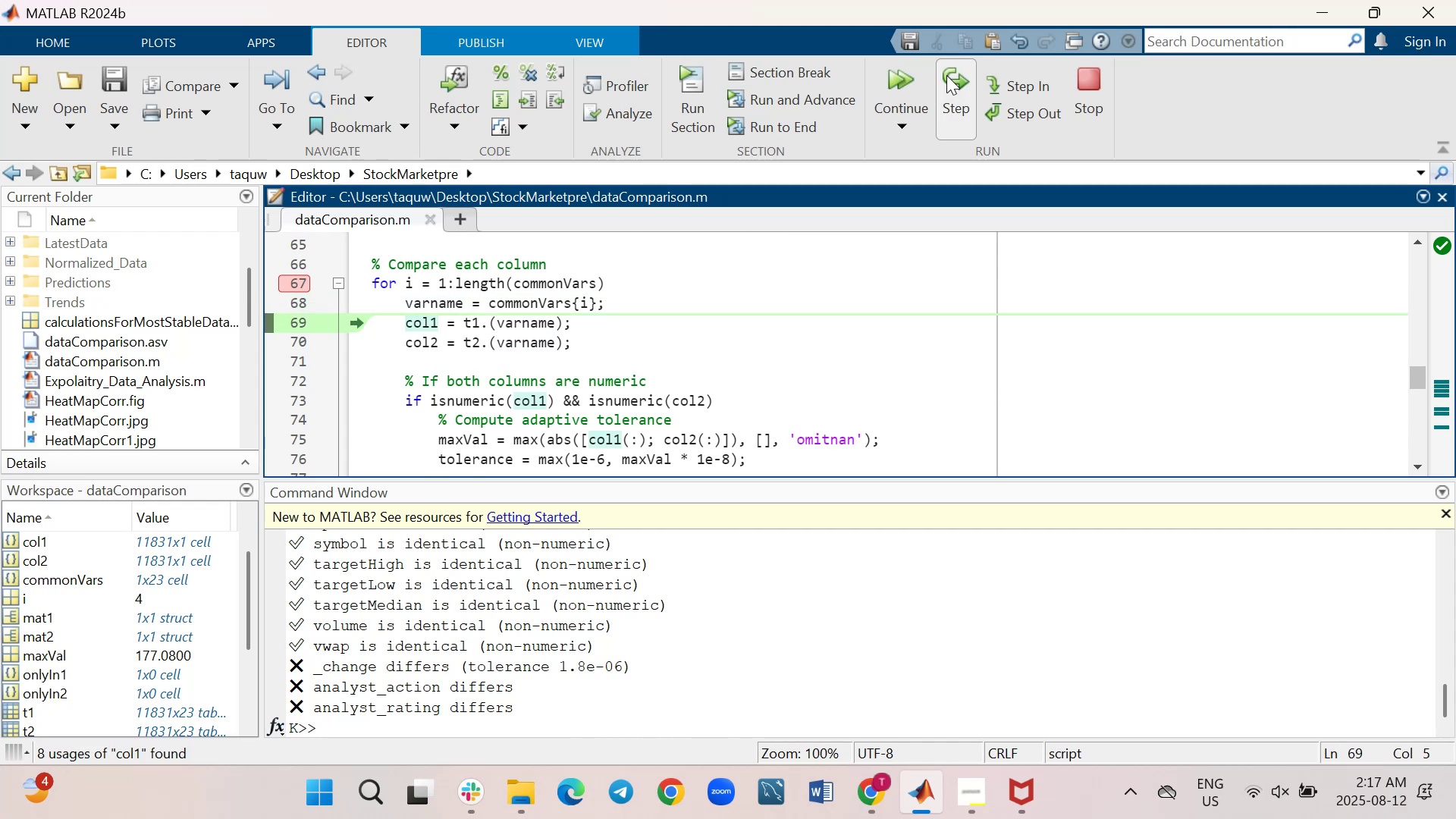 
left_click([946, 75])
 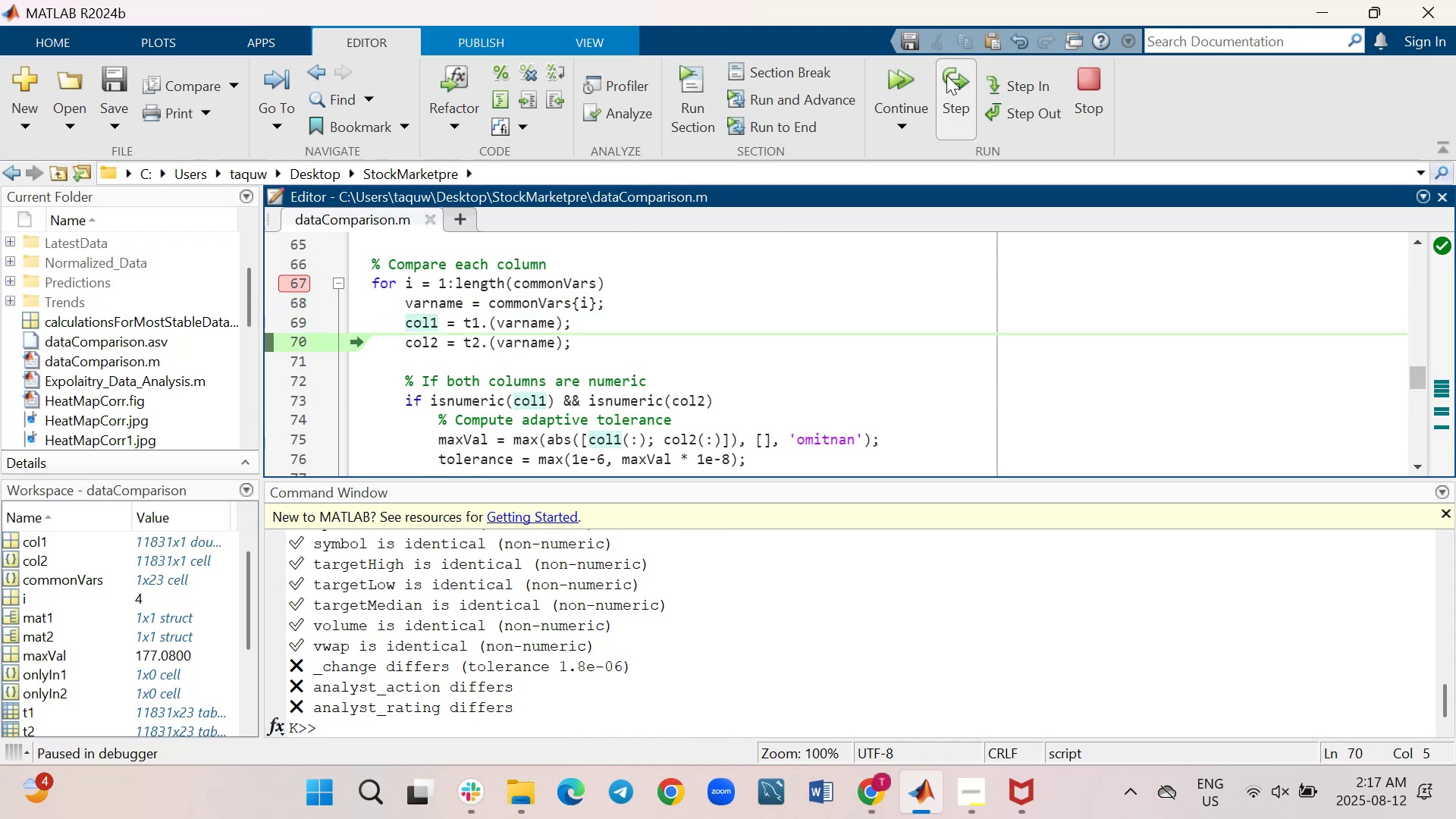 
left_click([946, 75])
 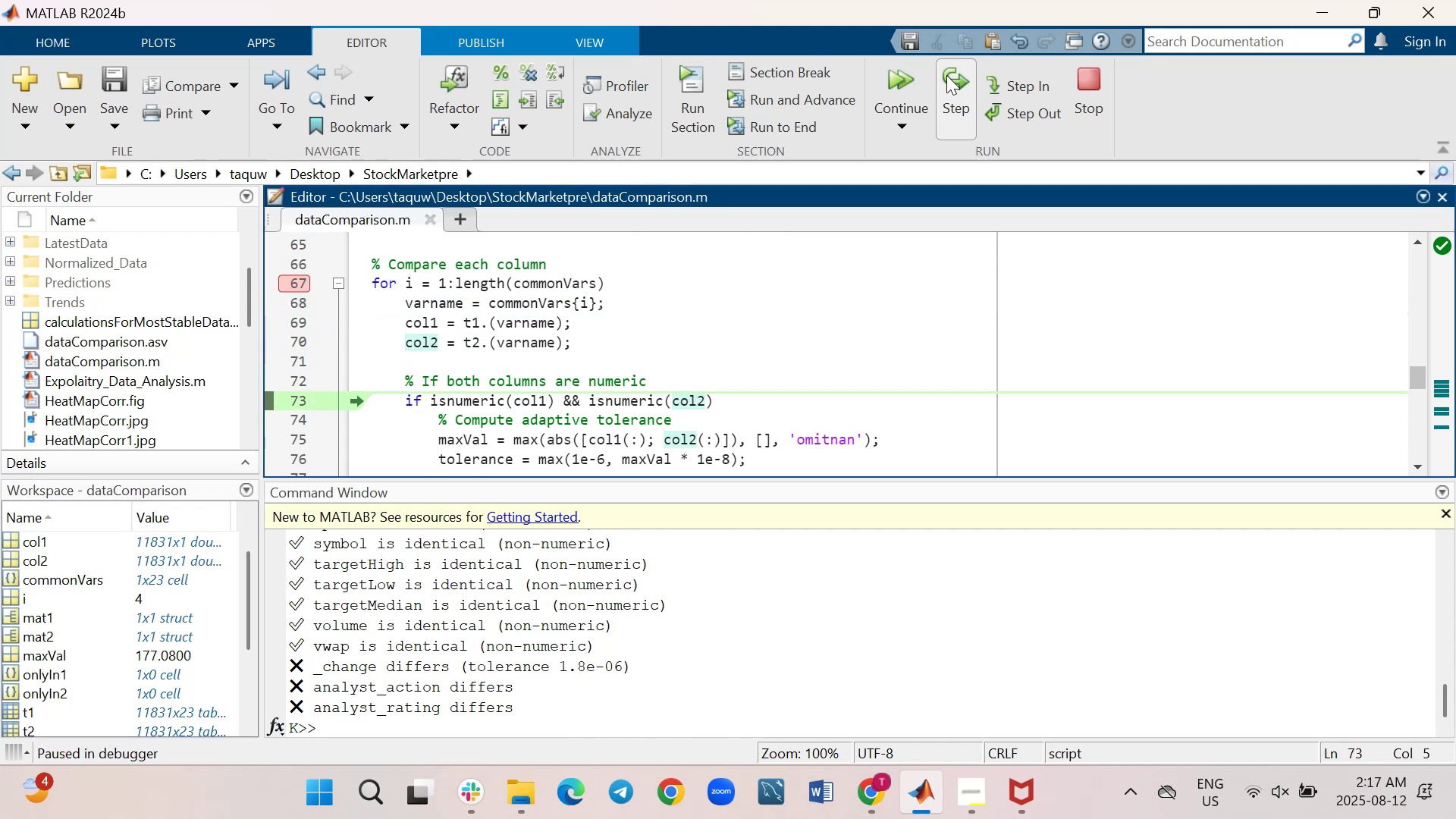 
left_click([946, 75])
 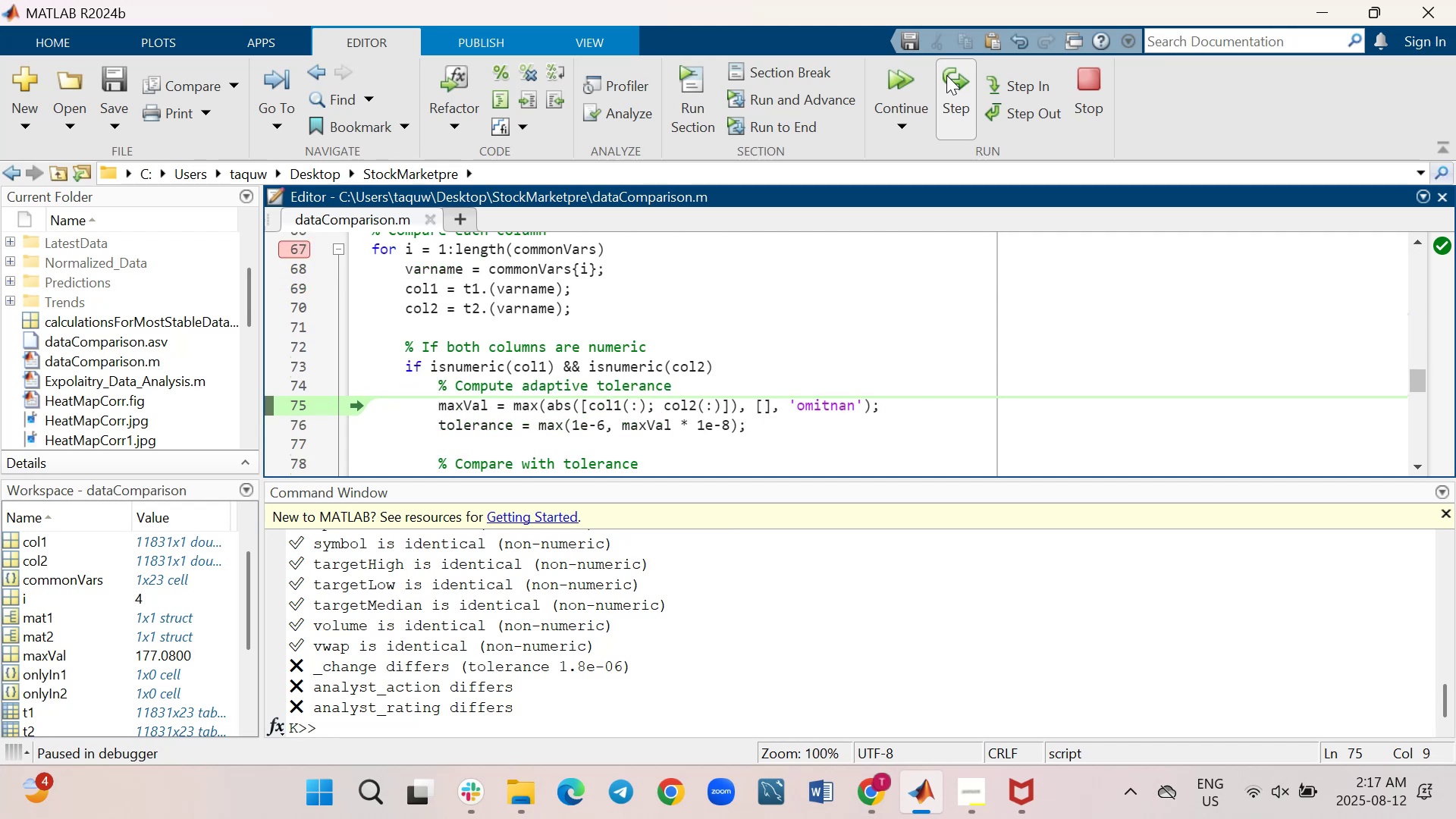 
left_click([946, 75])
 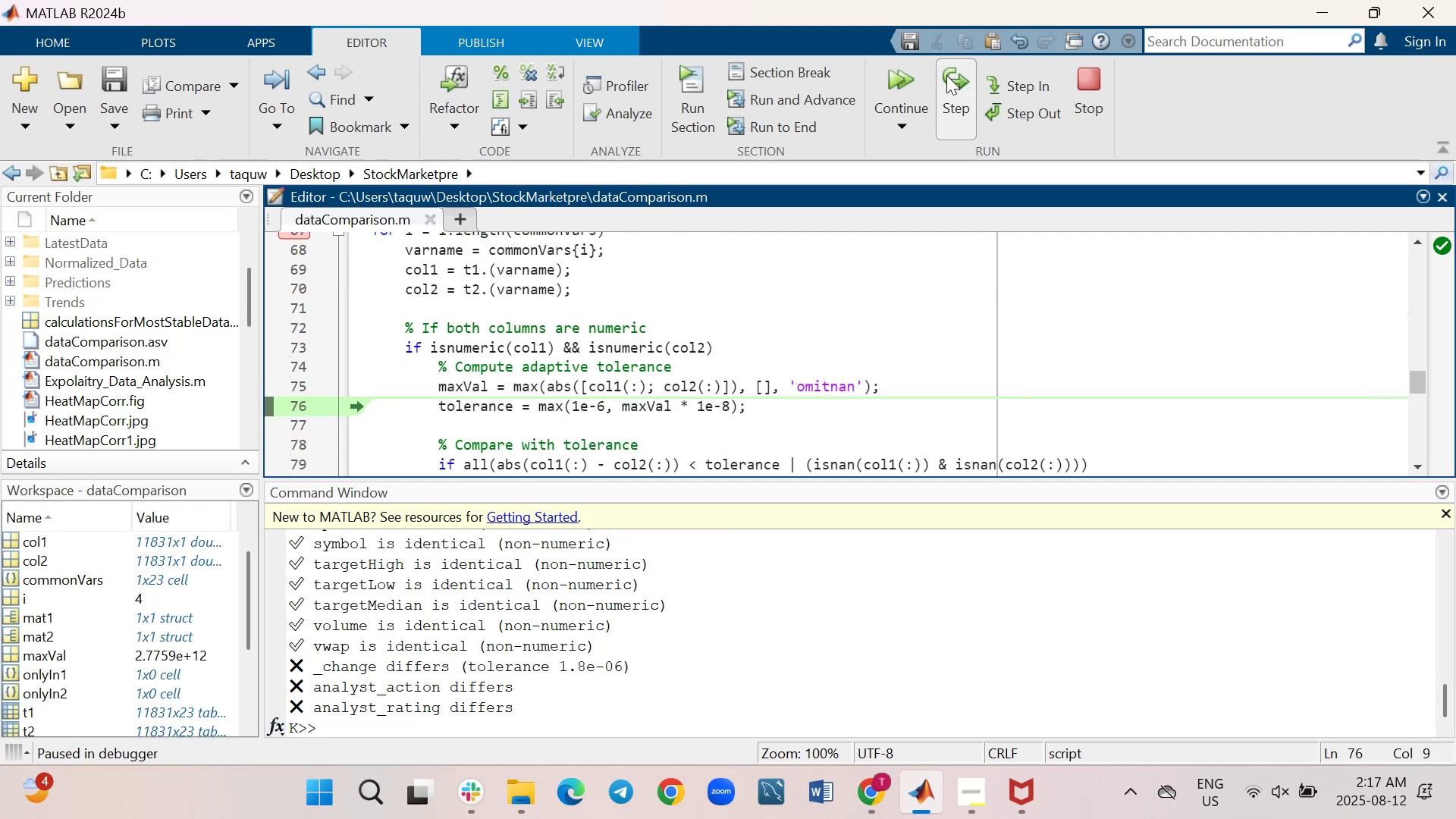 
left_click([946, 75])
 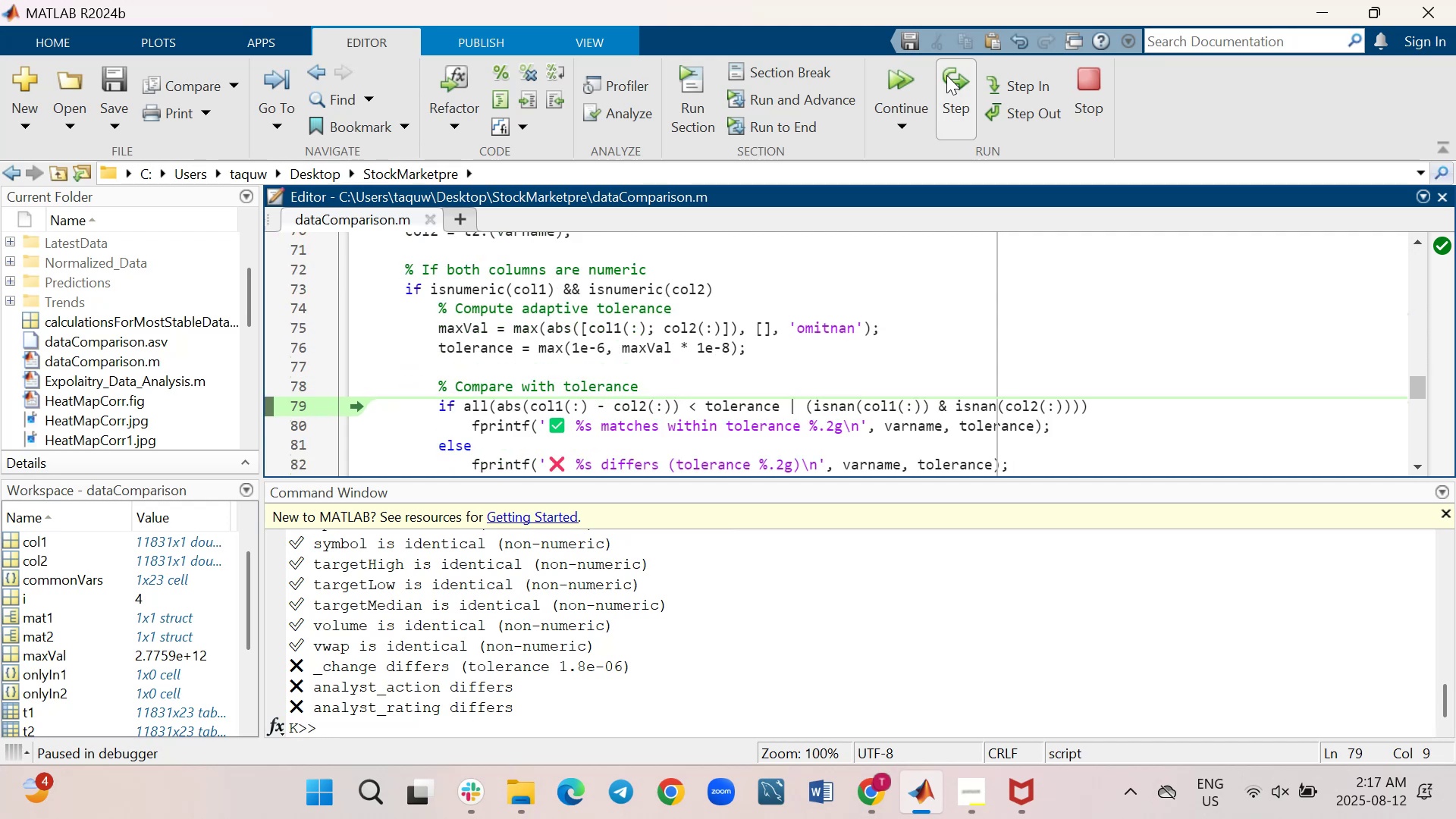 
left_click([946, 75])
 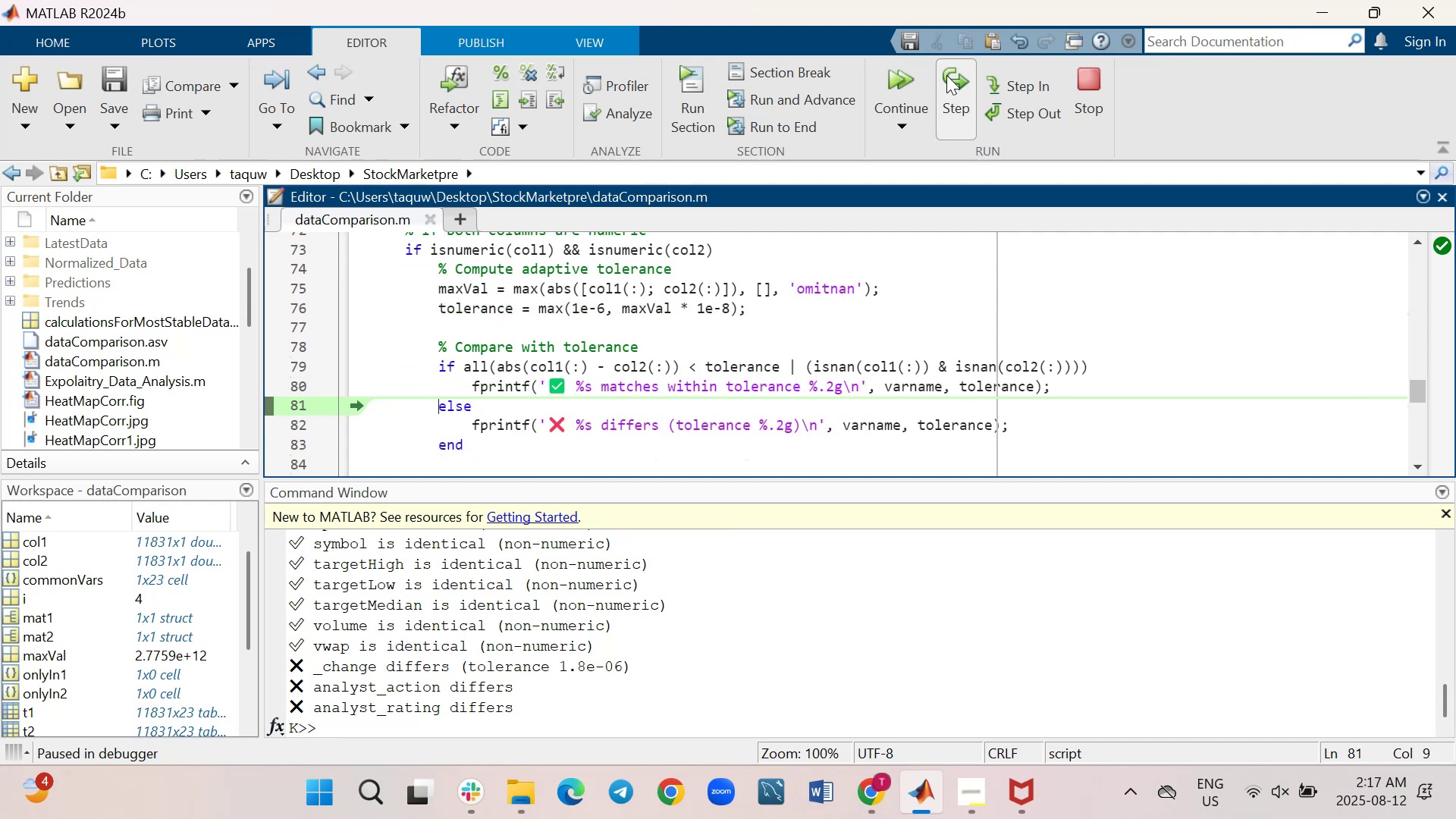 
left_click([946, 75])
 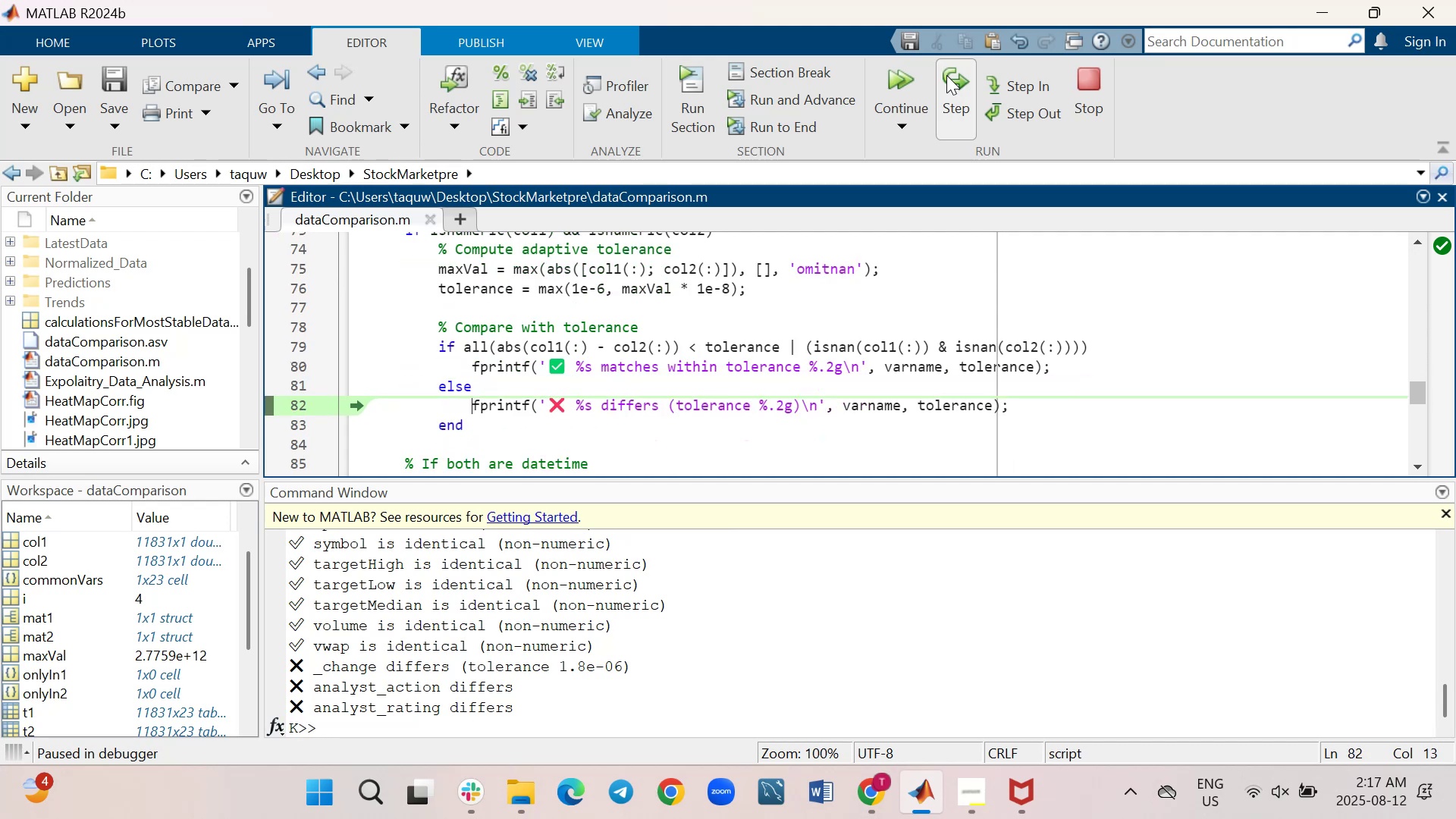 
left_click([946, 75])
 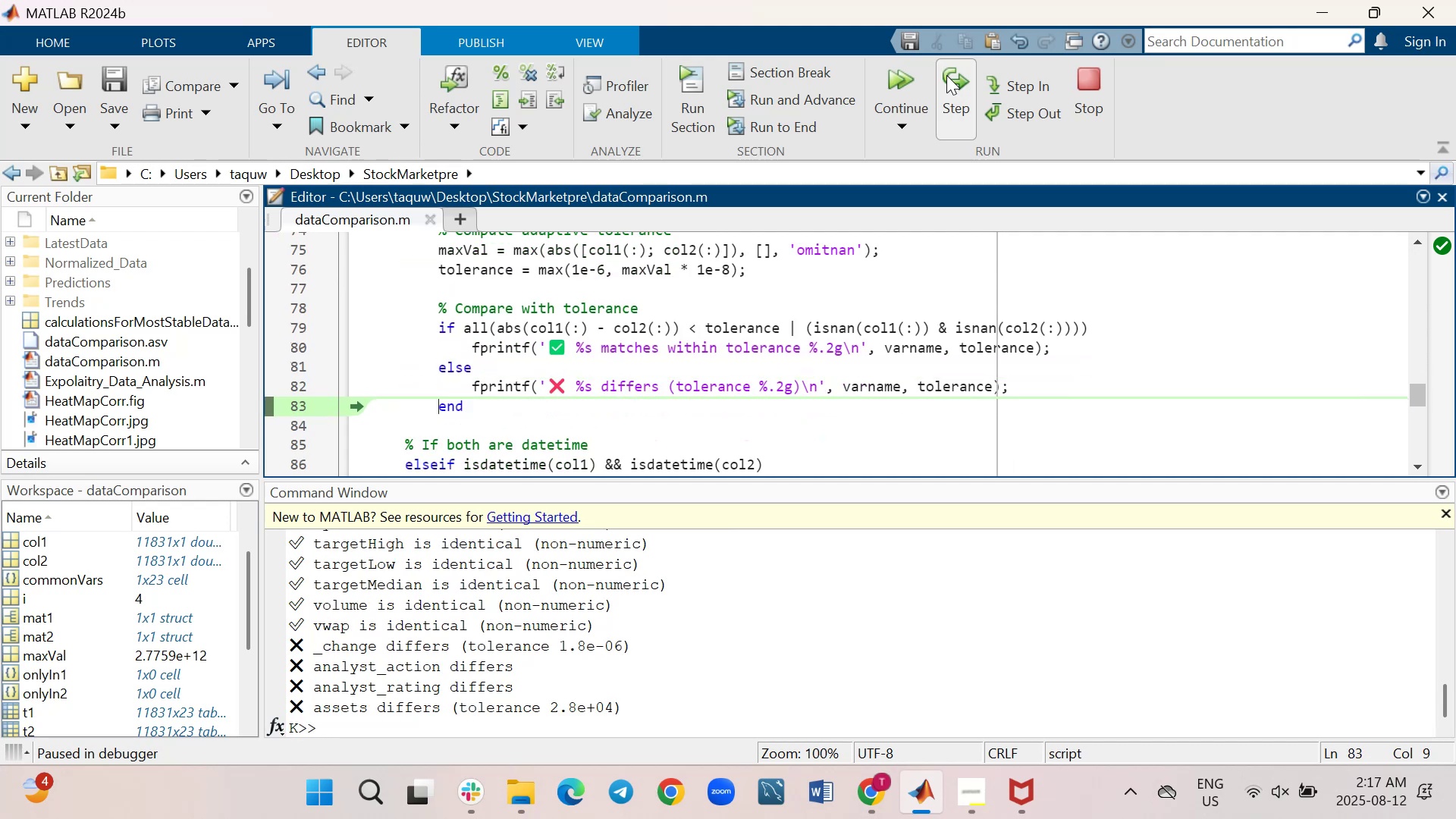 
left_click([946, 75])
 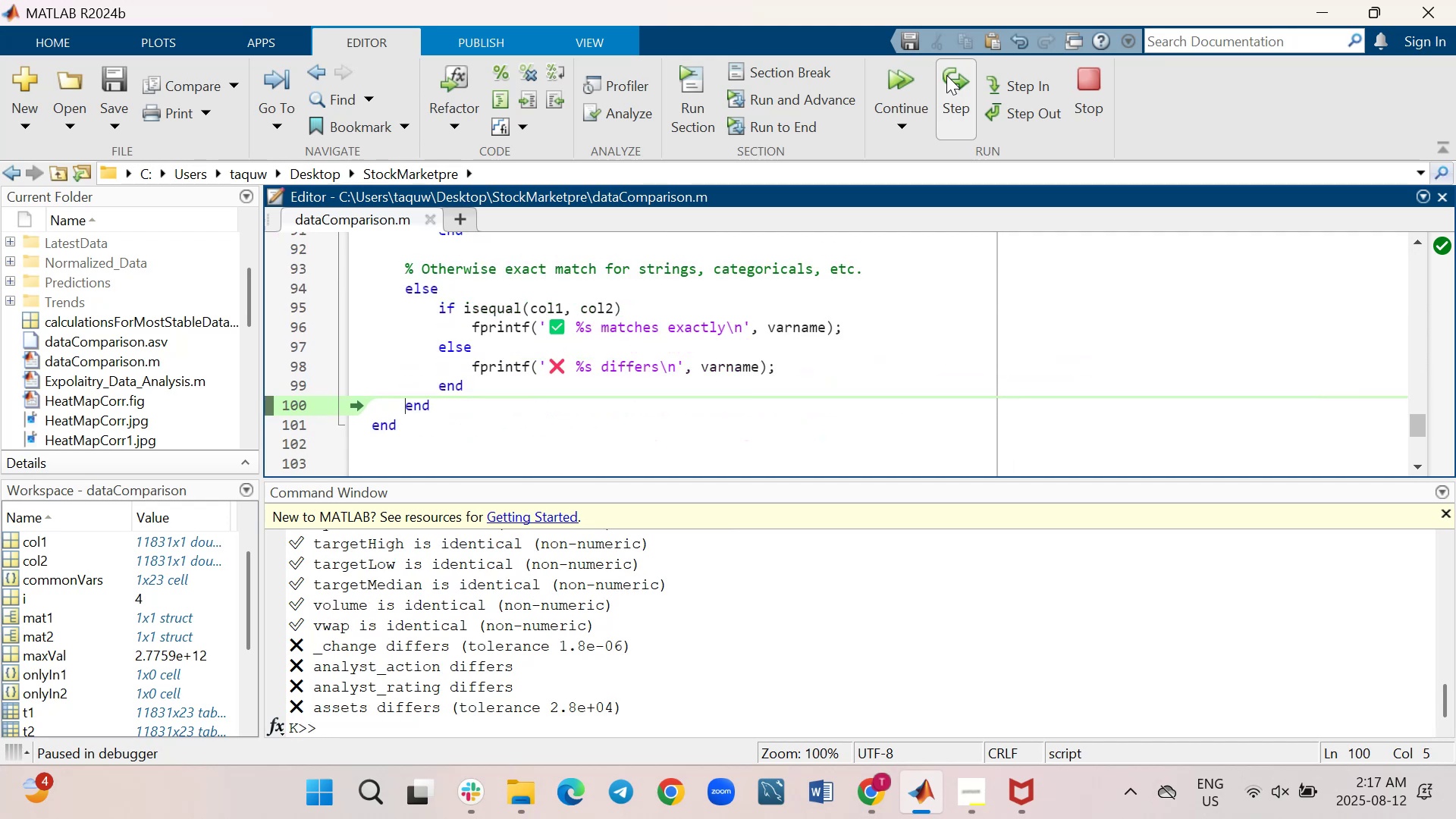 
left_click([946, 75])
 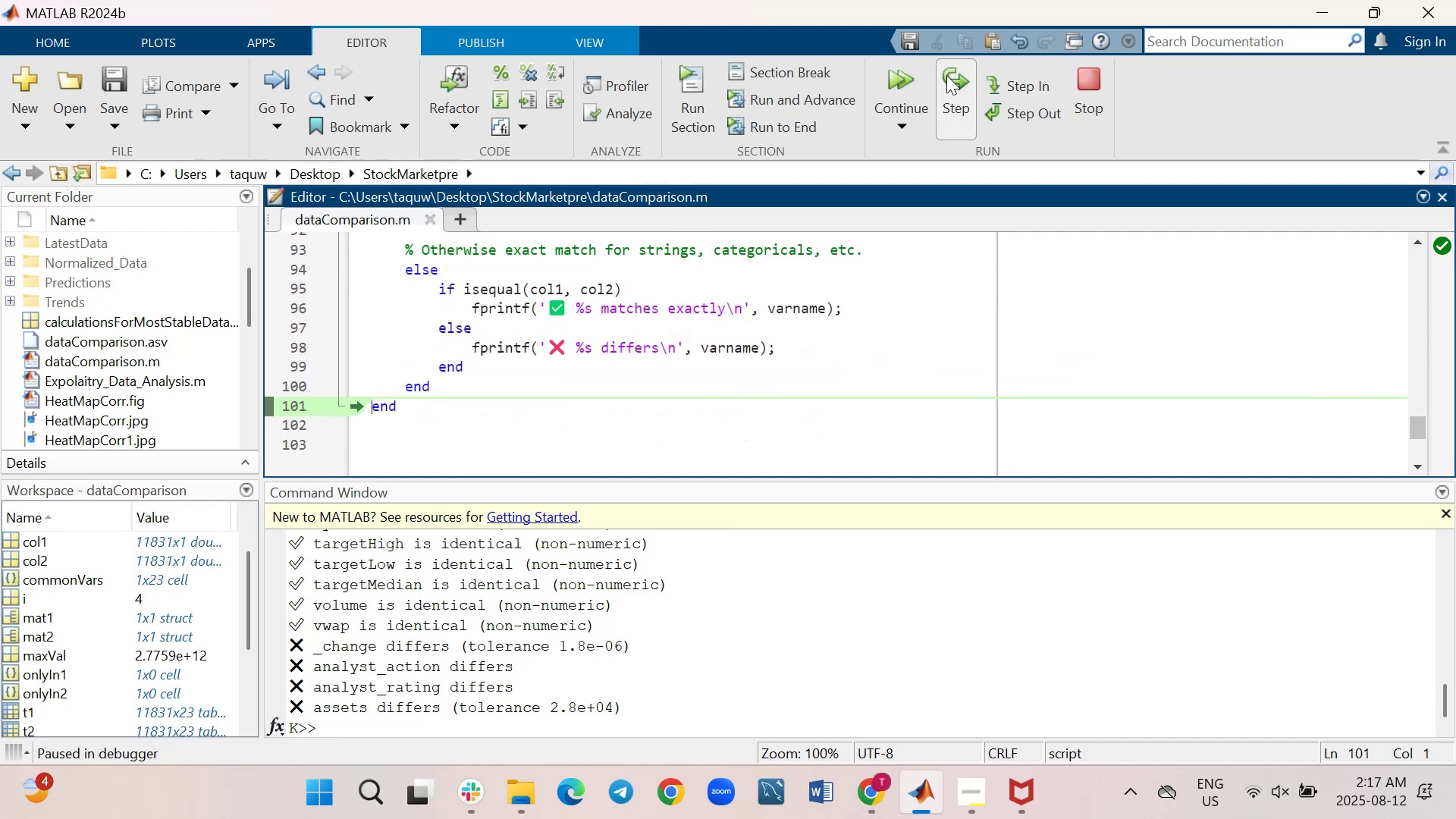 
left_click([946, 75])
 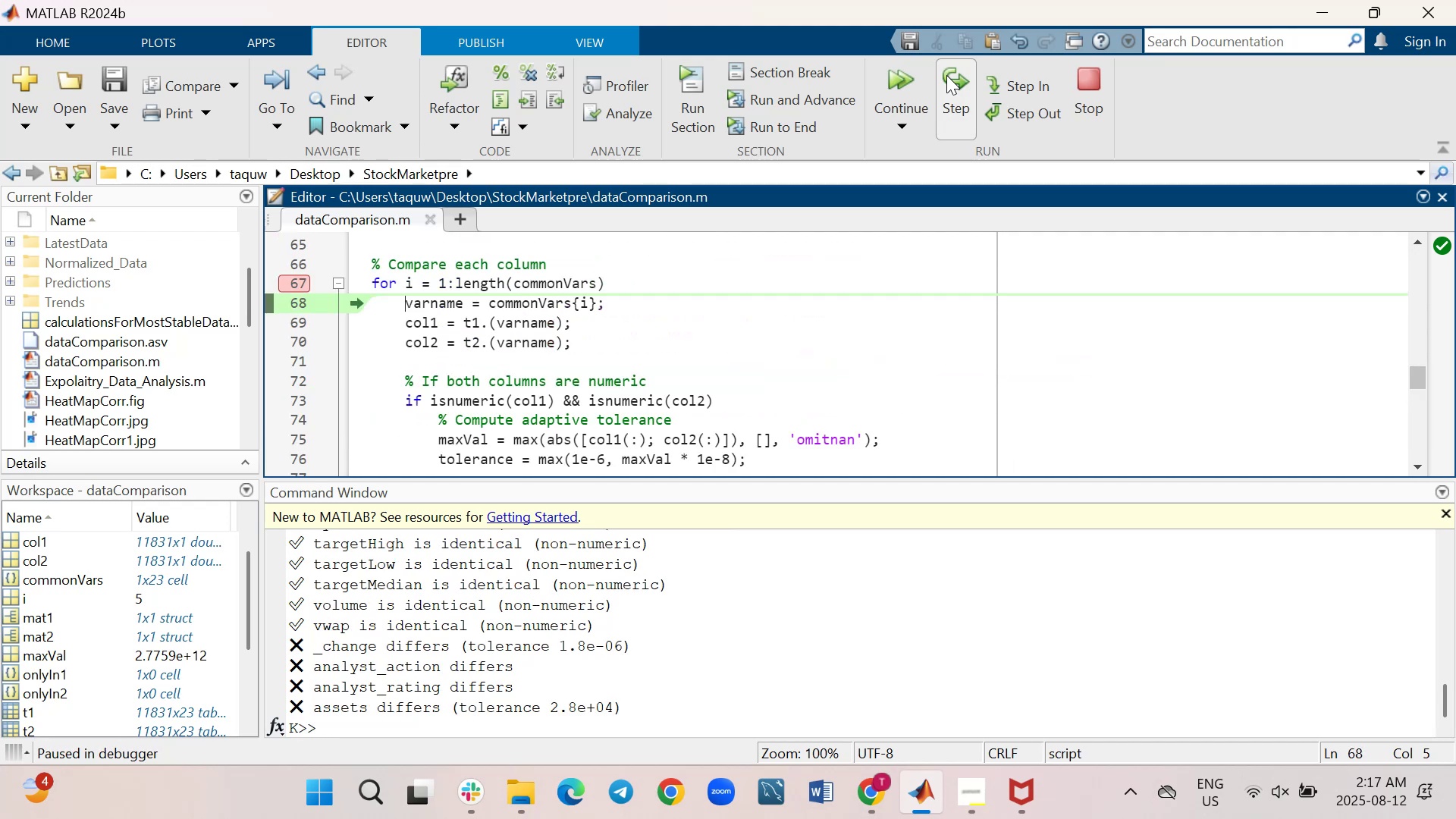 
left_click([946, 75])
 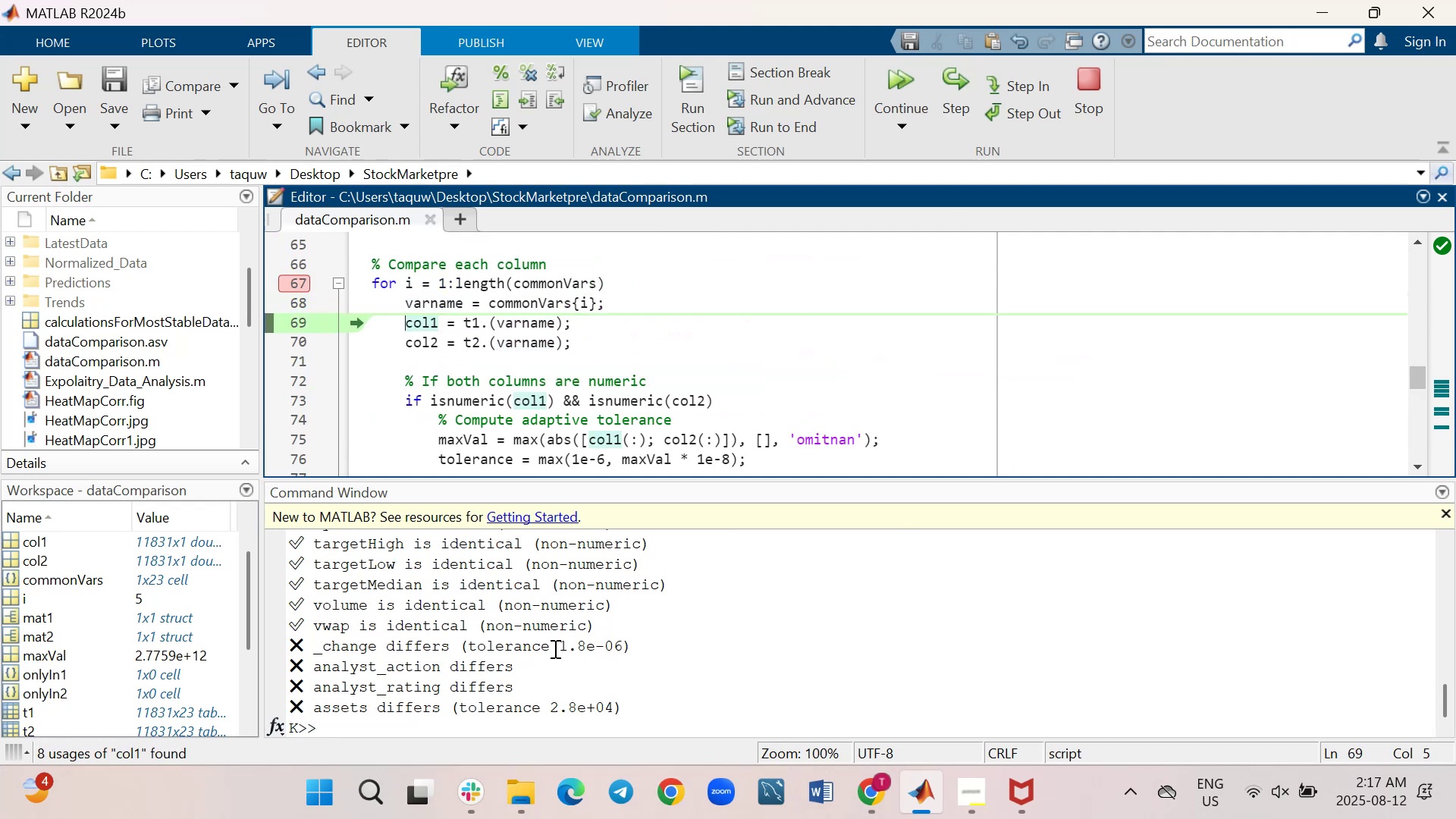 
left_click_drag(start_coordinate=[562, 640], to_coordinate=[619, 657])
 